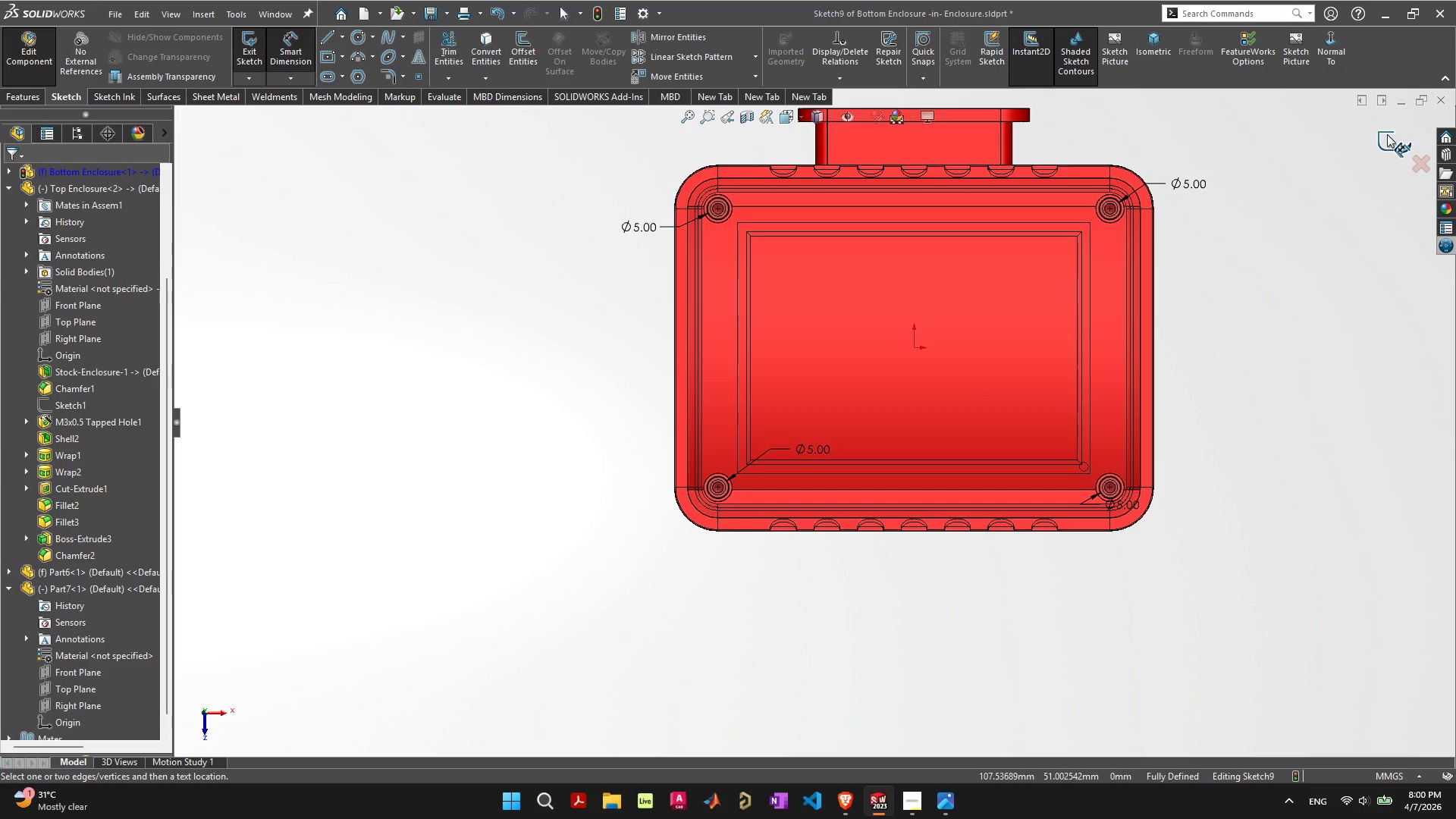 
left_click([1388, 136])
 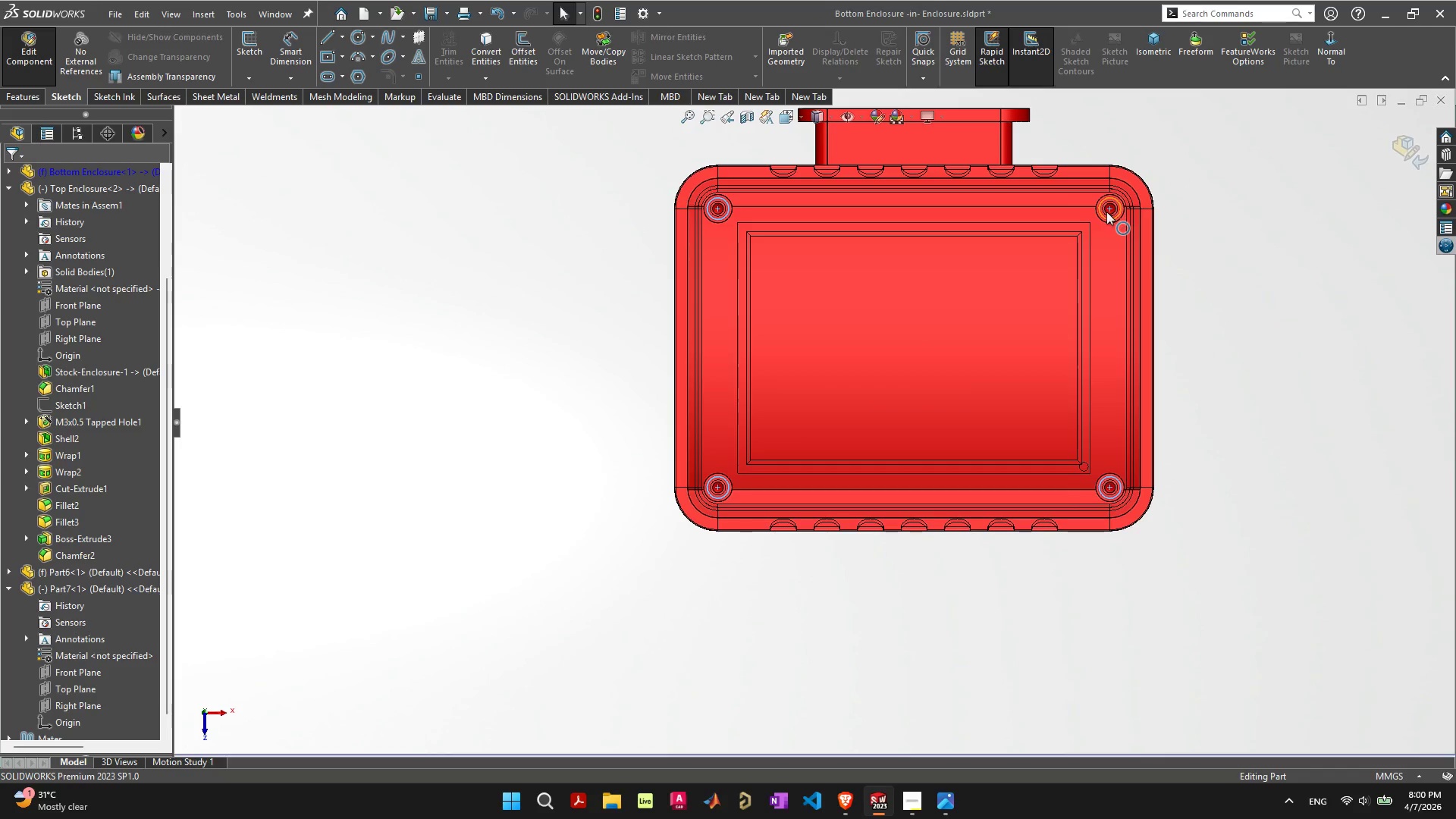 
scroll: coordinate [1003, 293], scroll_direction: up, amount: 10.0
 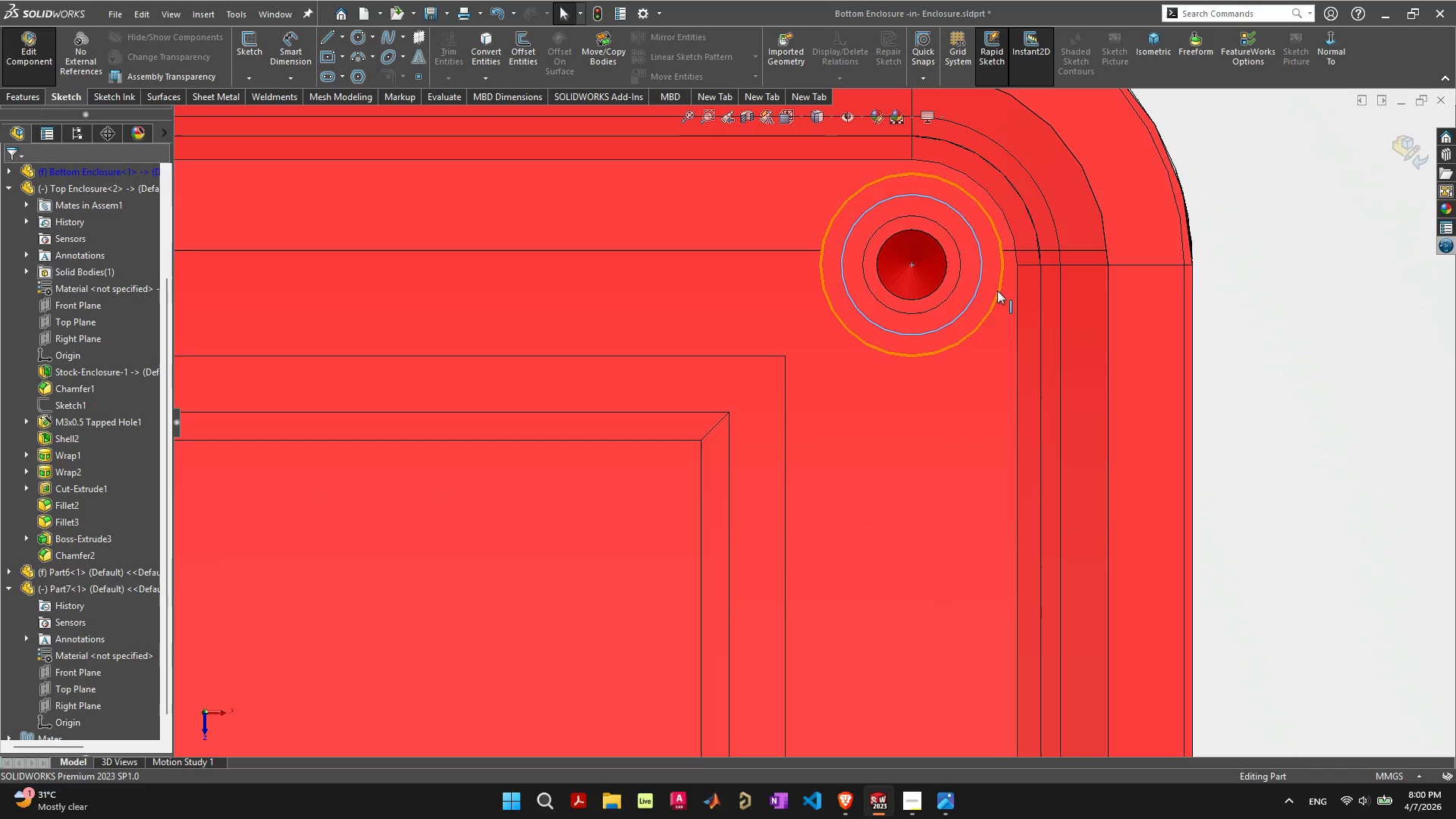 
mouse_move([983, 273])
 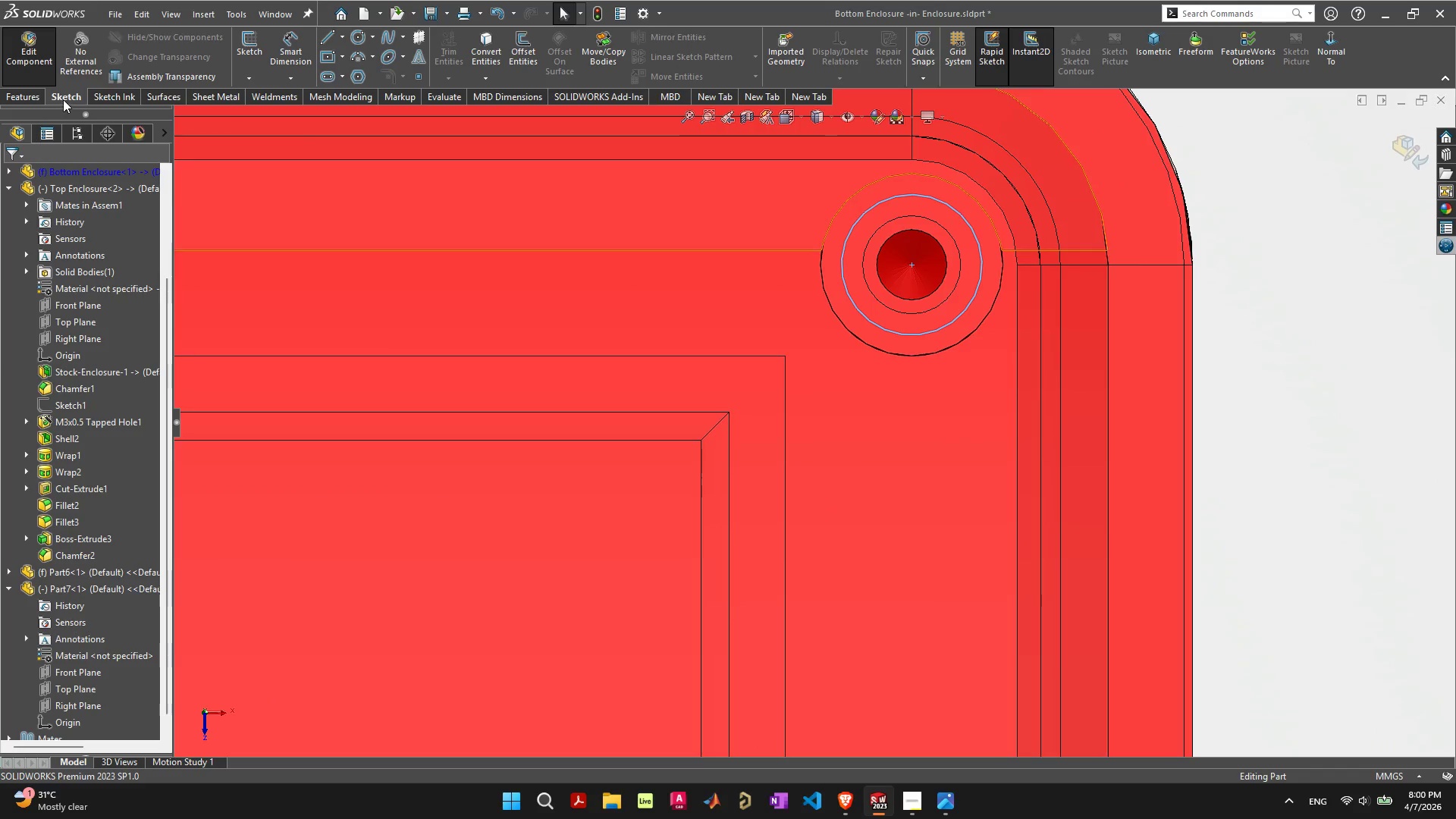 
left_click([38, 102])
 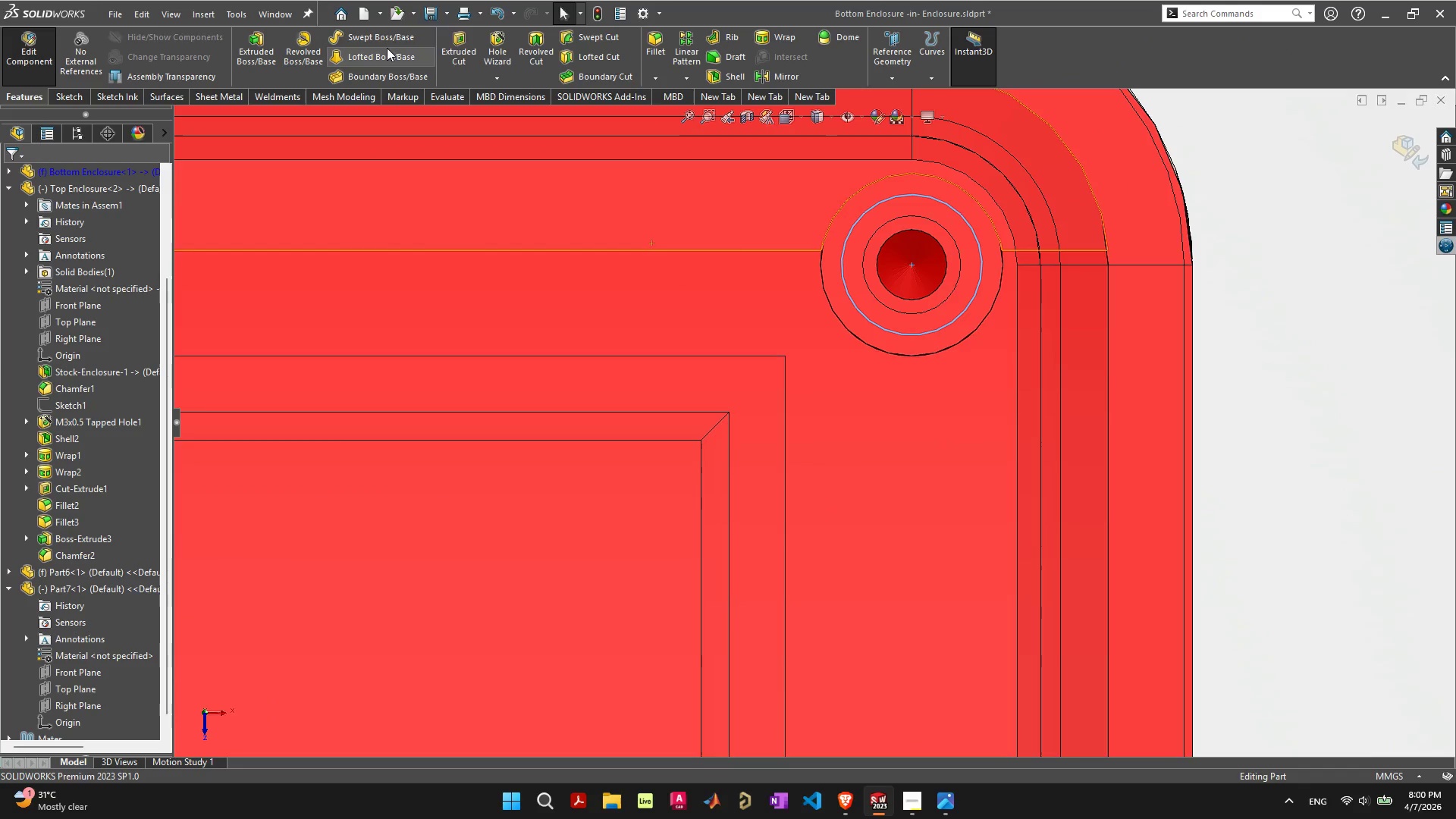 
left_click([451, 47])
 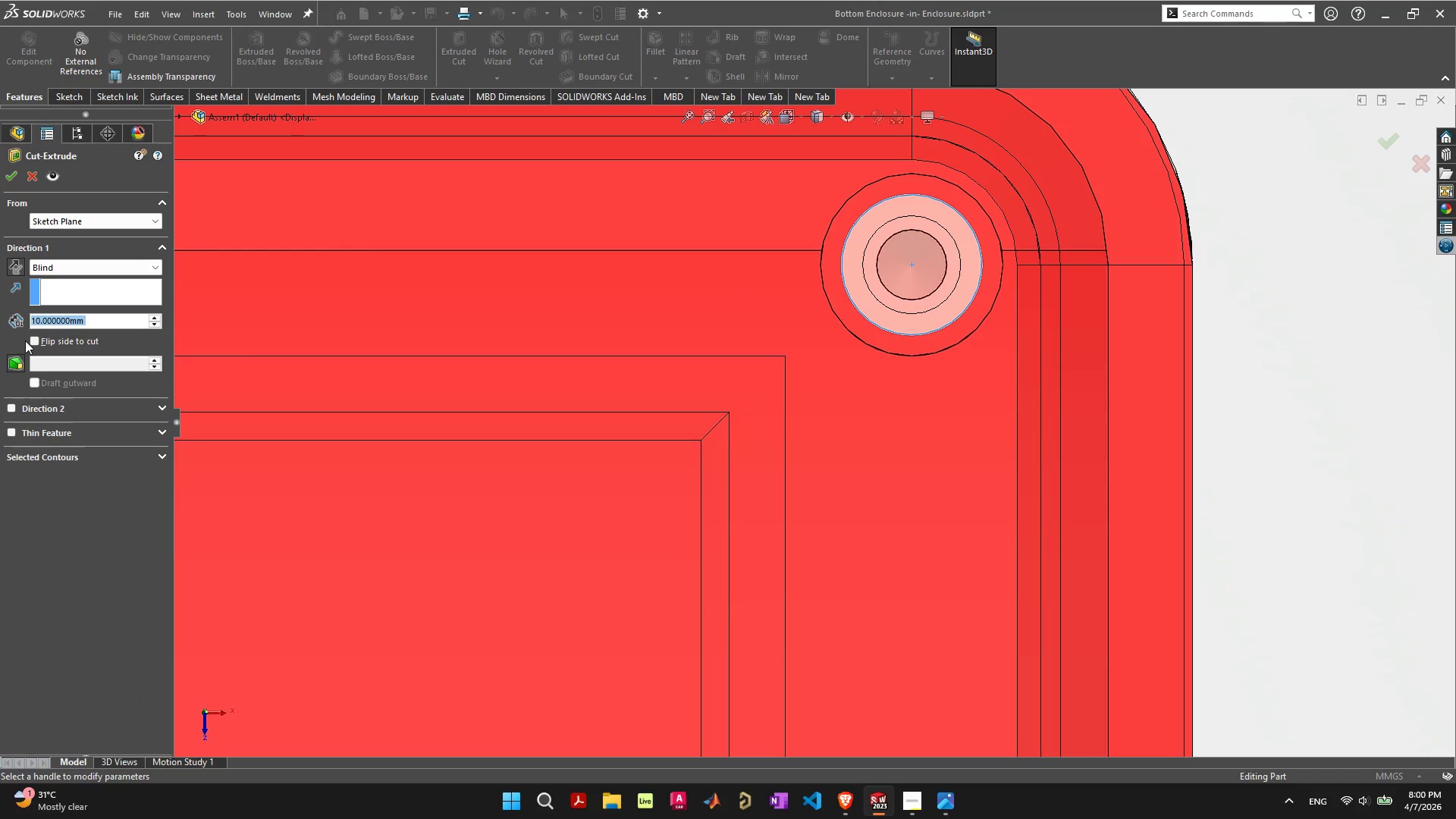 
left_click([36, 340])
 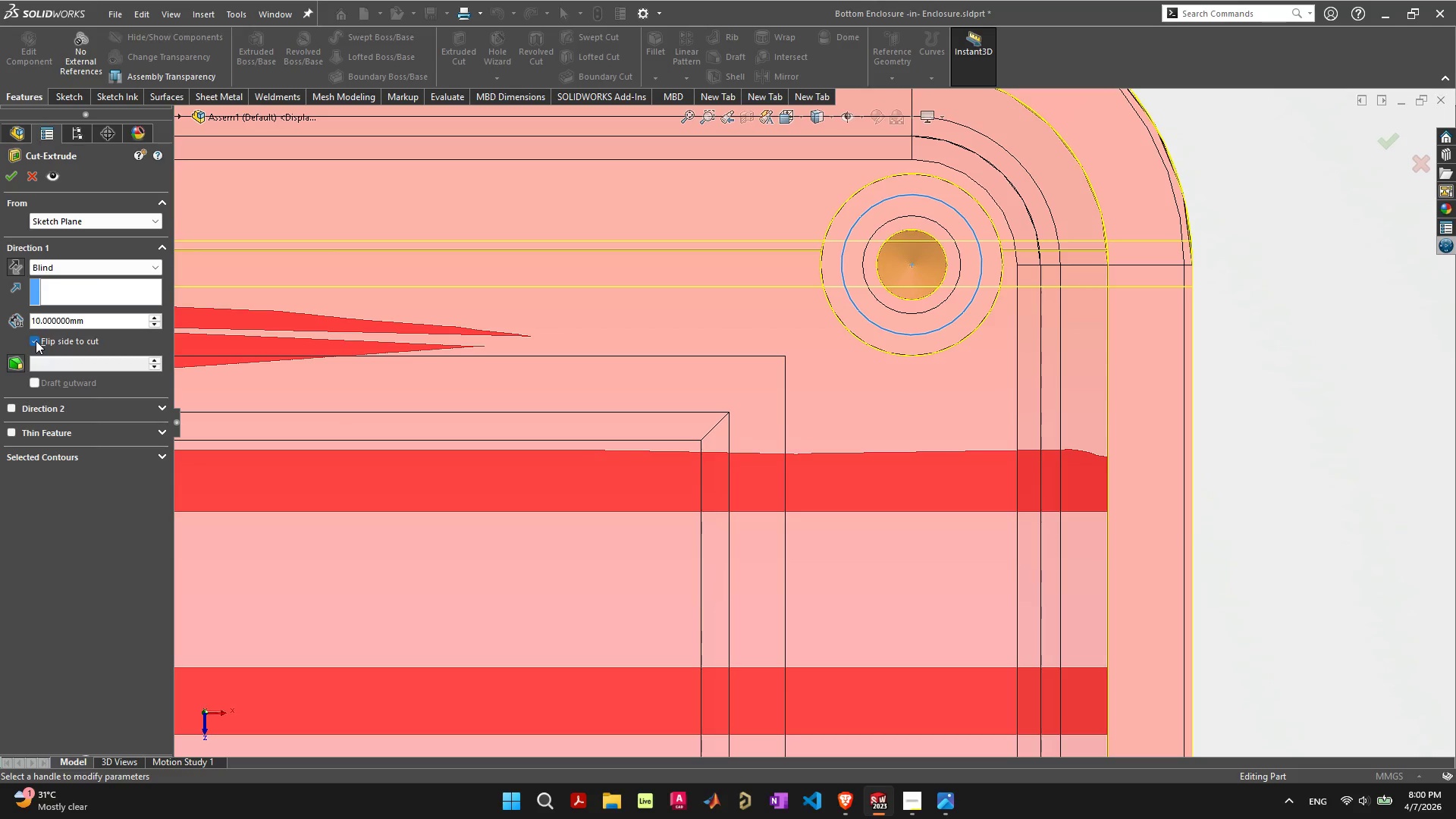 
scroll: coordinate [380, 440], scroll_direction: down, amount: 5.0
 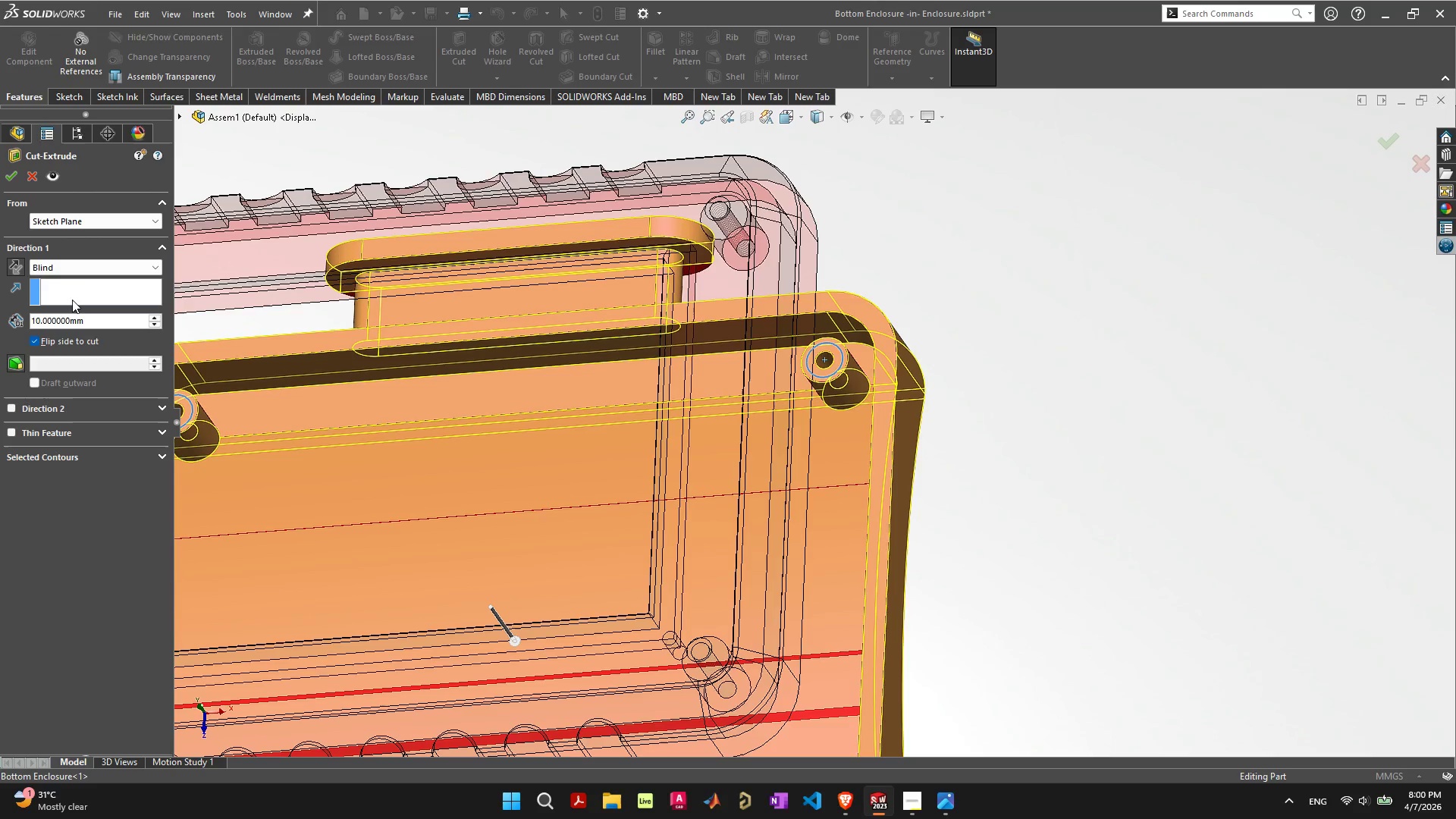 
wait(5.37)
 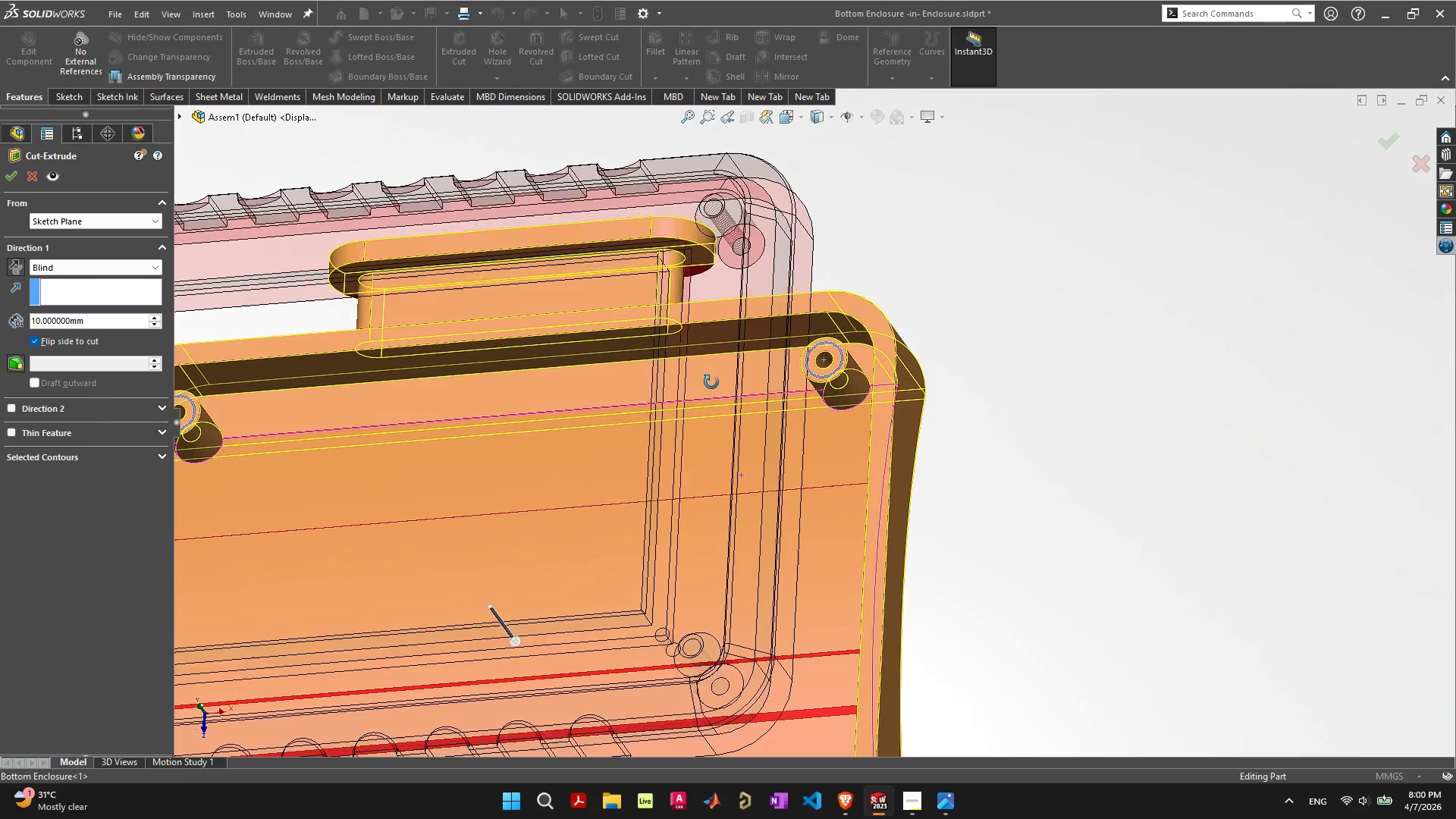 
left_click([78, 261])
 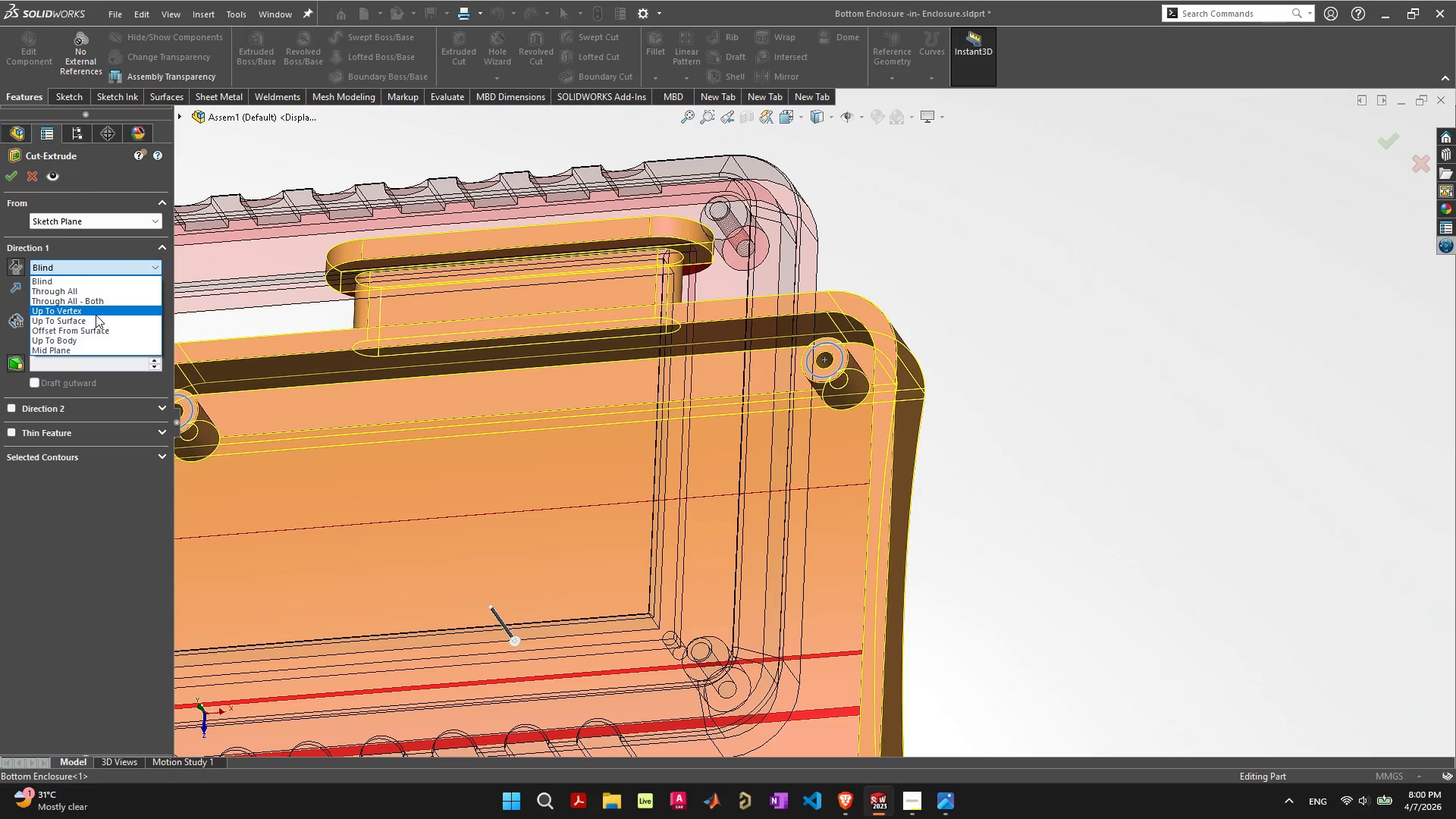 
wait(5.92)
 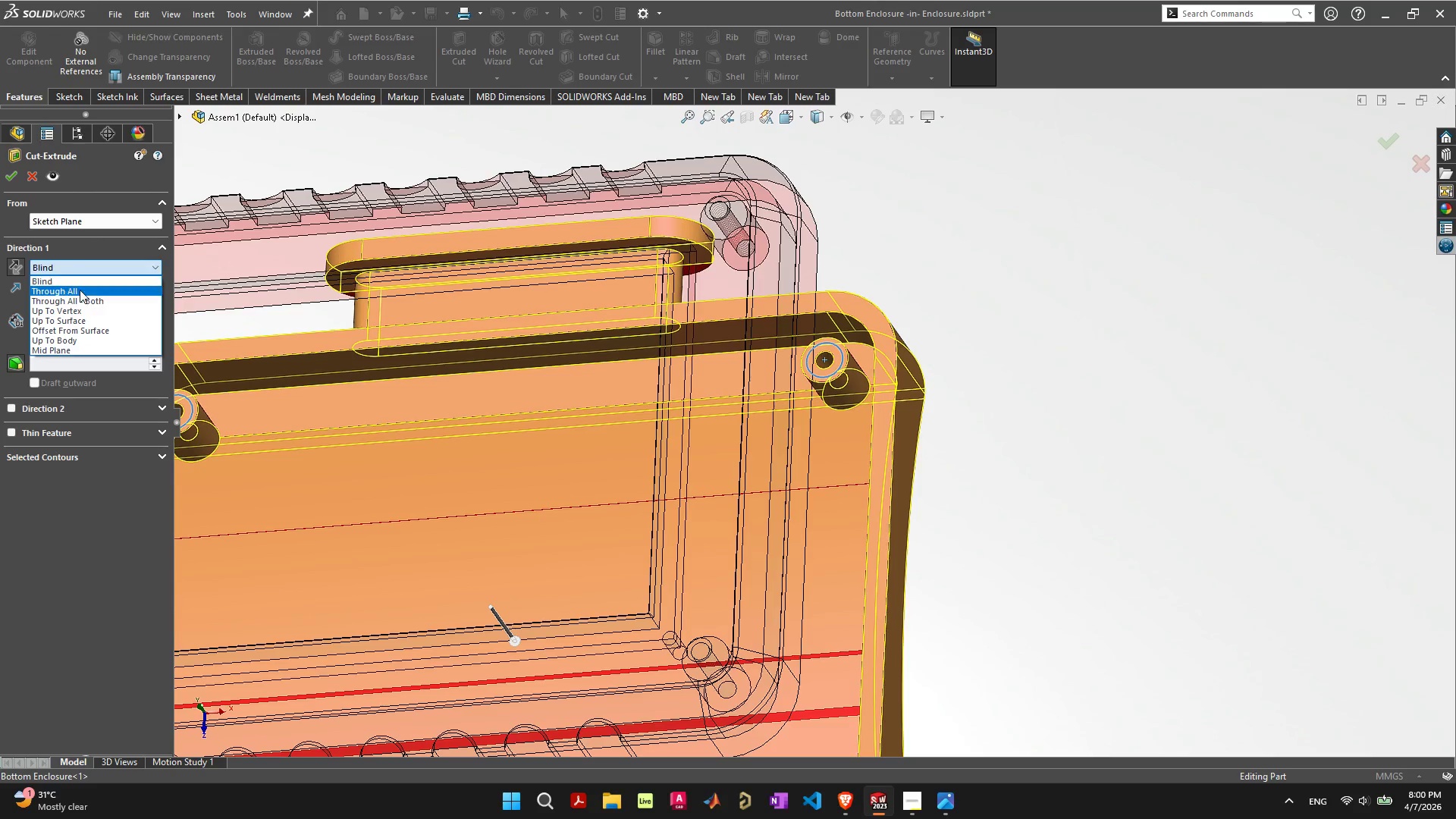 
left_click([96, 315])
 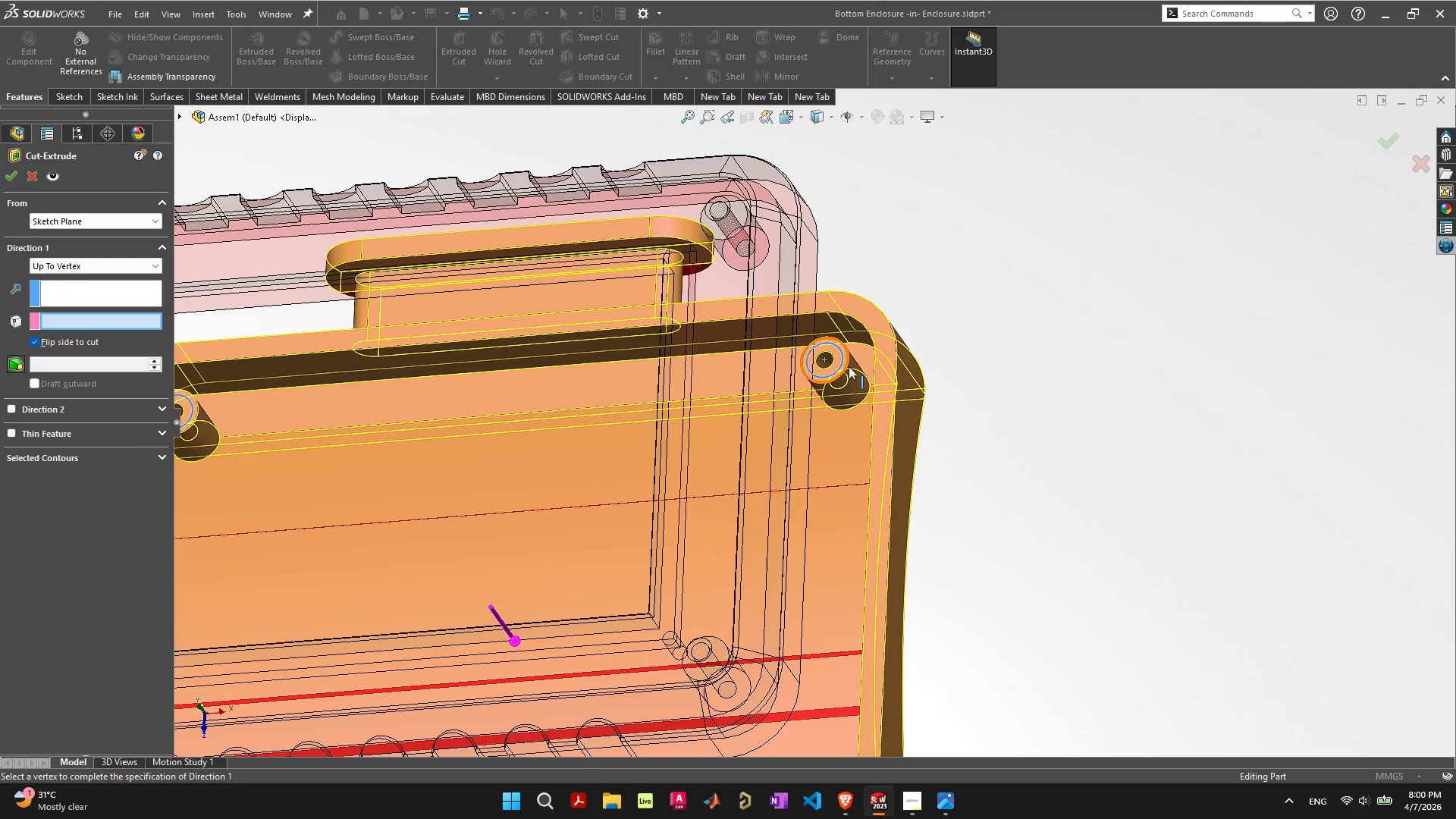 
left_click([853, 366])
 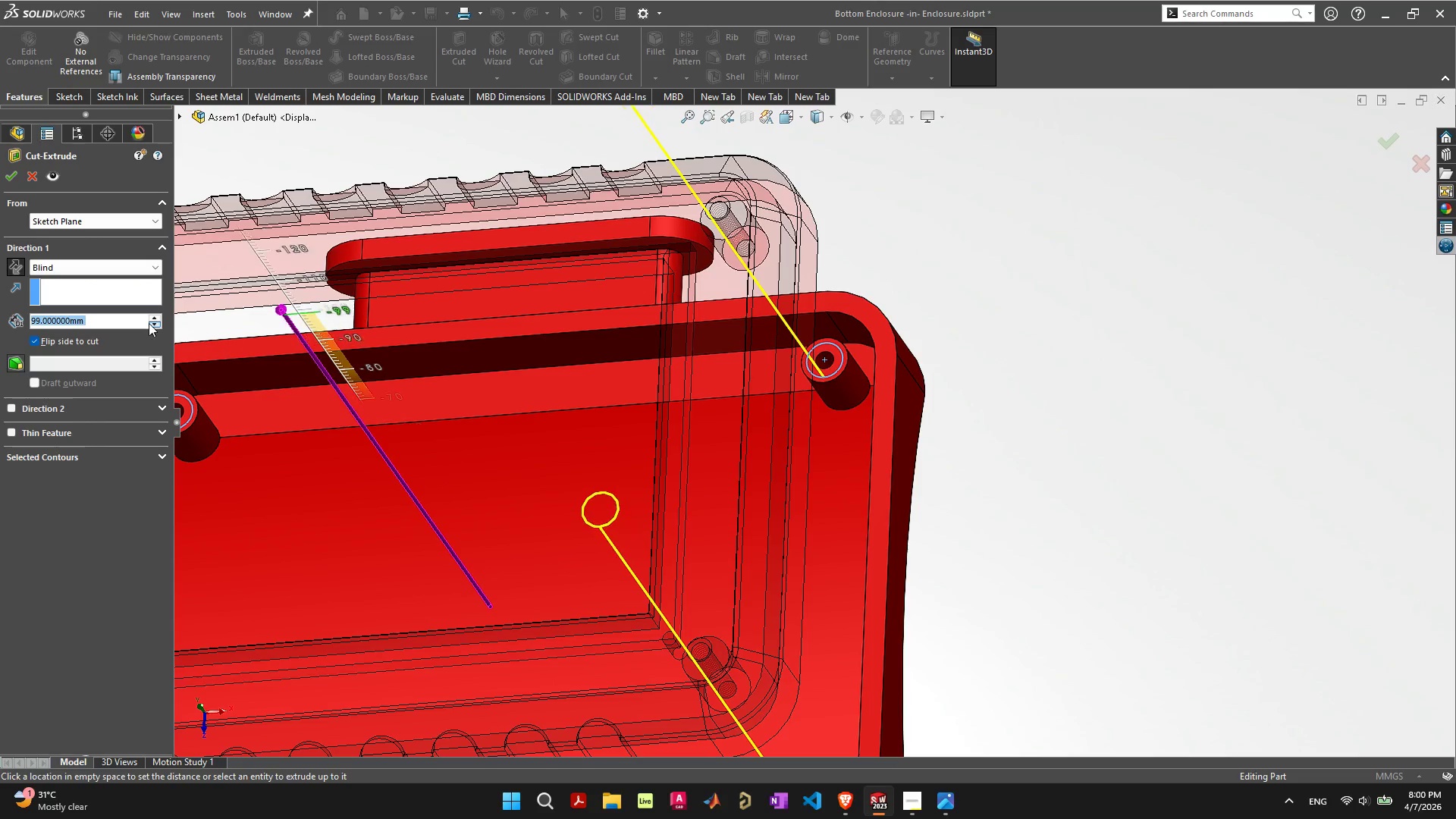 
left_click([121, 323])
 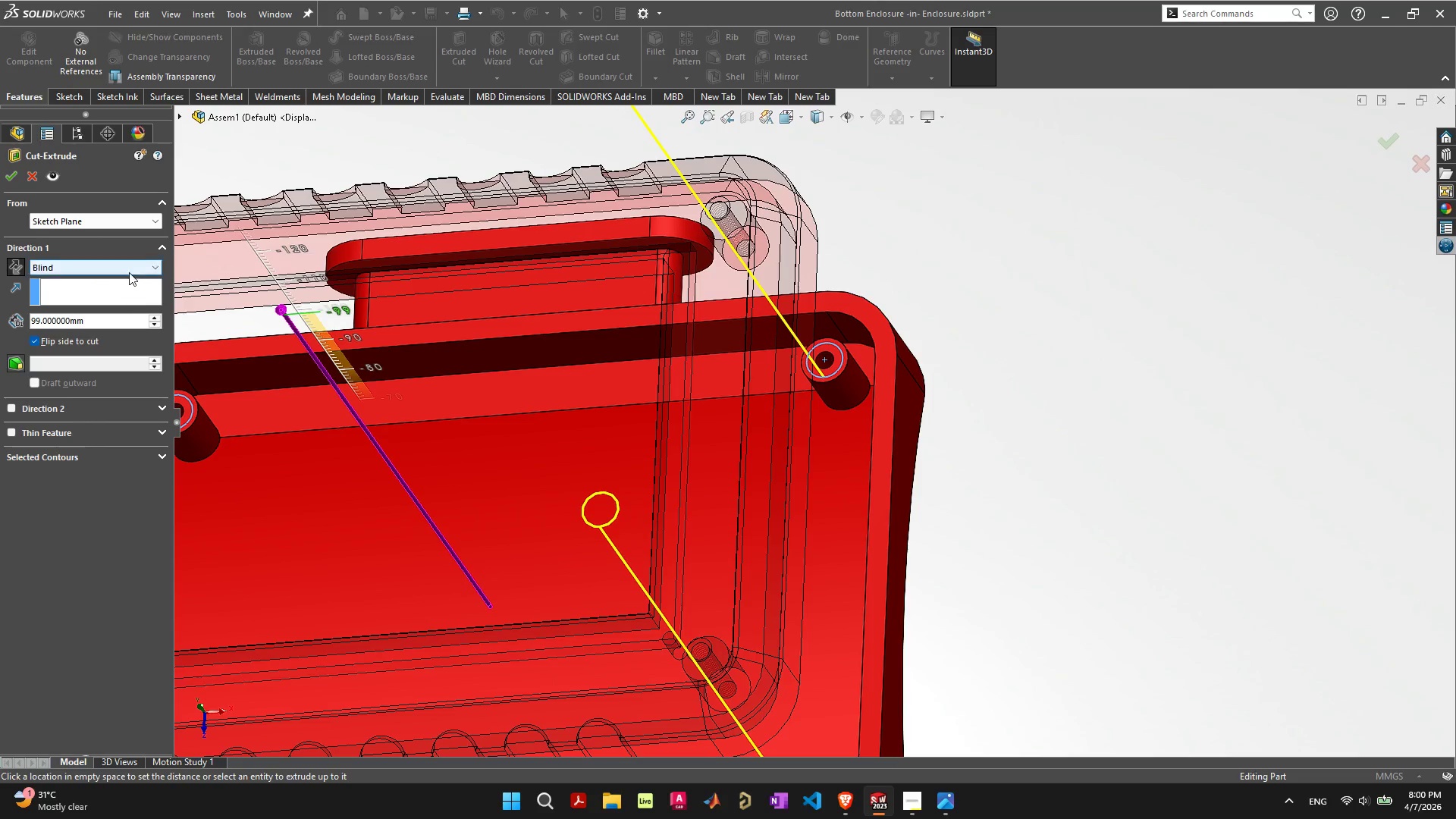 
left_click([129, 268])
 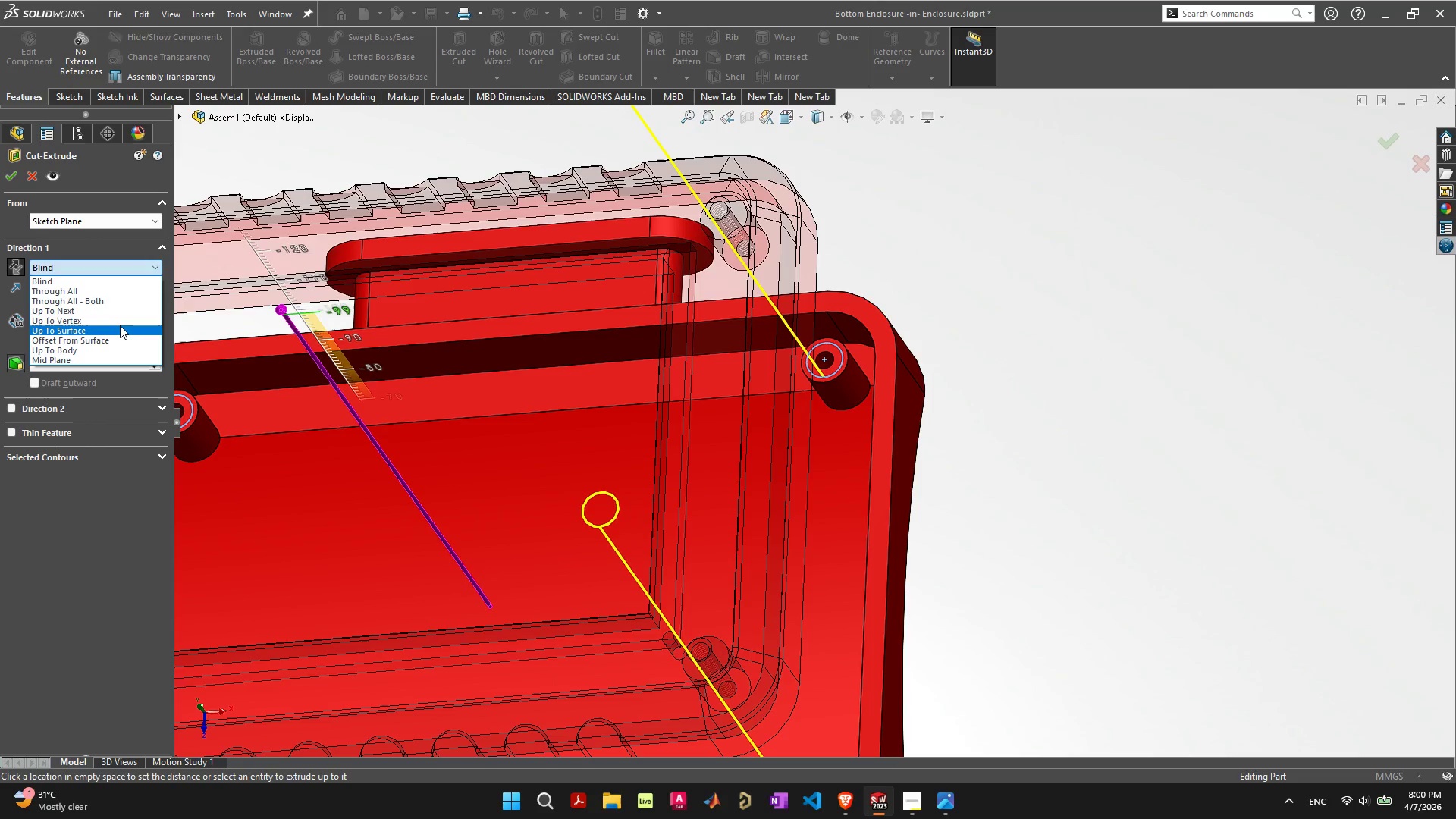 
left_click([120, 325])
 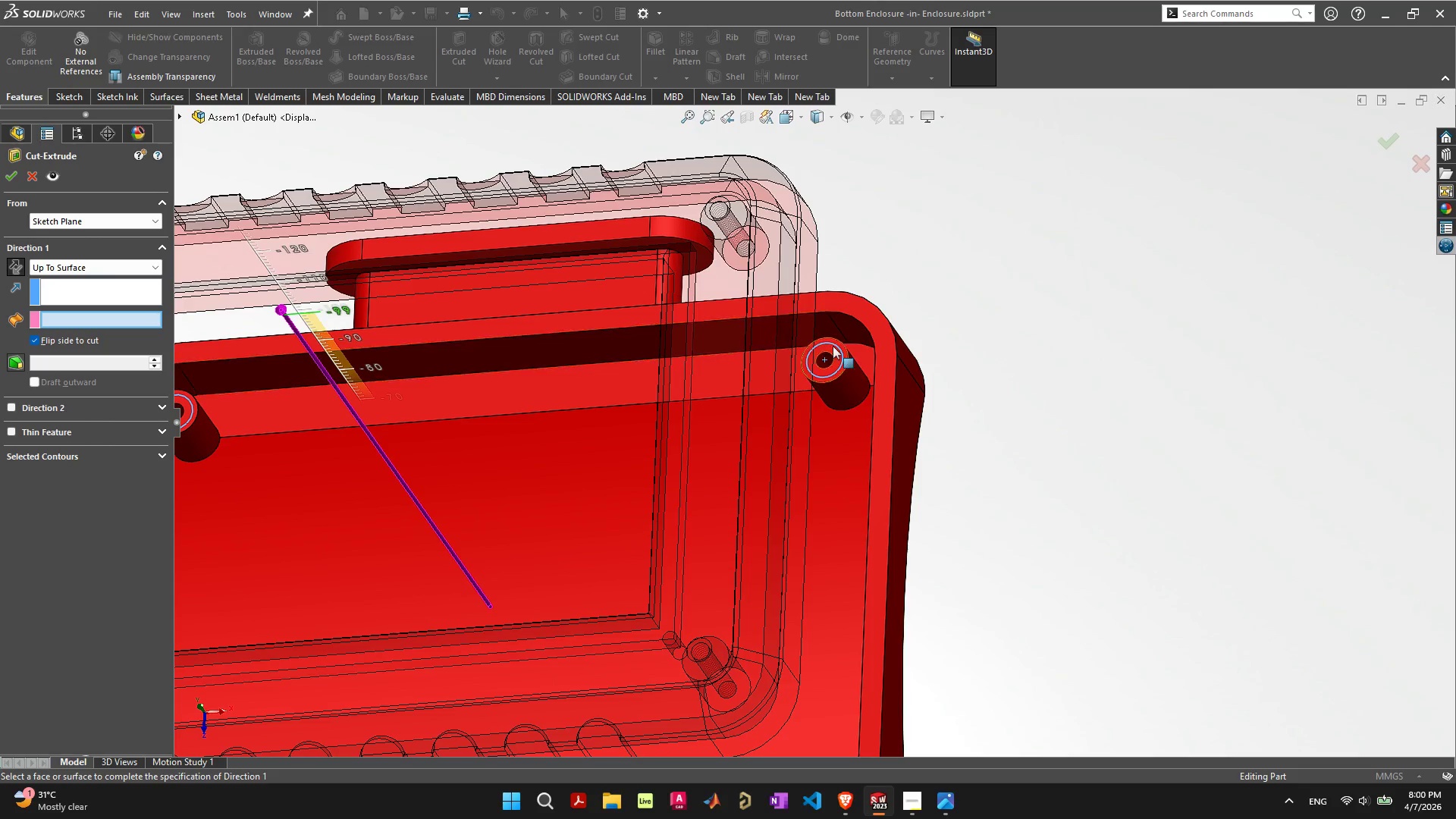 
left_click([848, 380])
 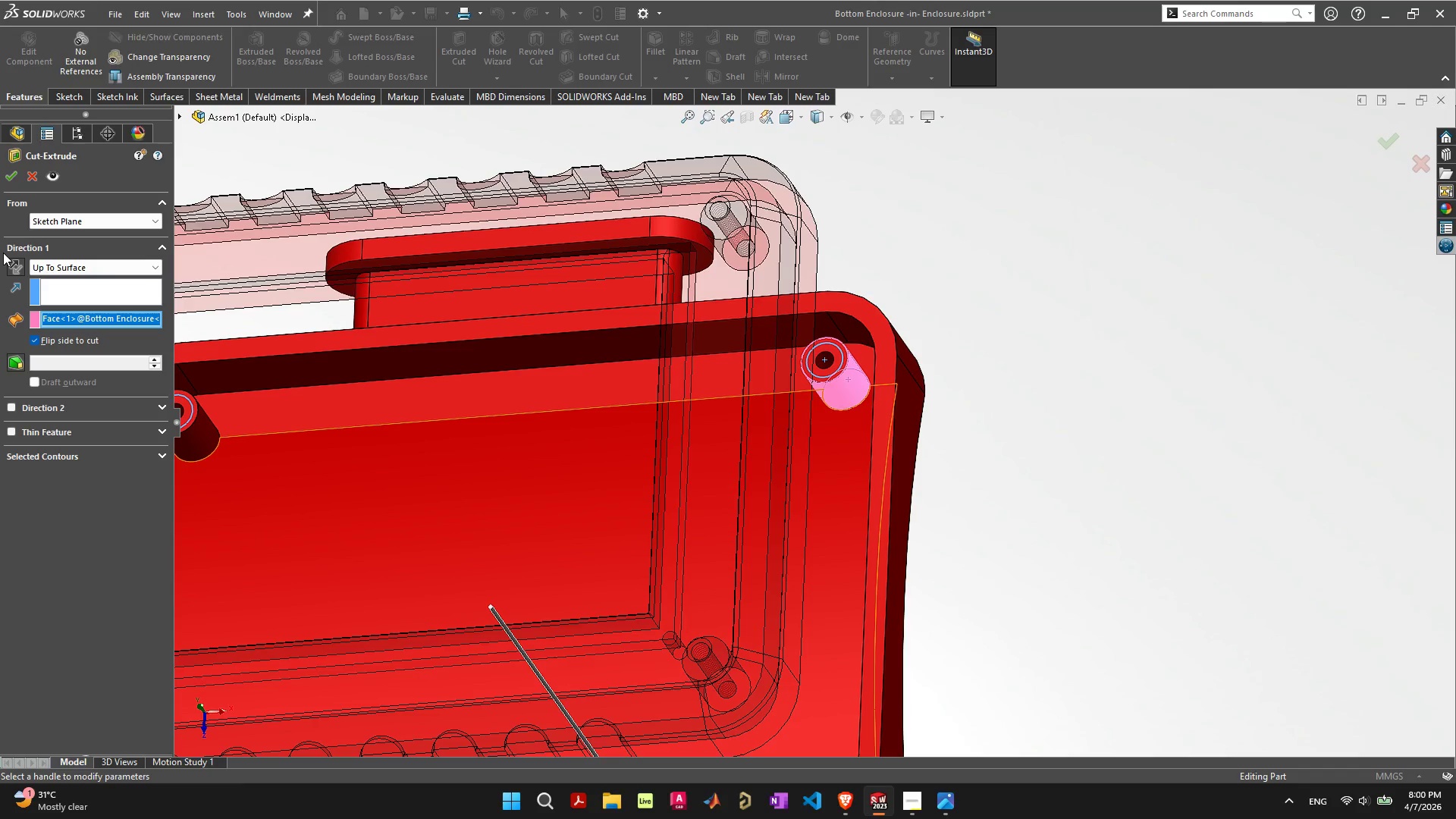 
left_click([28, 182])
 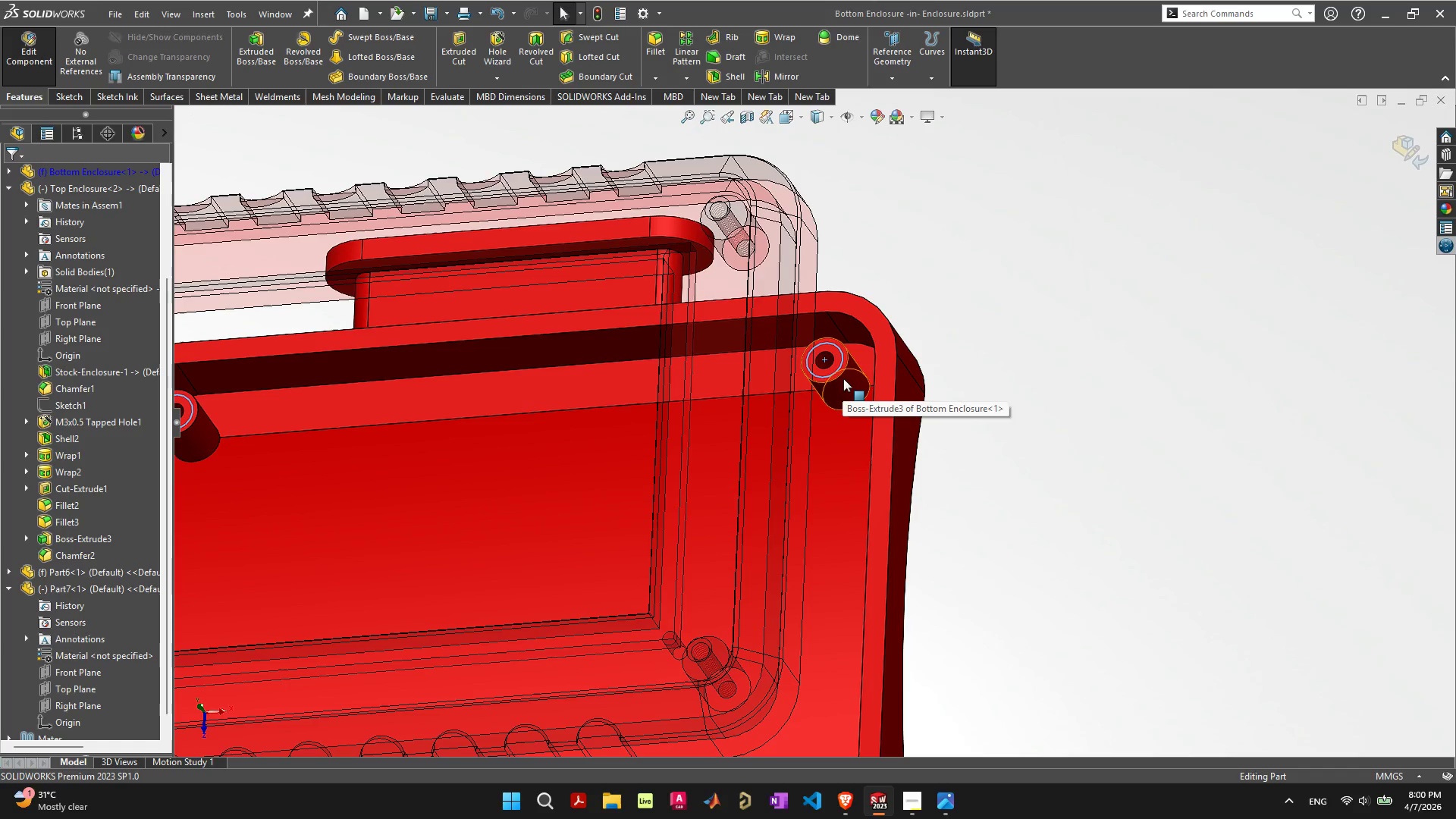 
left_click([842, 376])
 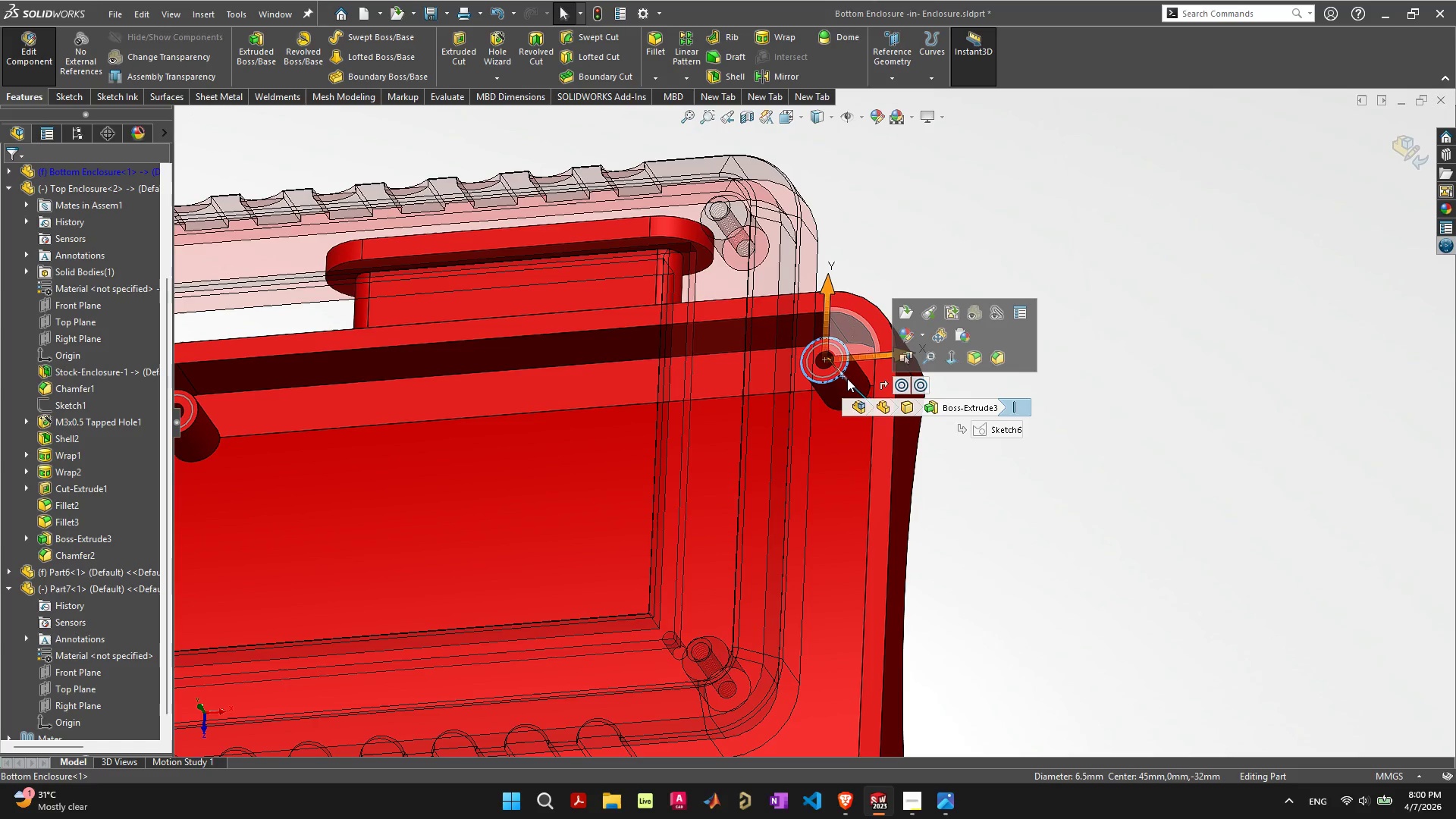 
key(Escape)
 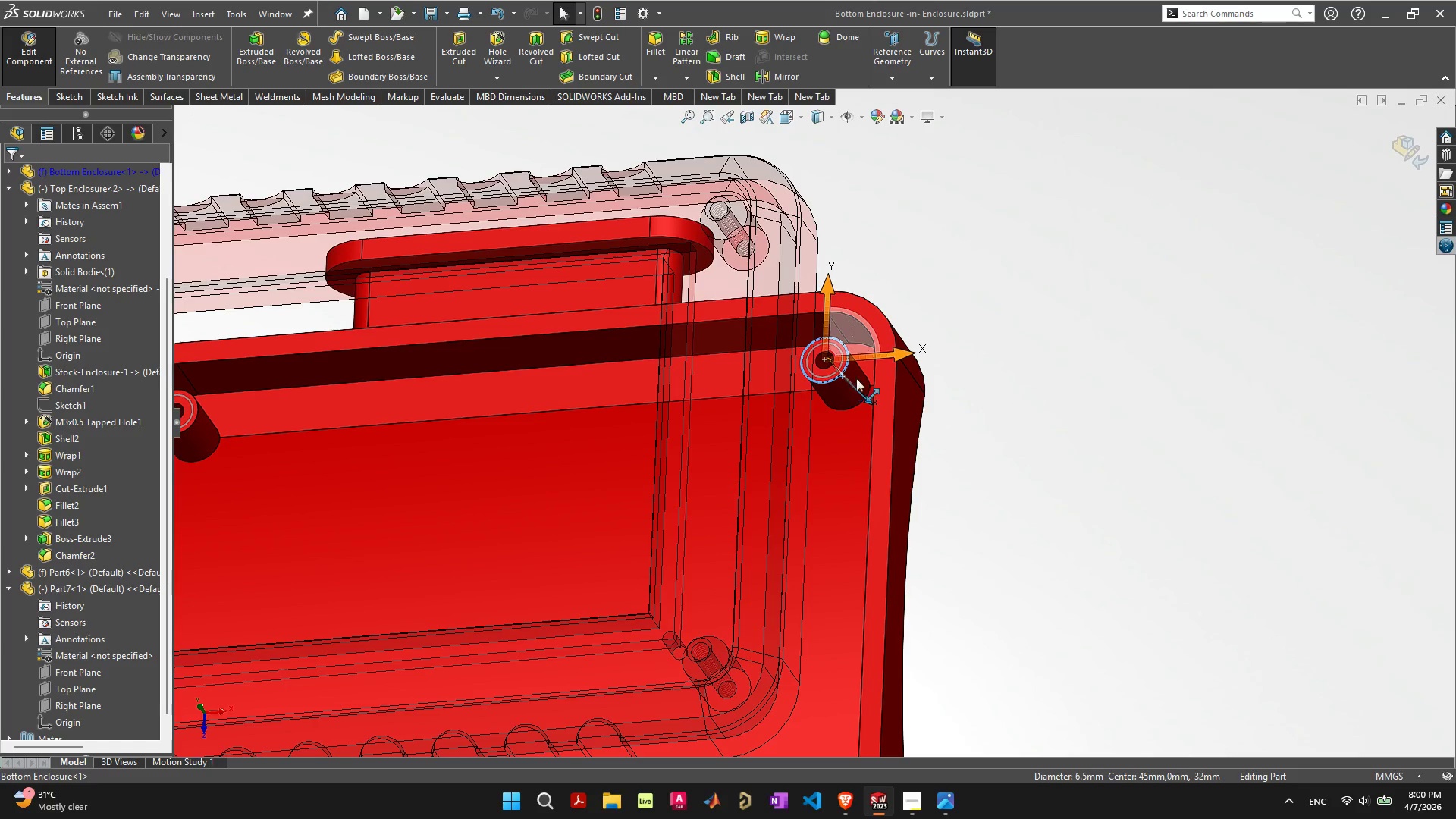 
left_click([1060, 335])
 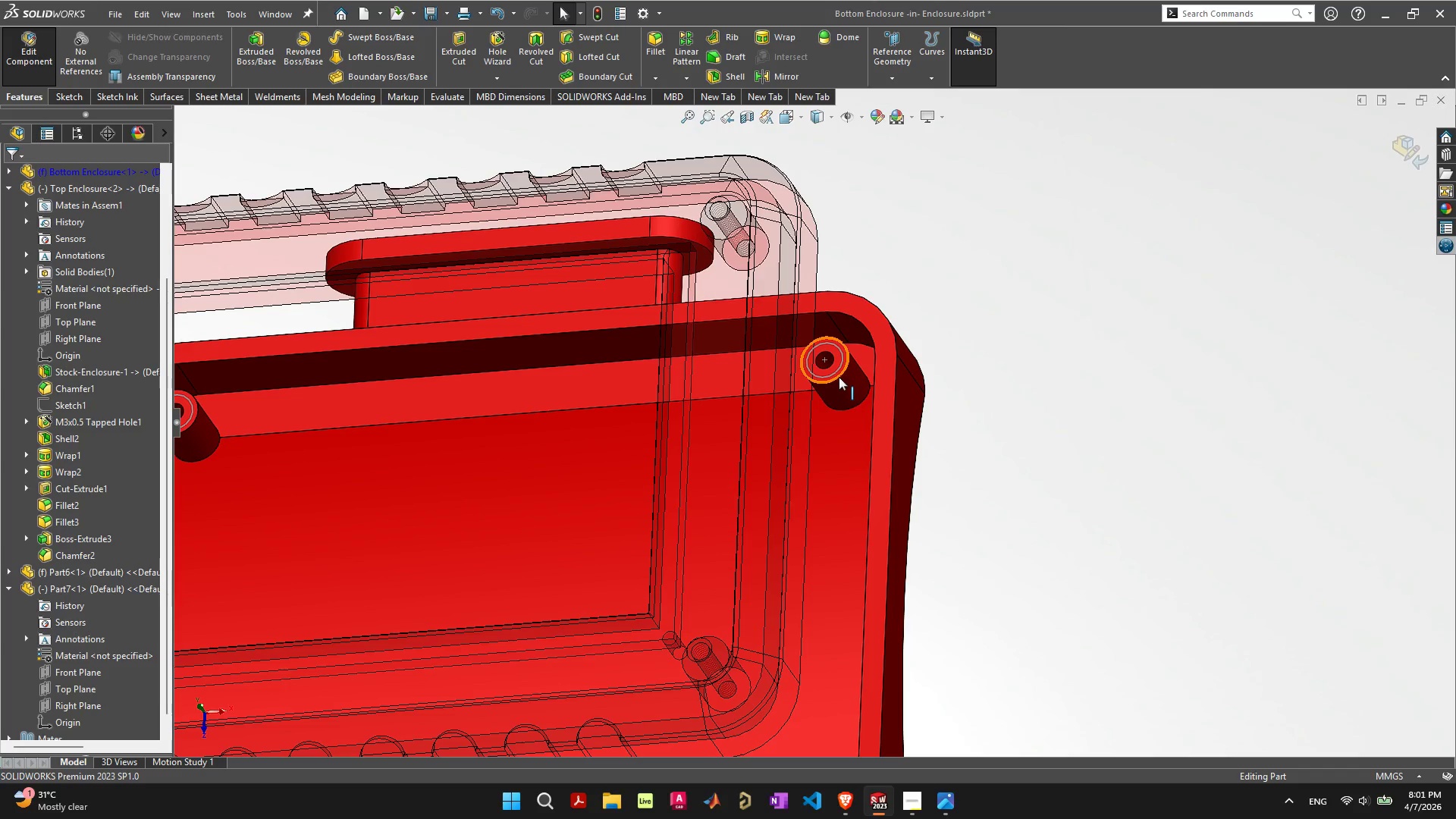 
left_click([839, 377])
 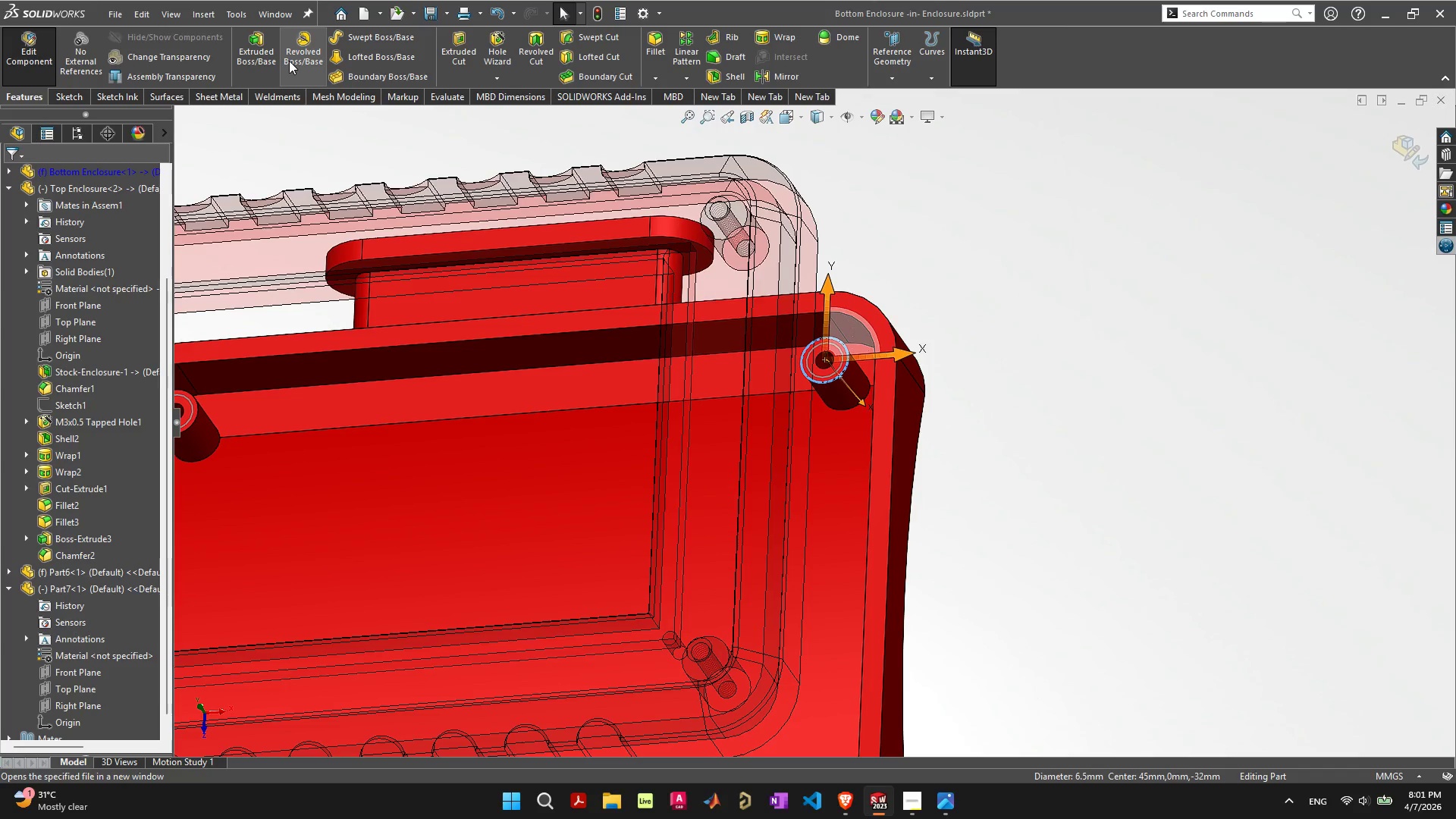 
left_click([78, 103])
 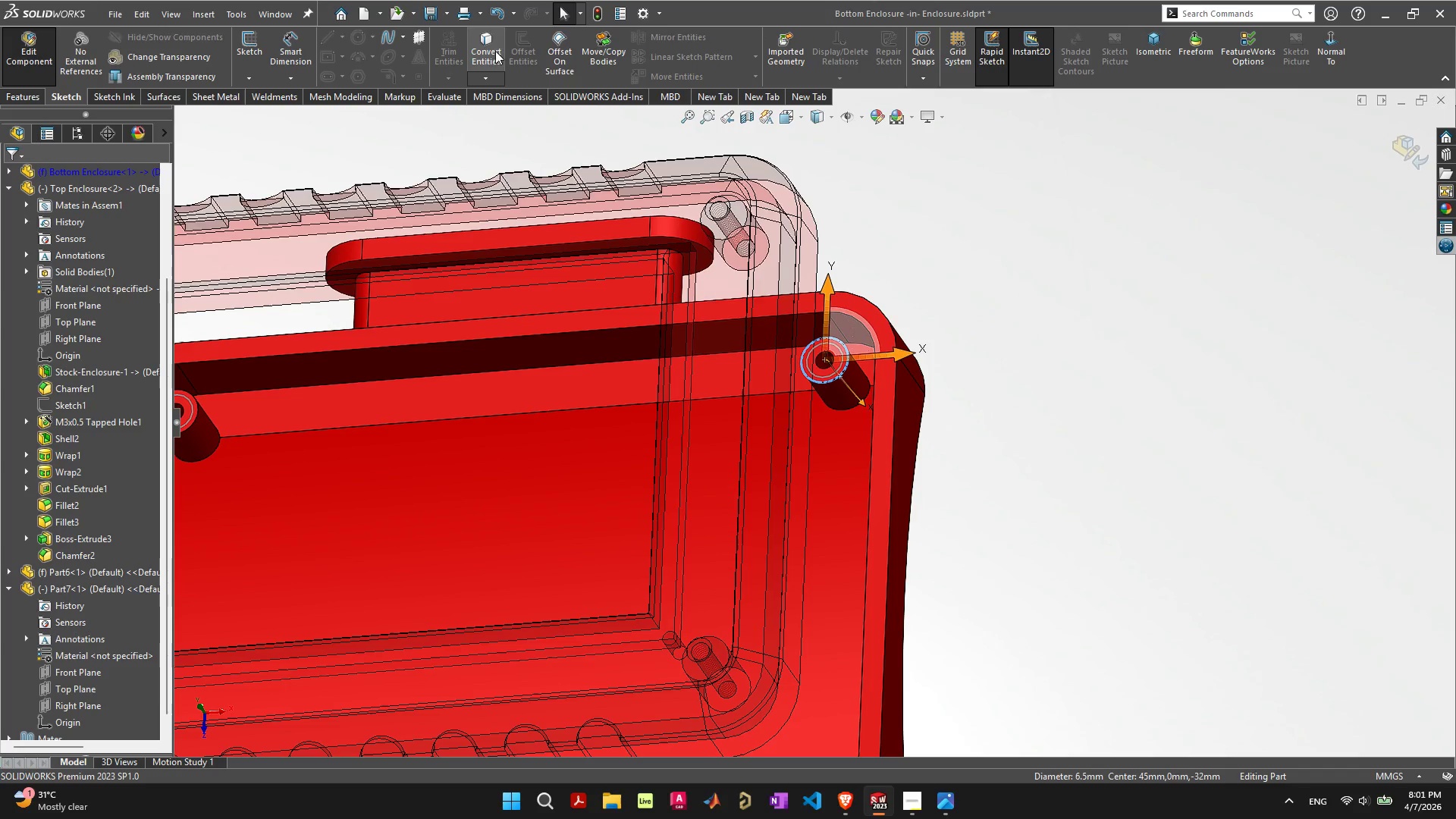 
left_click([491, 47])
 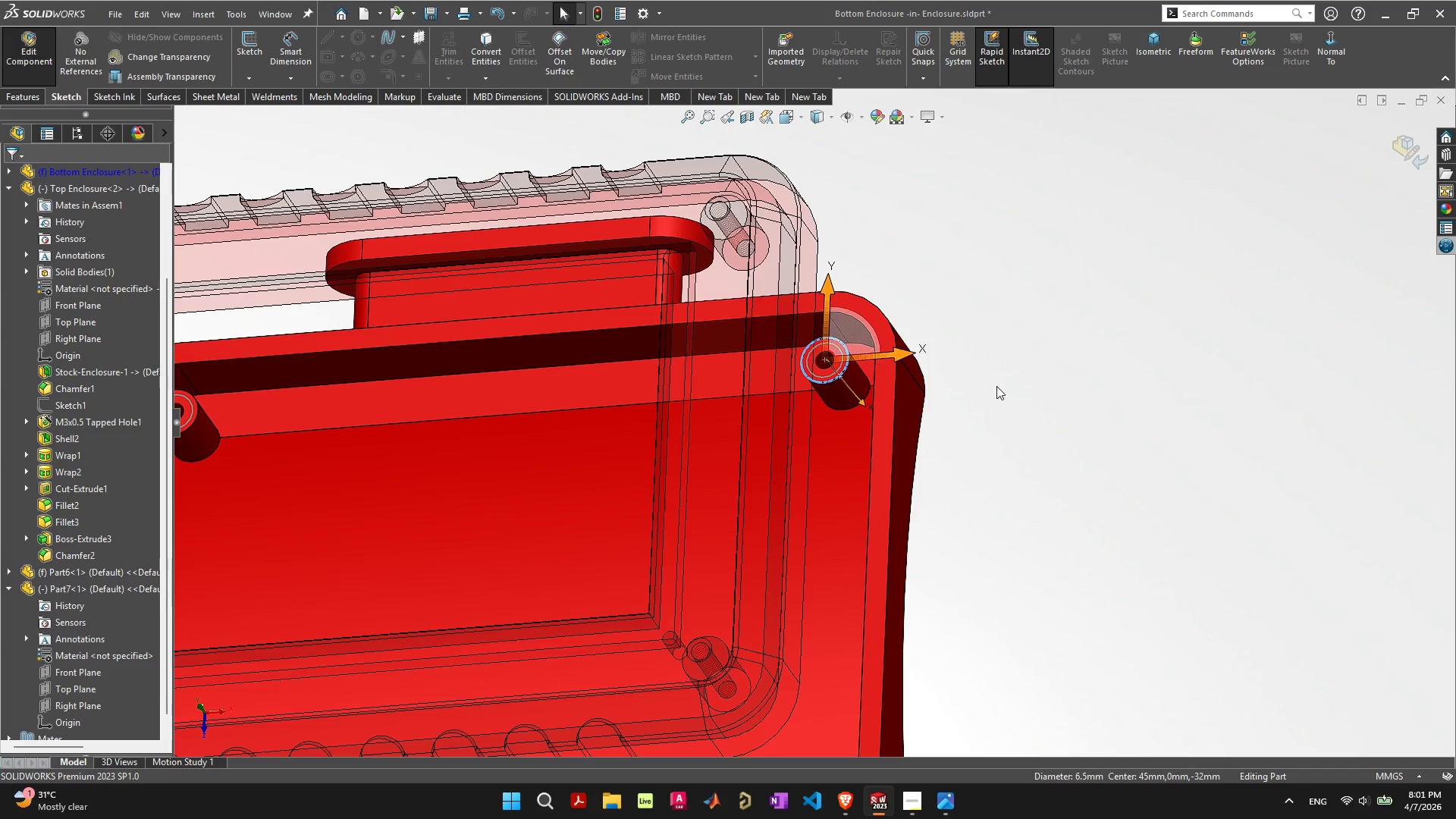 
left_click([1006, 390])
 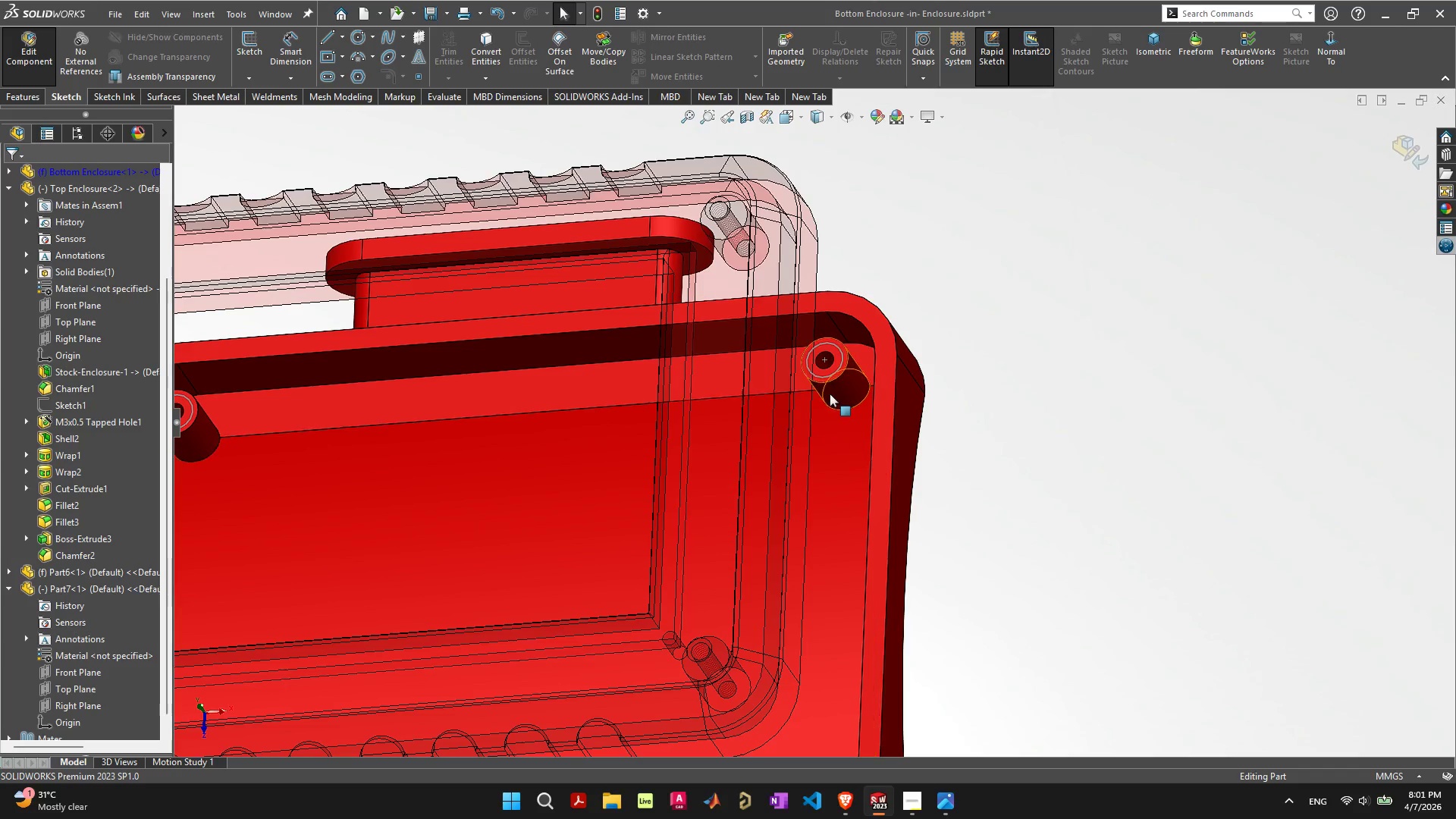 
scroll: coordinate [851, 415], scroll_direction: down, amount: 5.0
 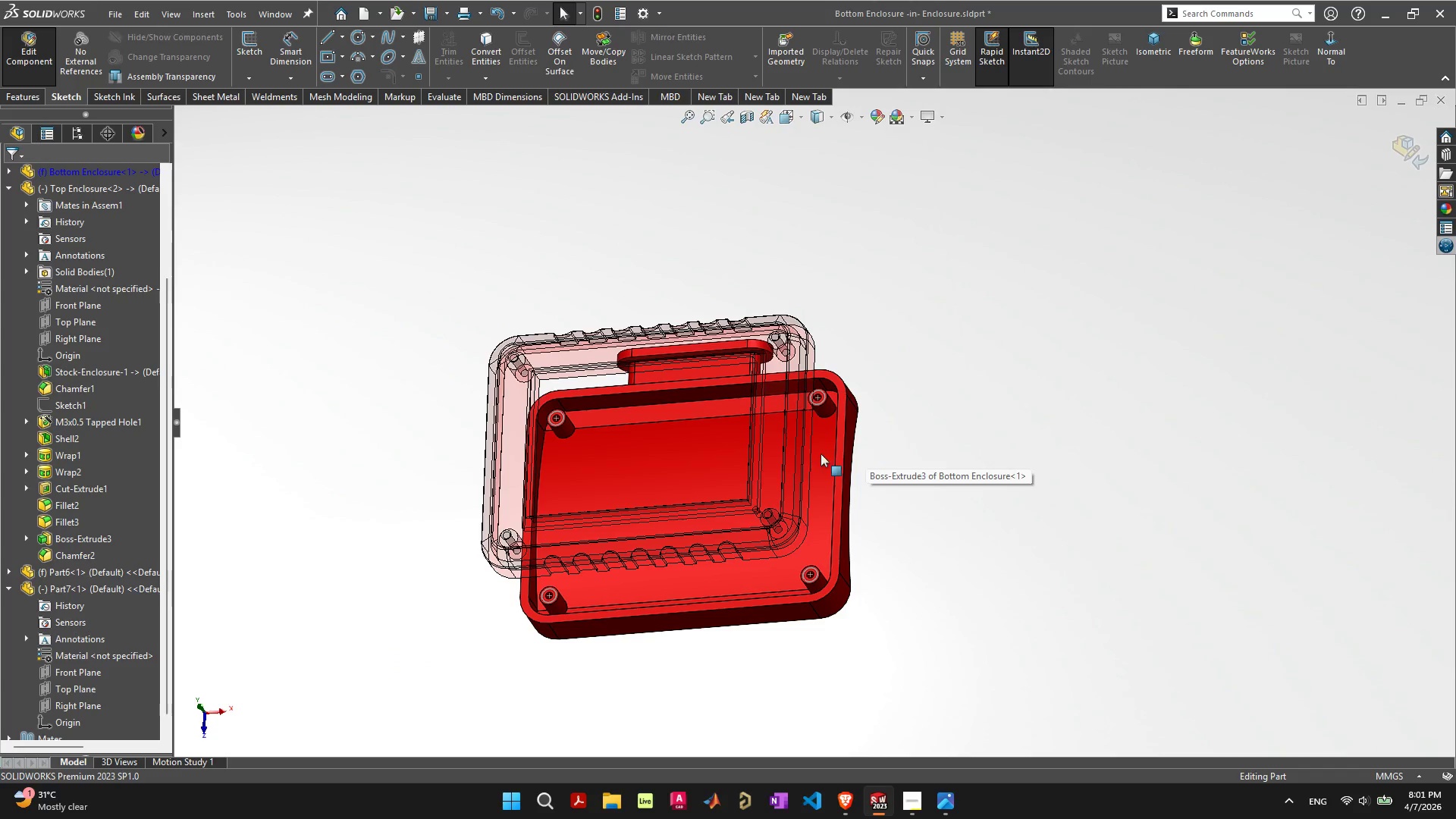 
scroll: coordinate [829, 532], scroll_direction: up, amount: 4.0
 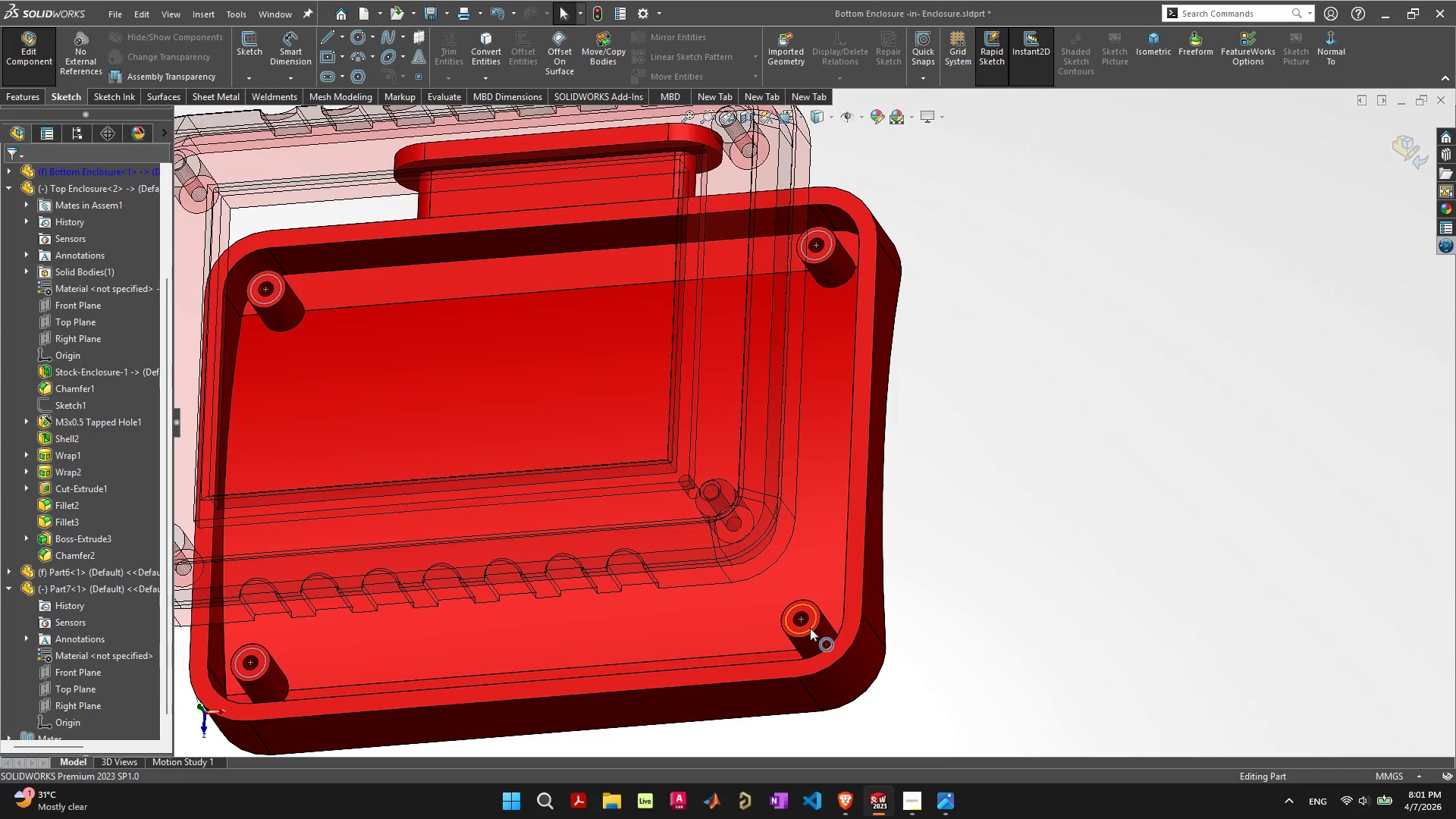 
left_click([810, 628])
 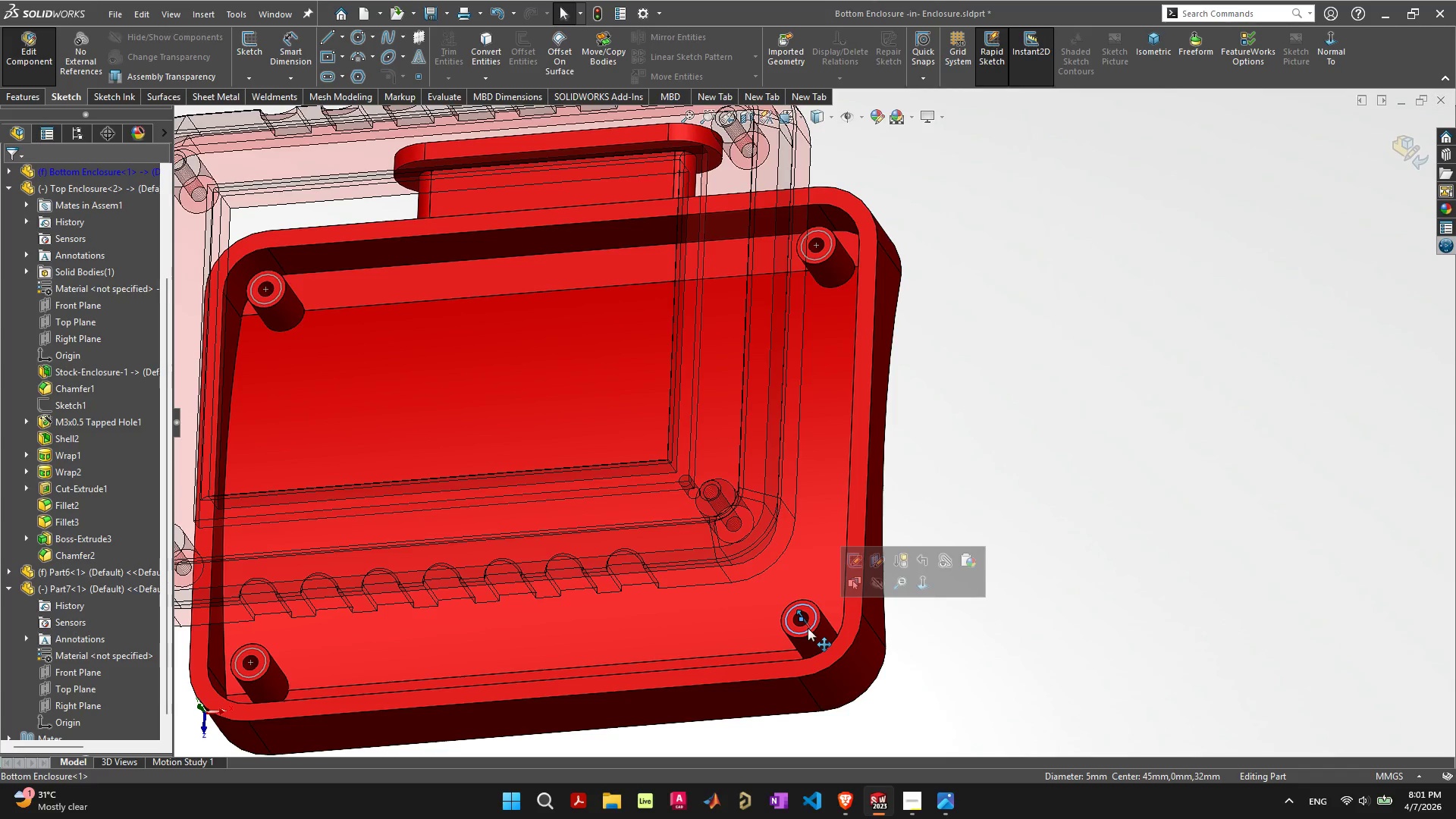 
left_click([1006, 253])
 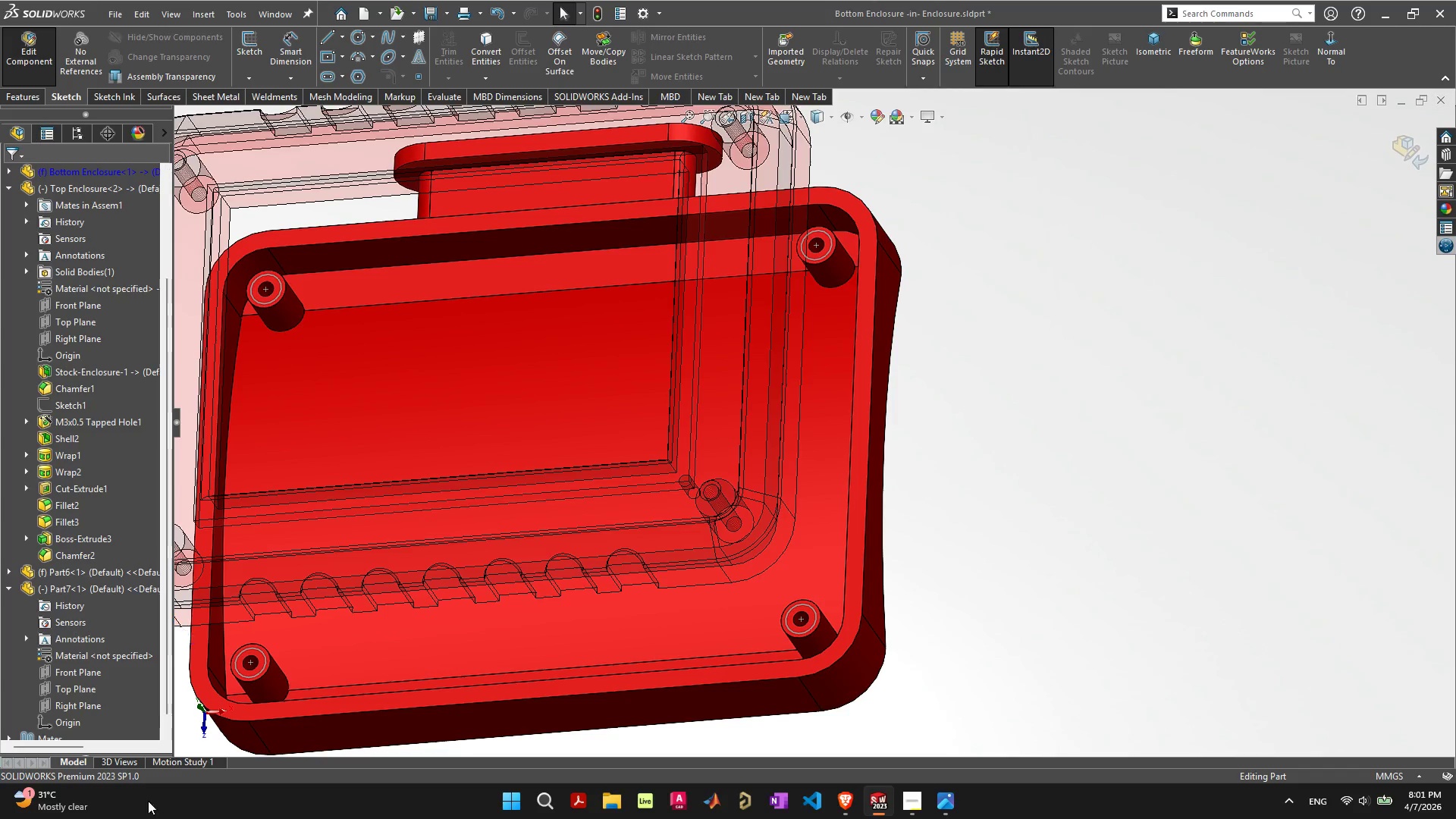 
wait(7.5)
 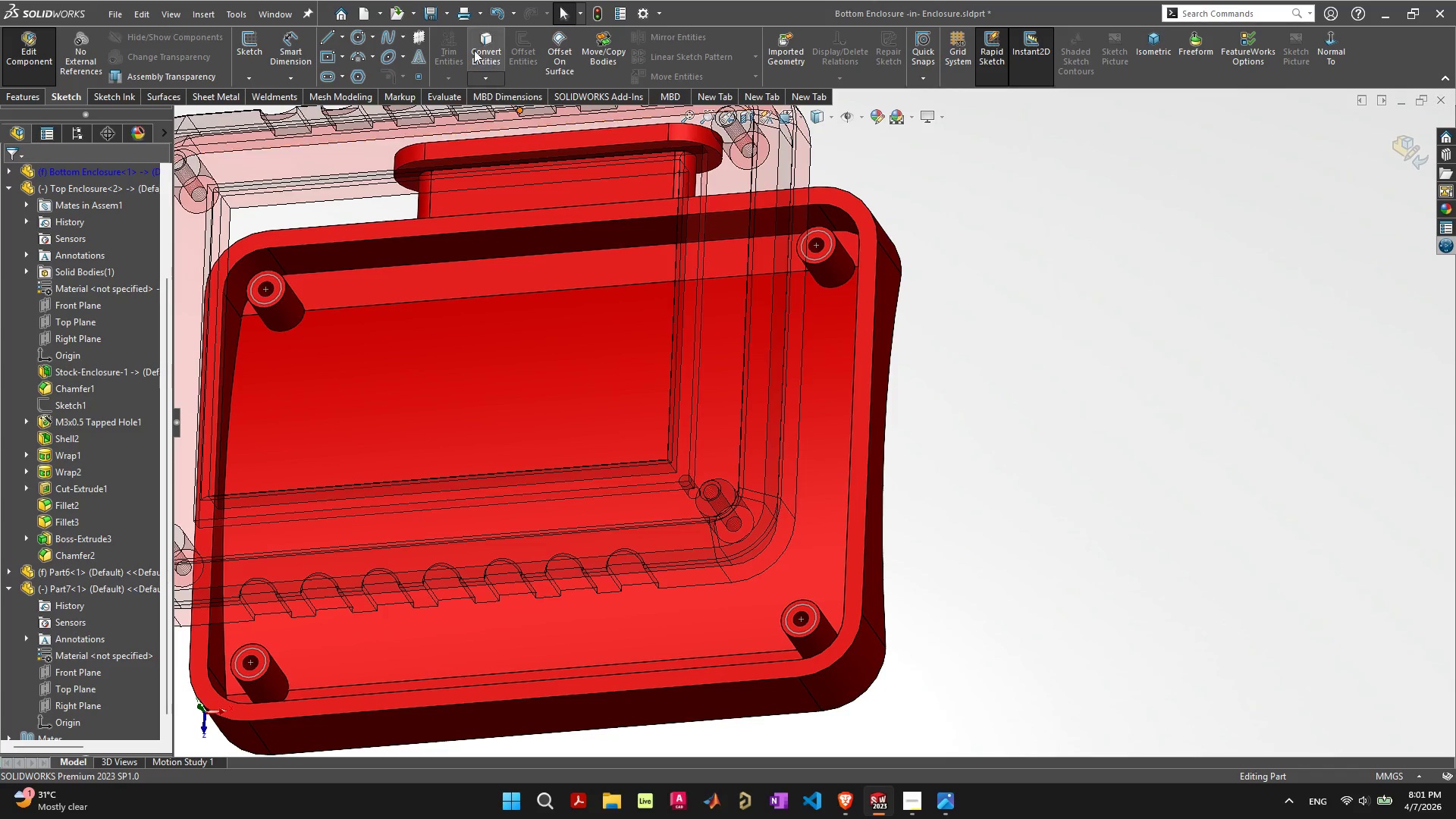 
left_click([830, 246])
 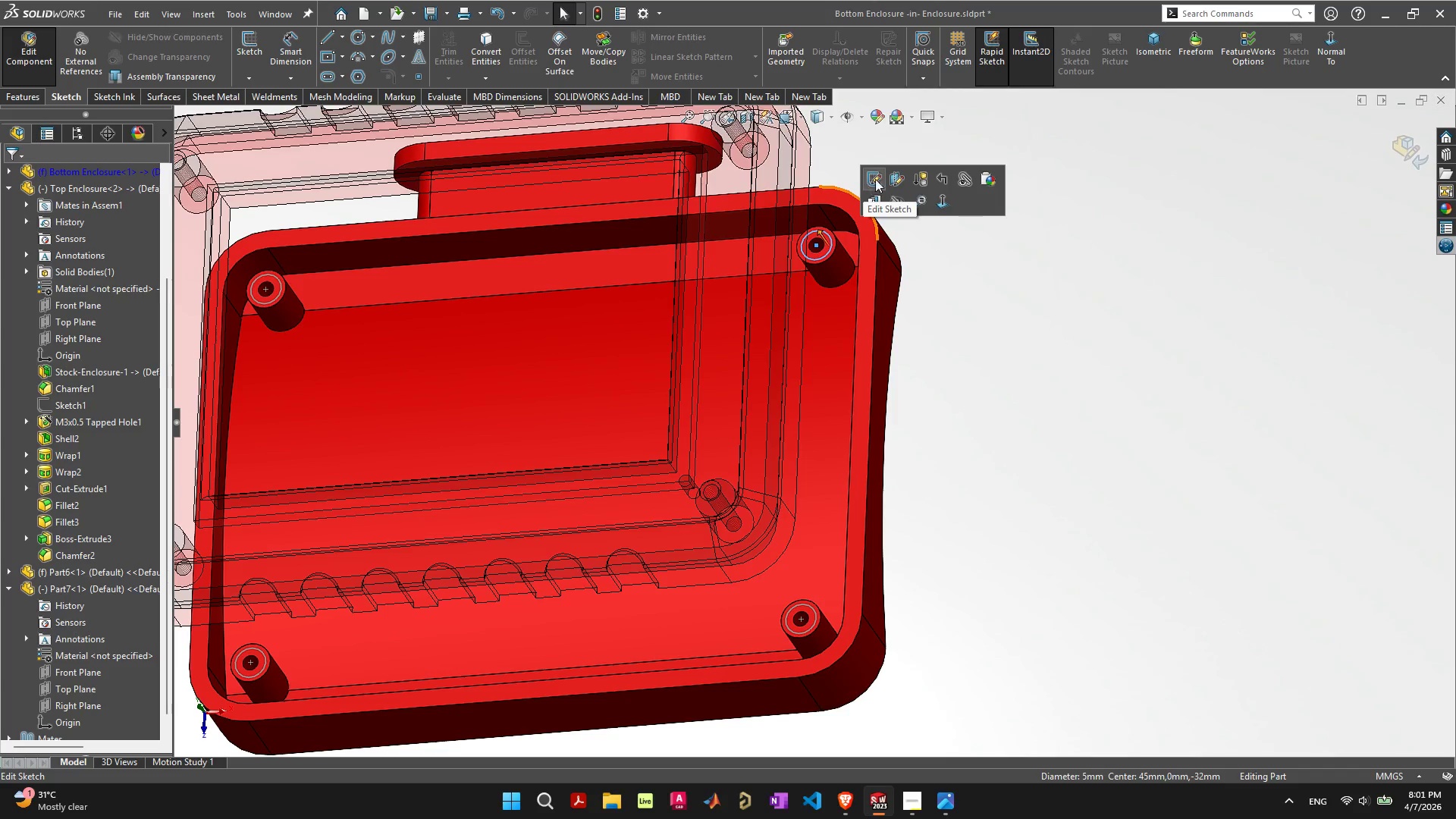 
left_click([879, 174])
 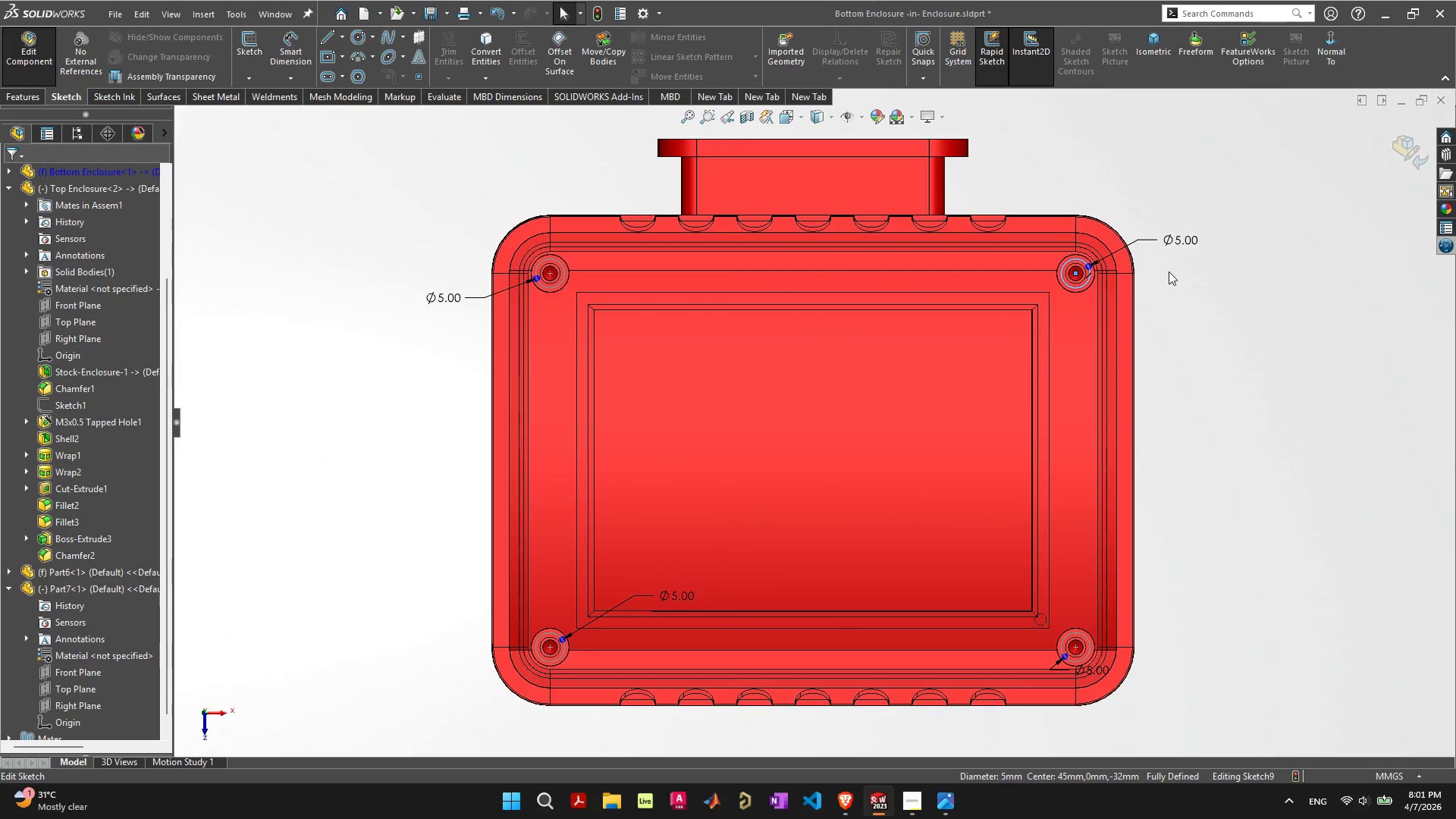 
scroll: coordinate [1048, 300], scroll_direction: up, amount: 8.0
 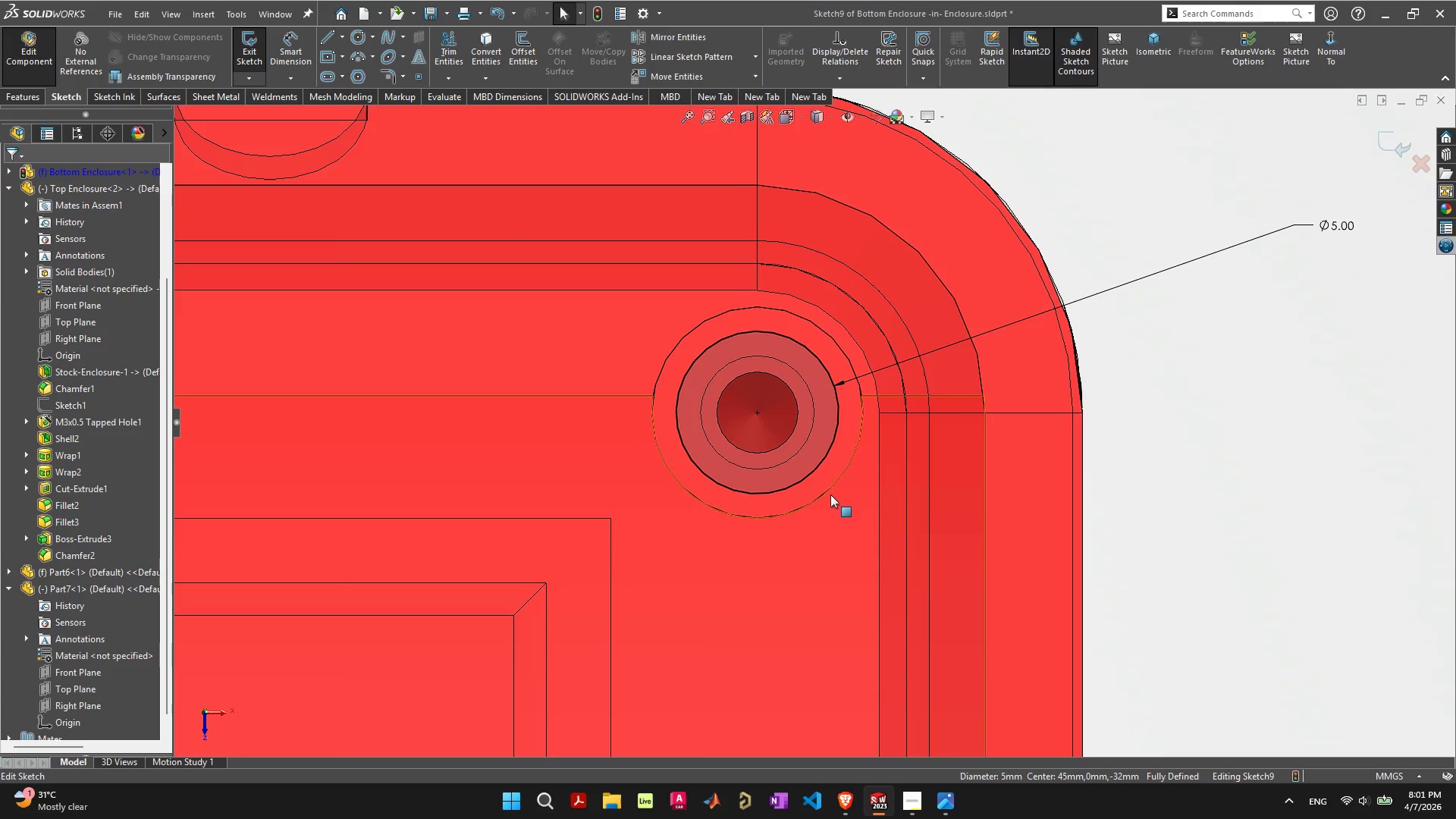 
left_click([830, 494])
 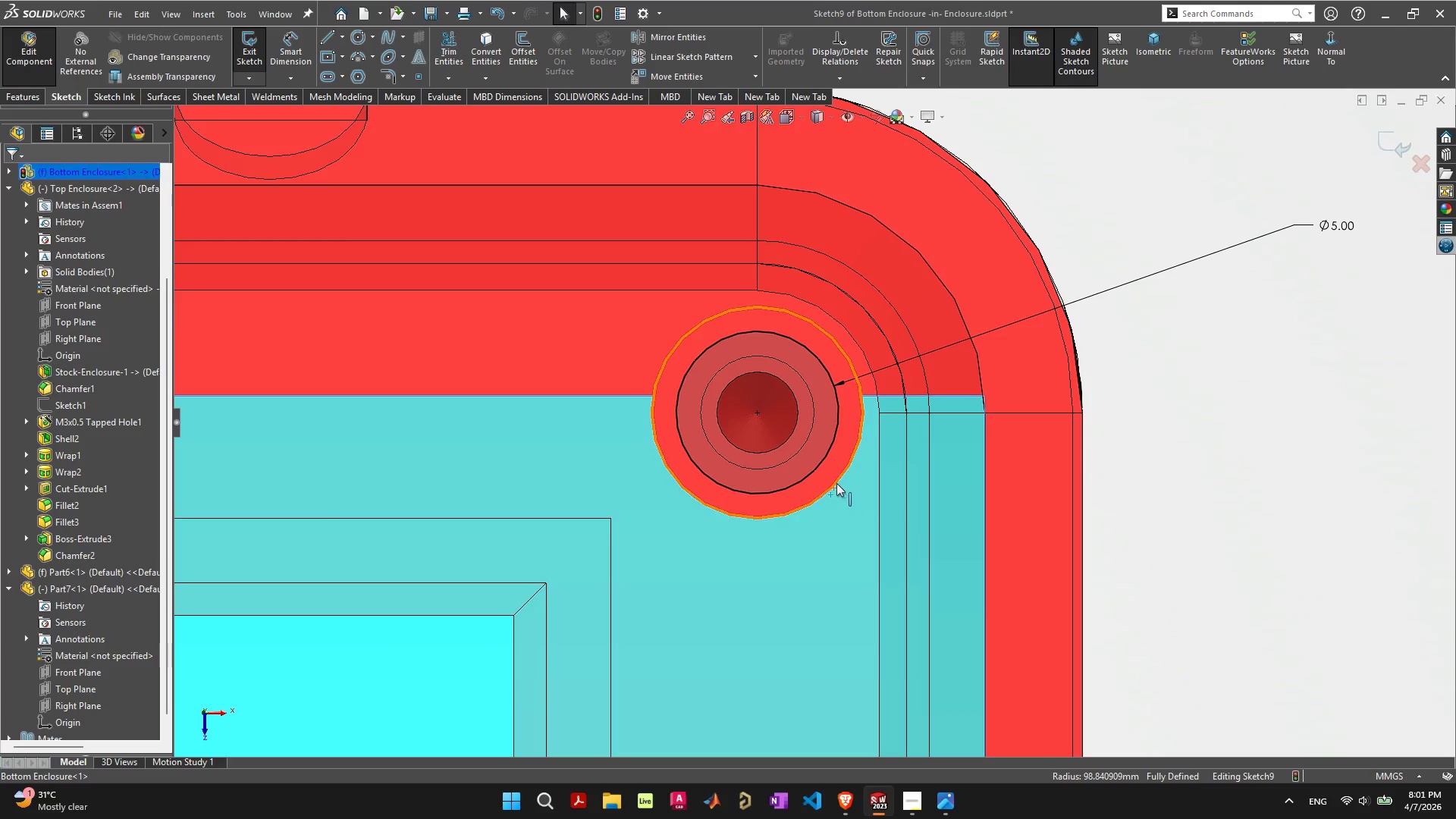 
left_click([839, 479])
 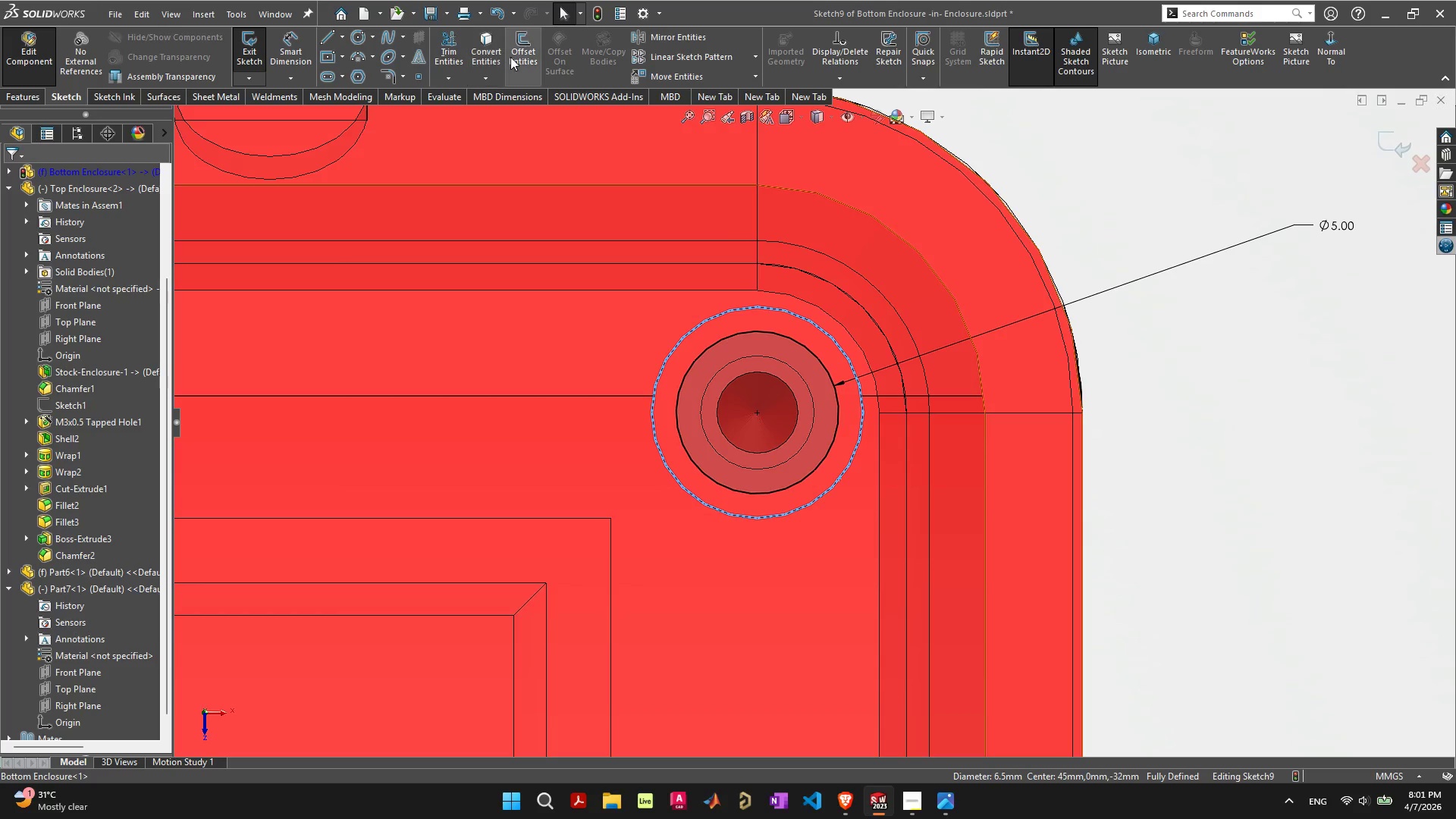 
left_click([480, 49])
 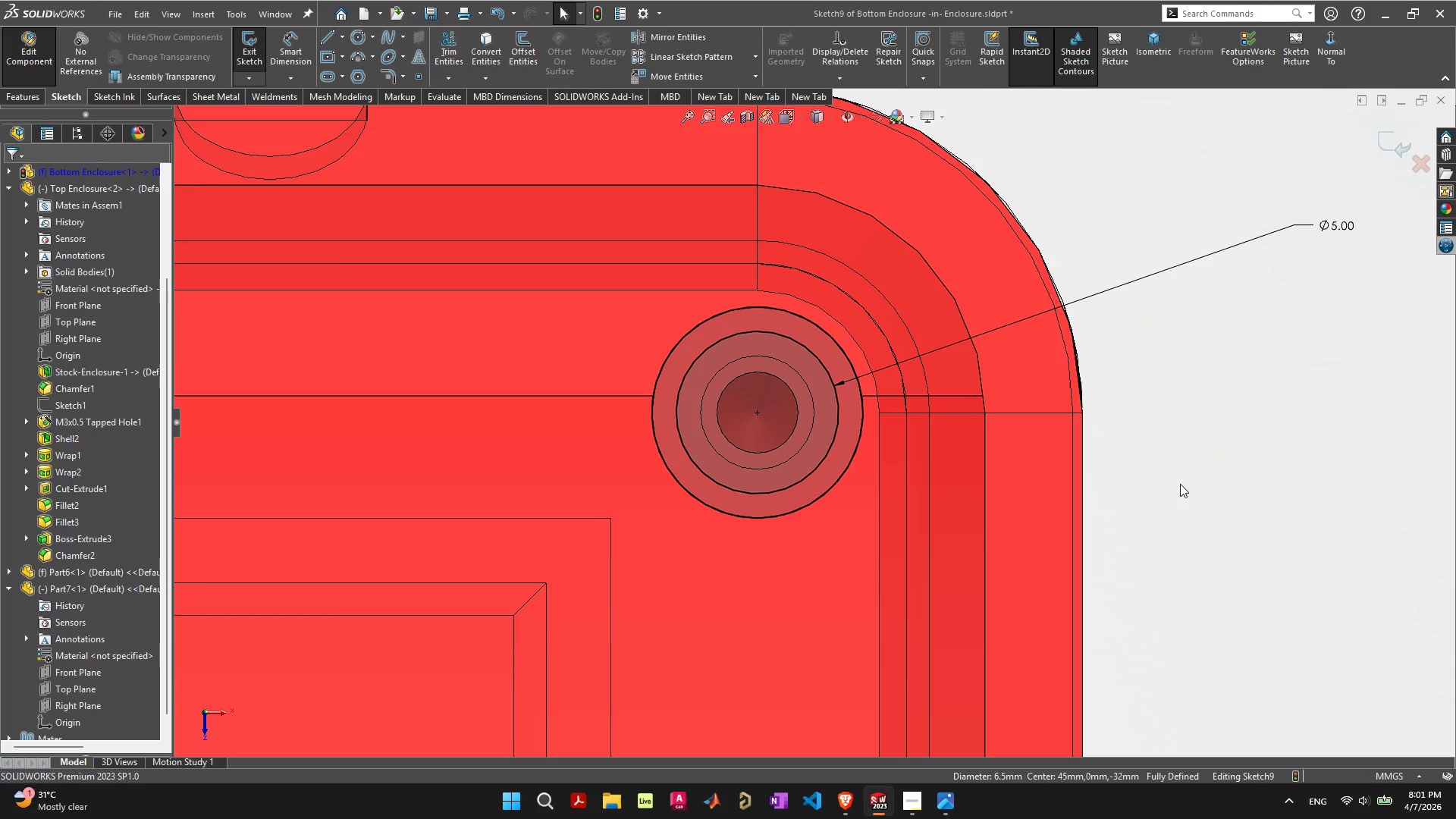 
scroll: coordinate [758, 564], scroll_direction: down, amount: 3.0
 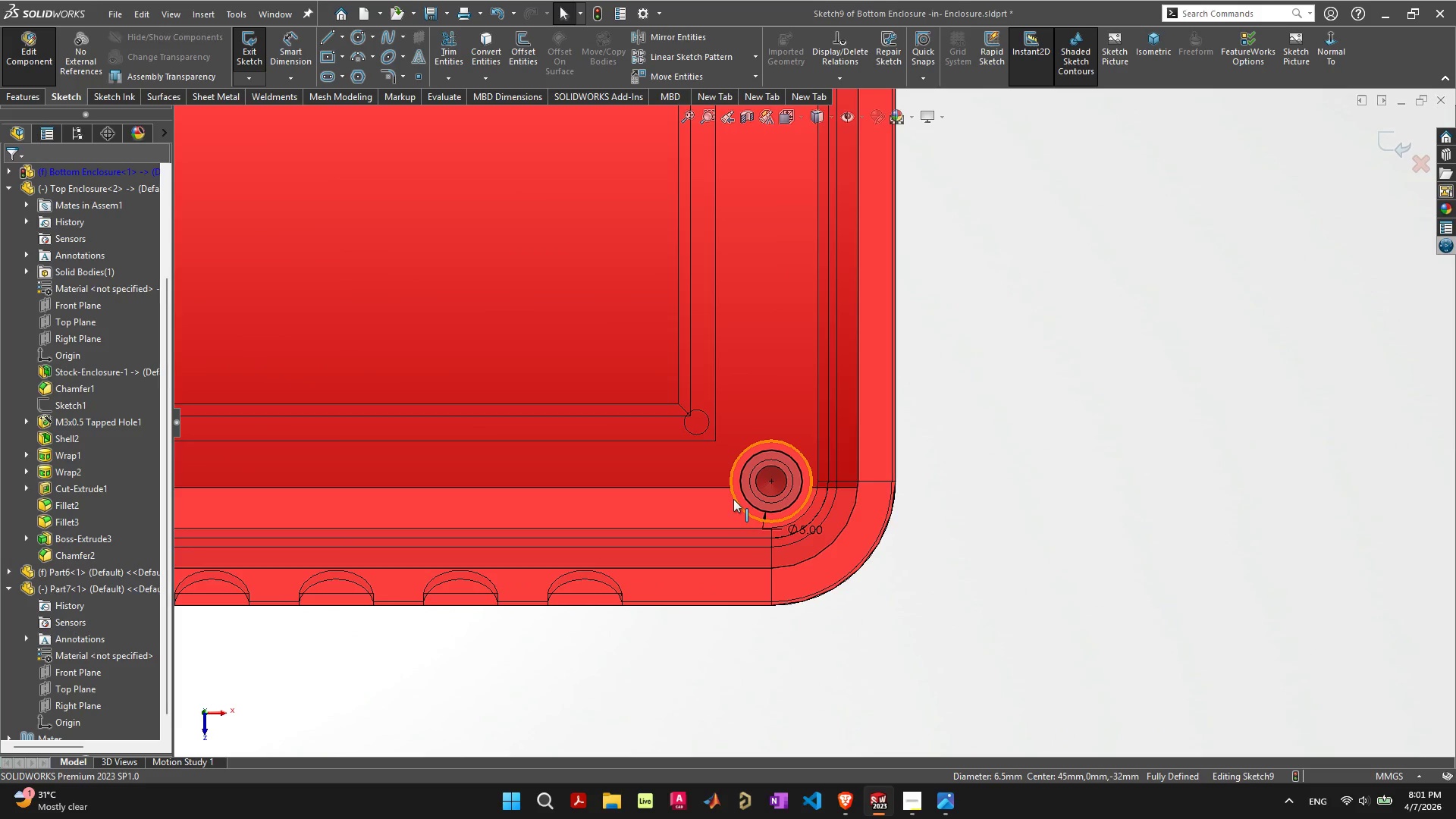 
left_click([733, 499])
 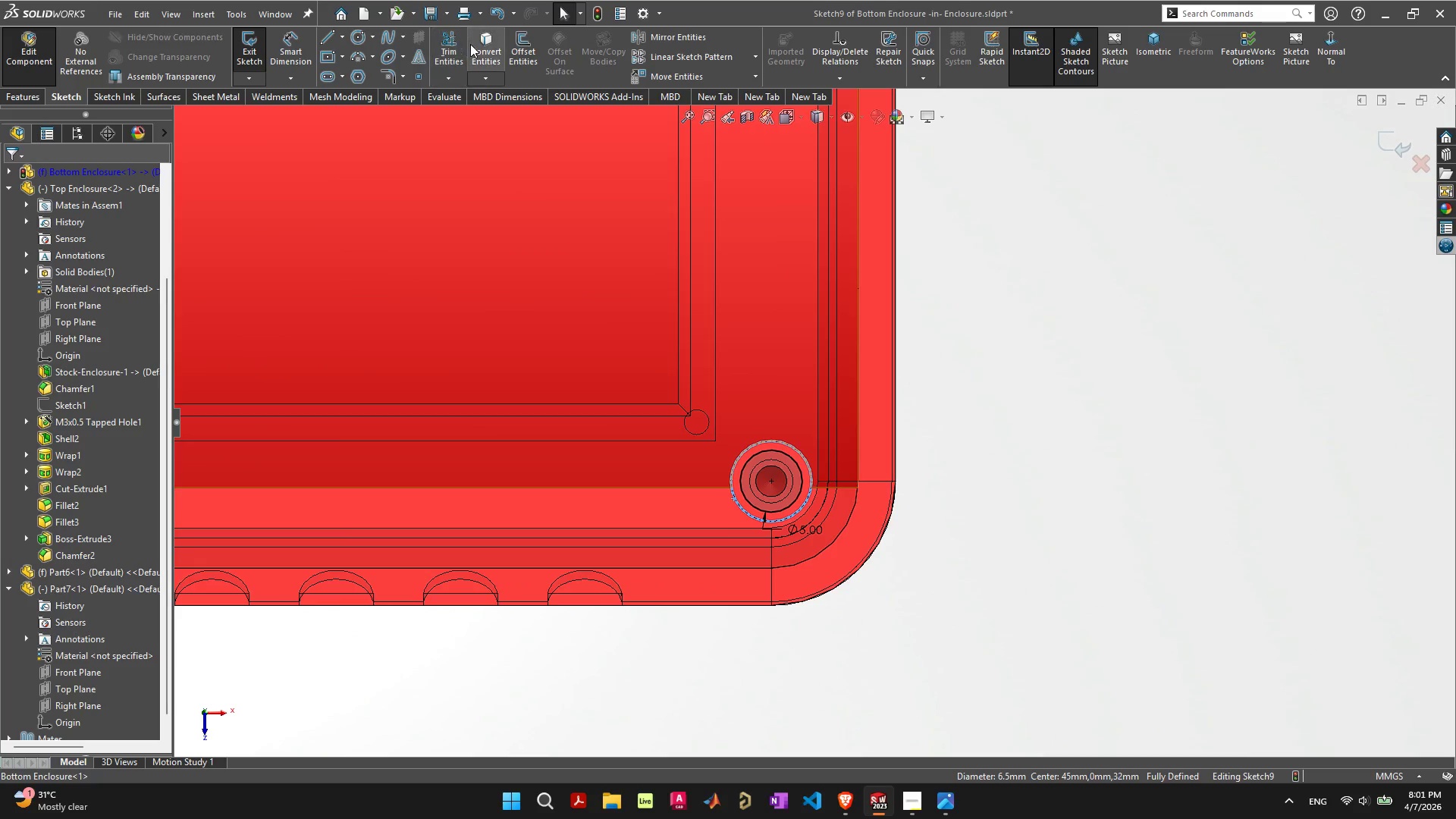 
left_click([472, 46])
 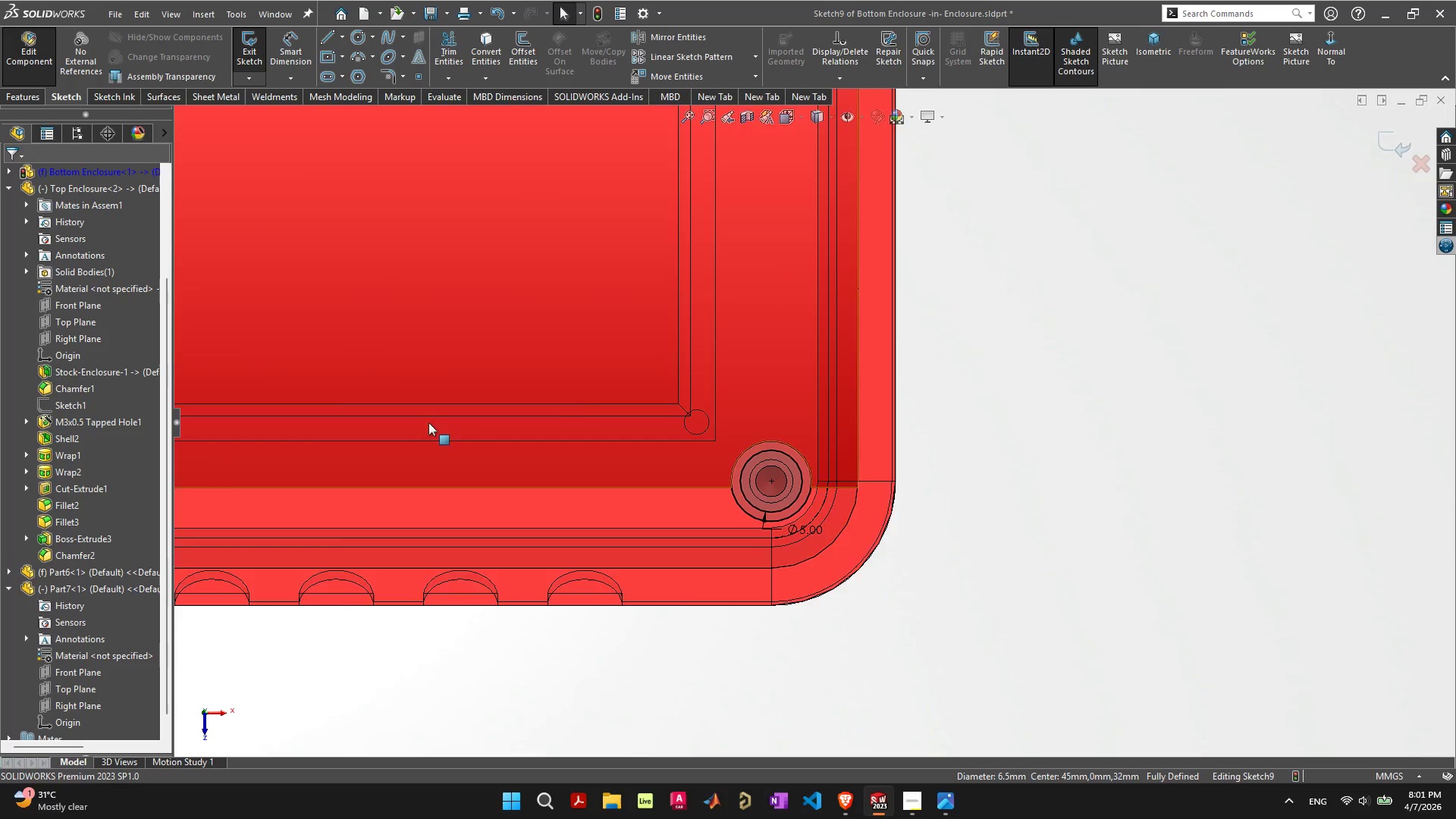 
scroll: coordinate [643, 460], scroll_direction: up, amount: 4.0
 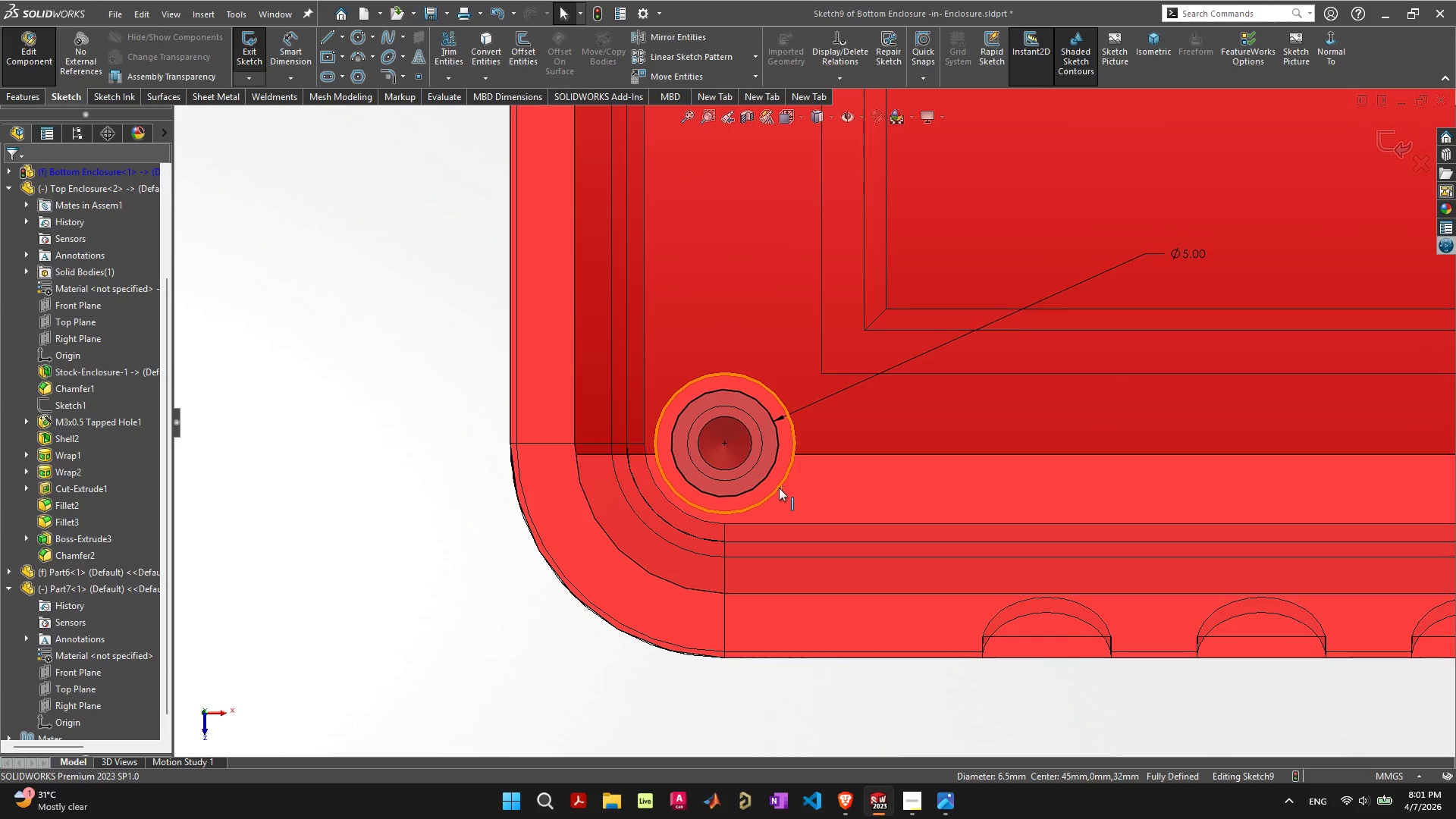 
left_click([779, 488])
 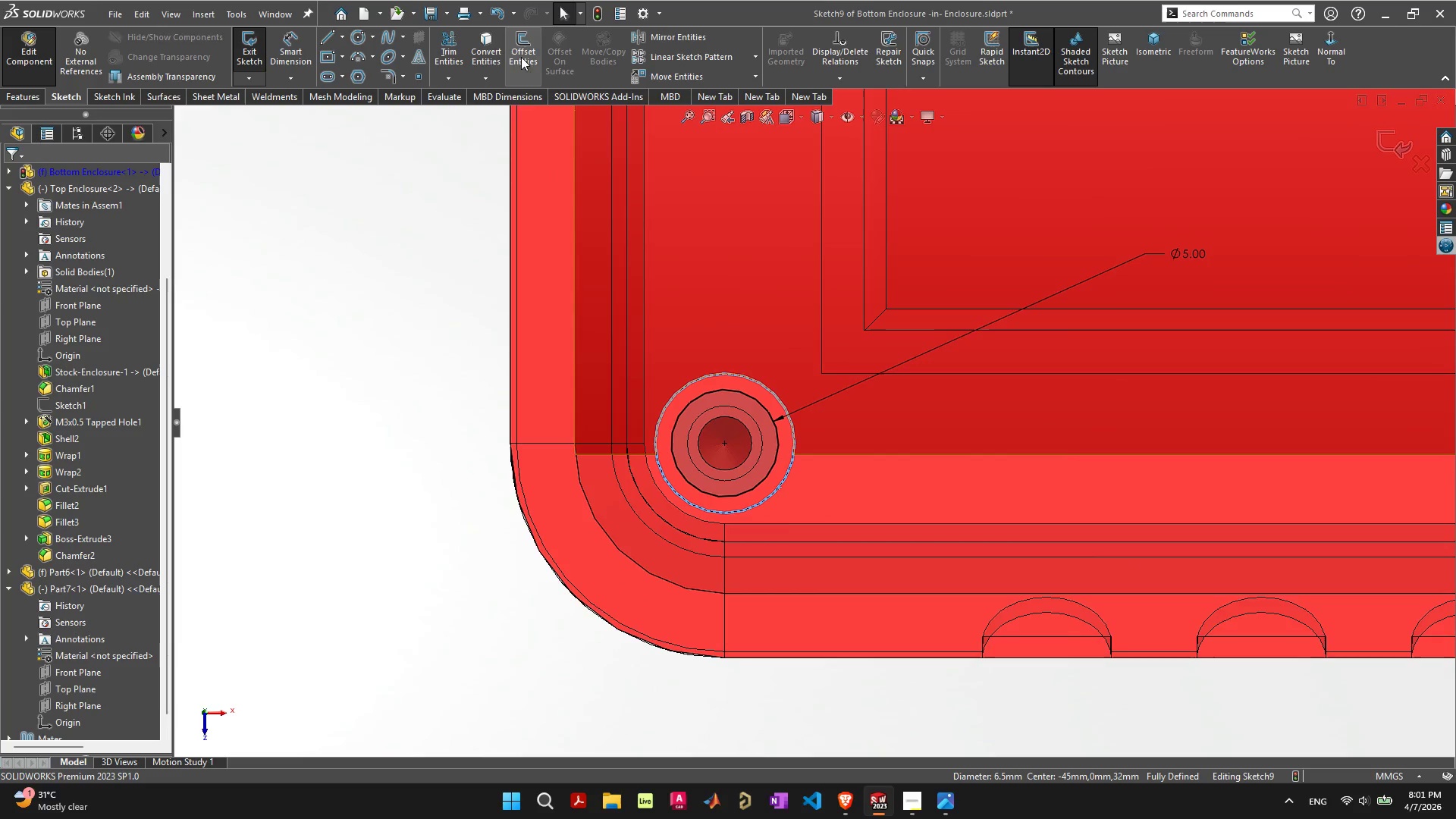 
left_click([482, 61])
 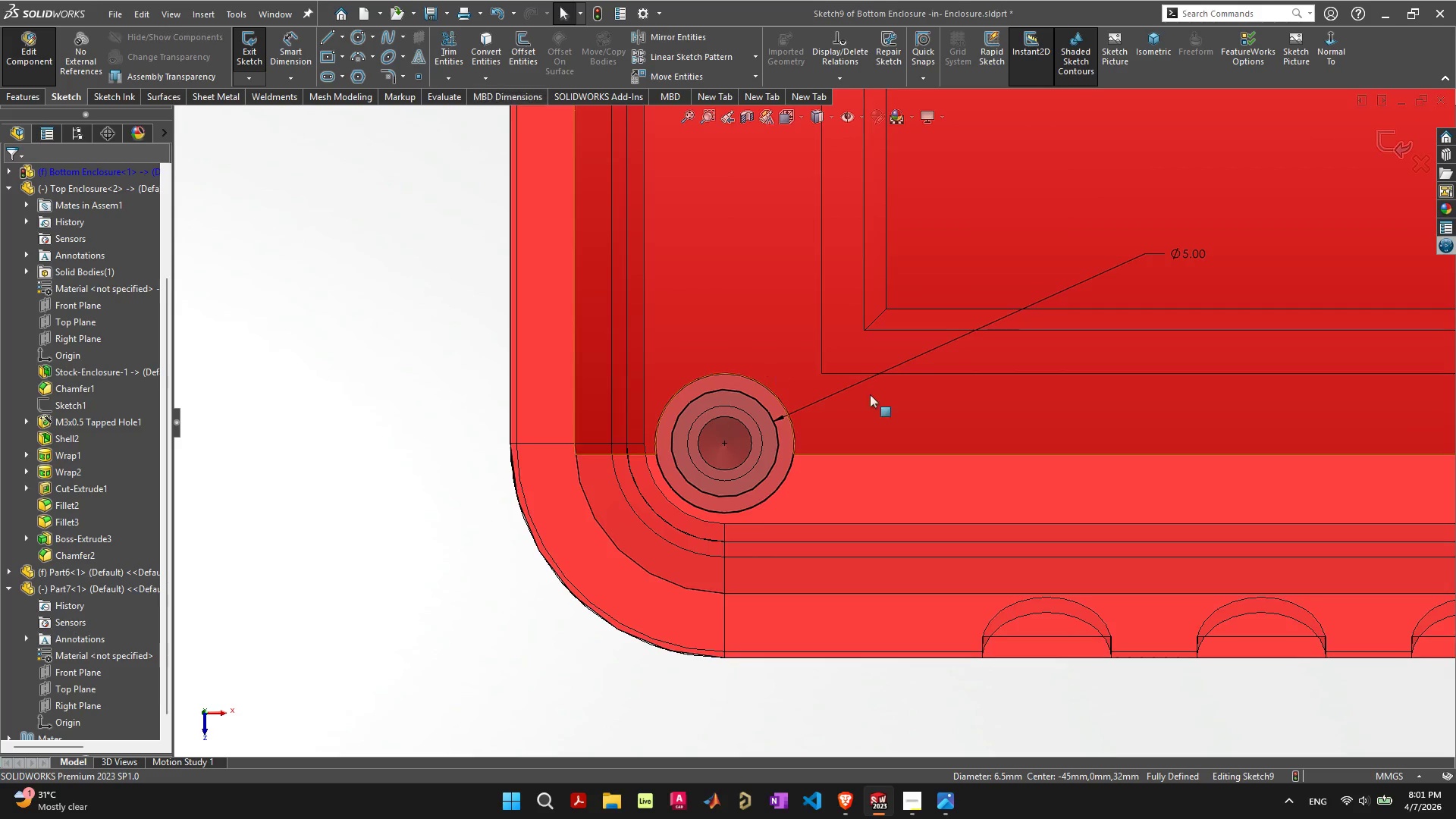 
scroll: coordinate [855, 352], scroll_direction: up, amount: 4.0
 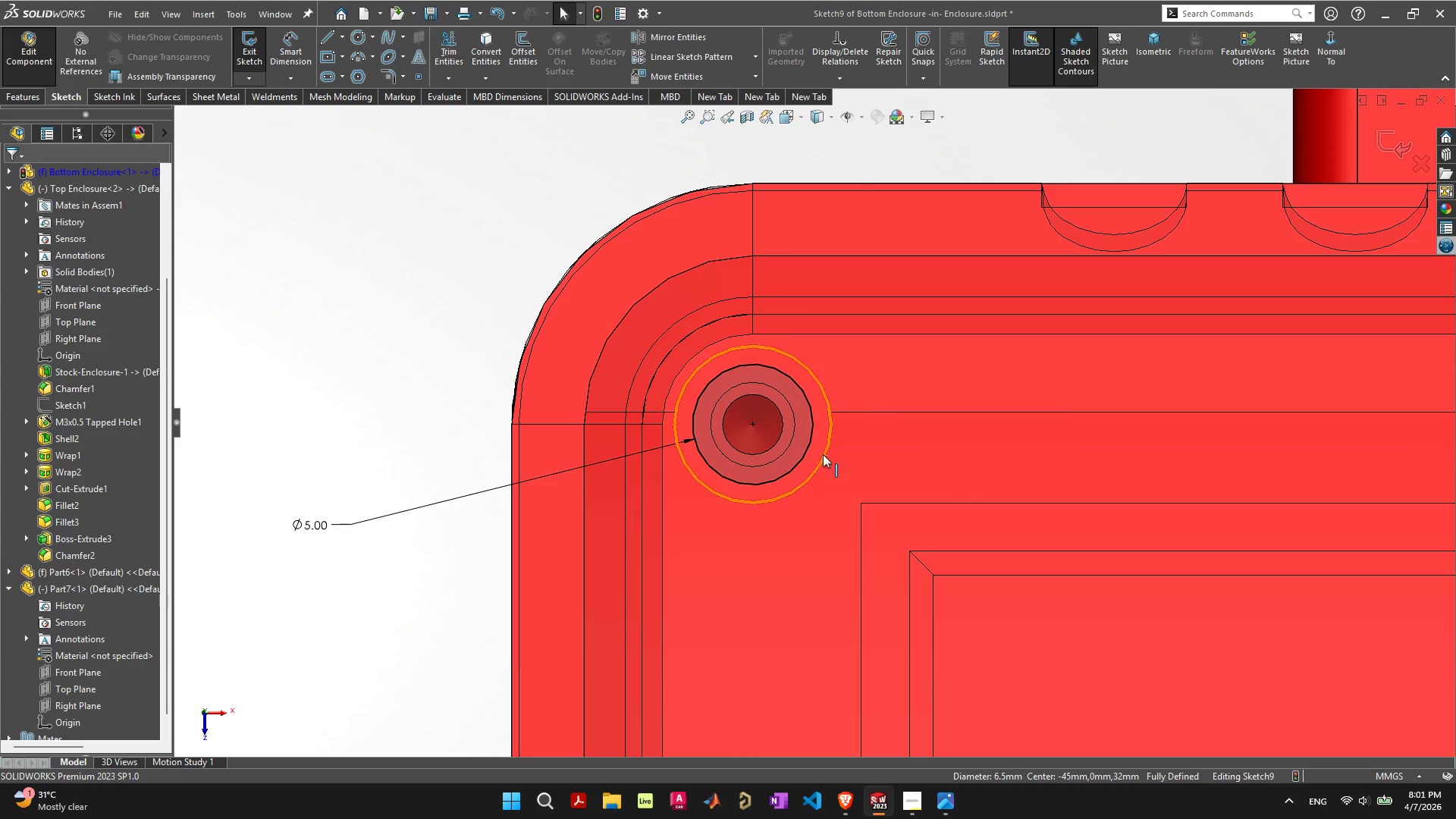 
left_click([823, 454])
 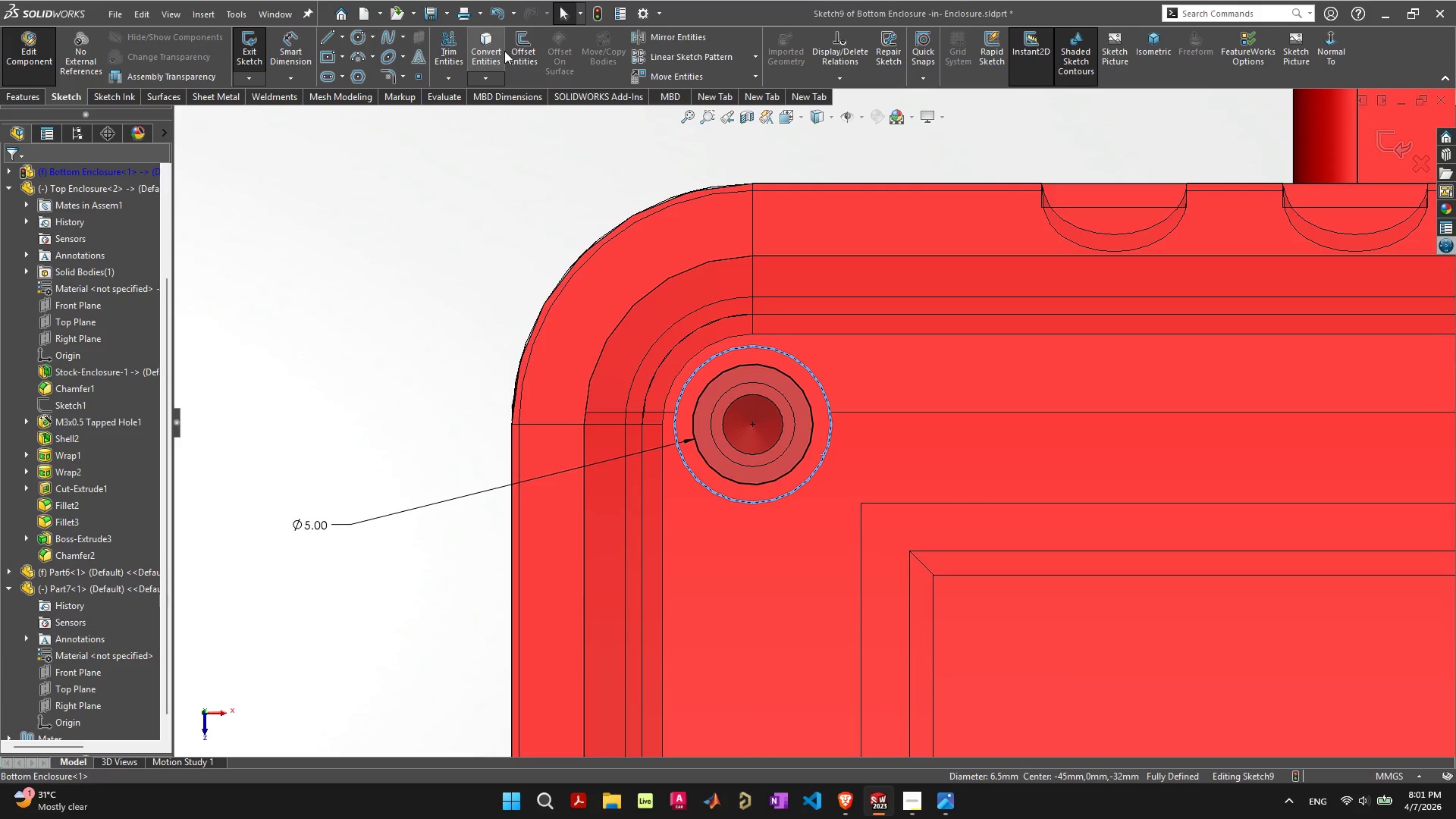 
left_click([486, 42])
 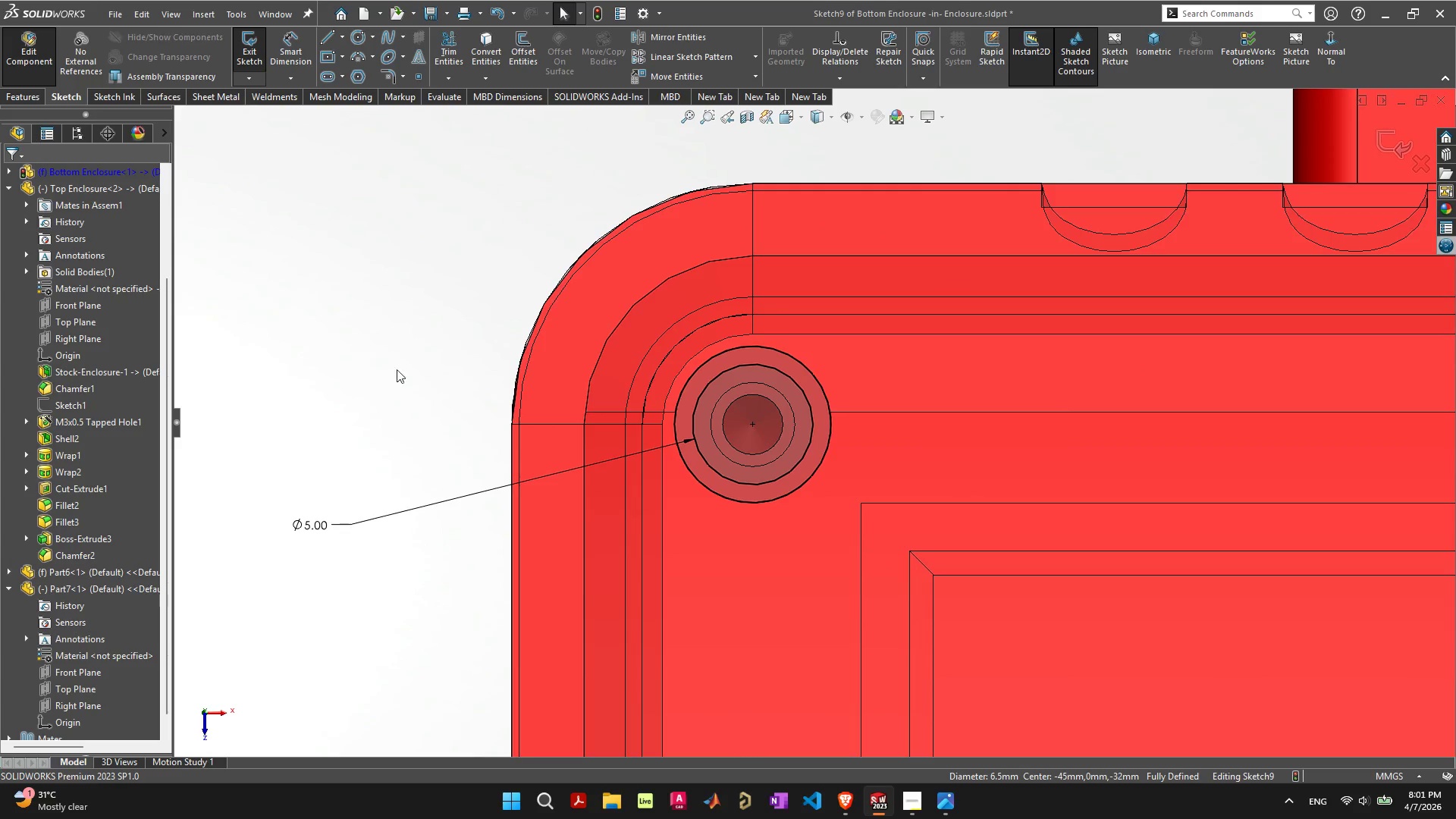 
left_click([376, 375])
 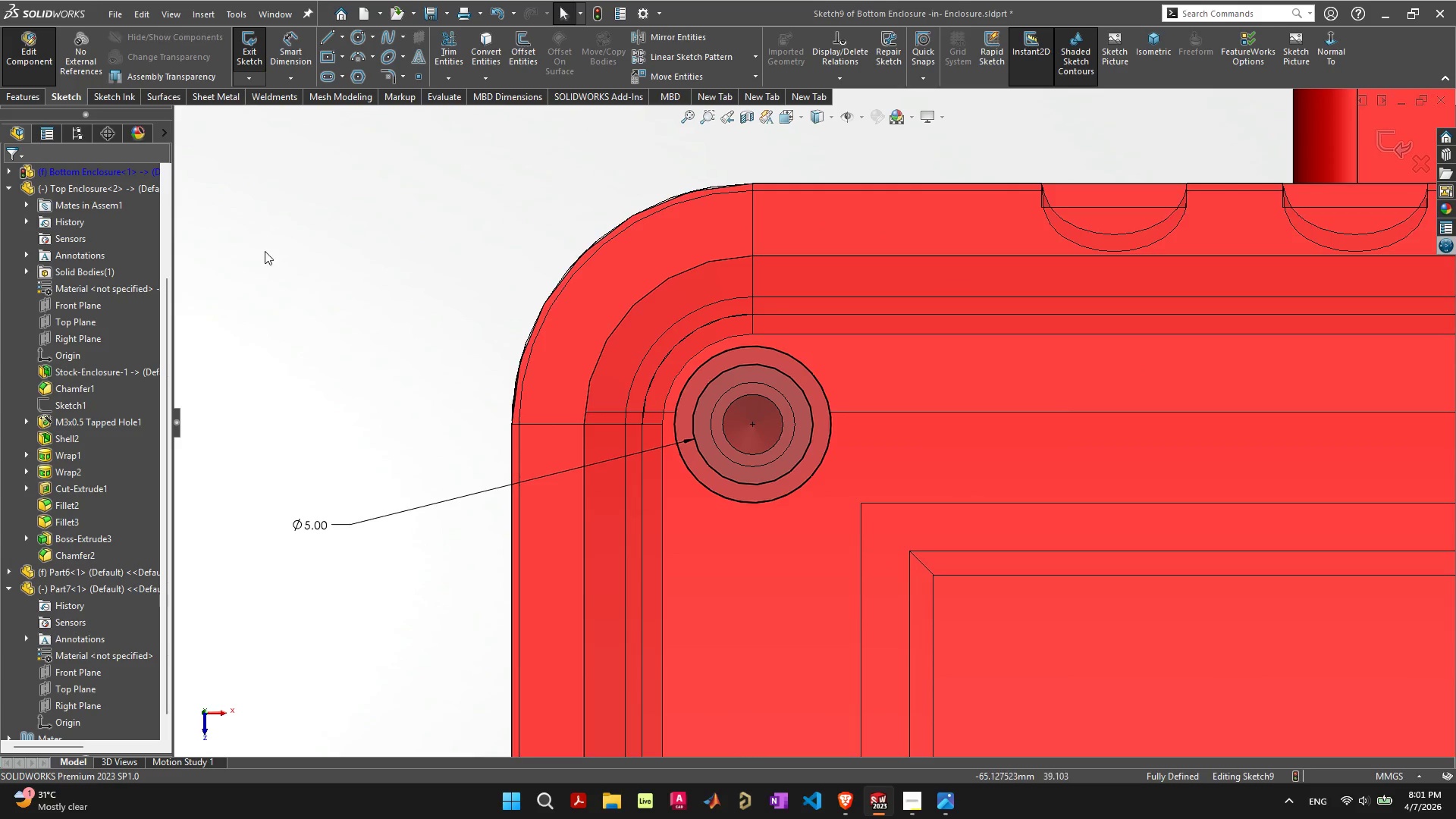 
scroll: coordinate [858, 415], scroll_direction: none, amount: 0.0
 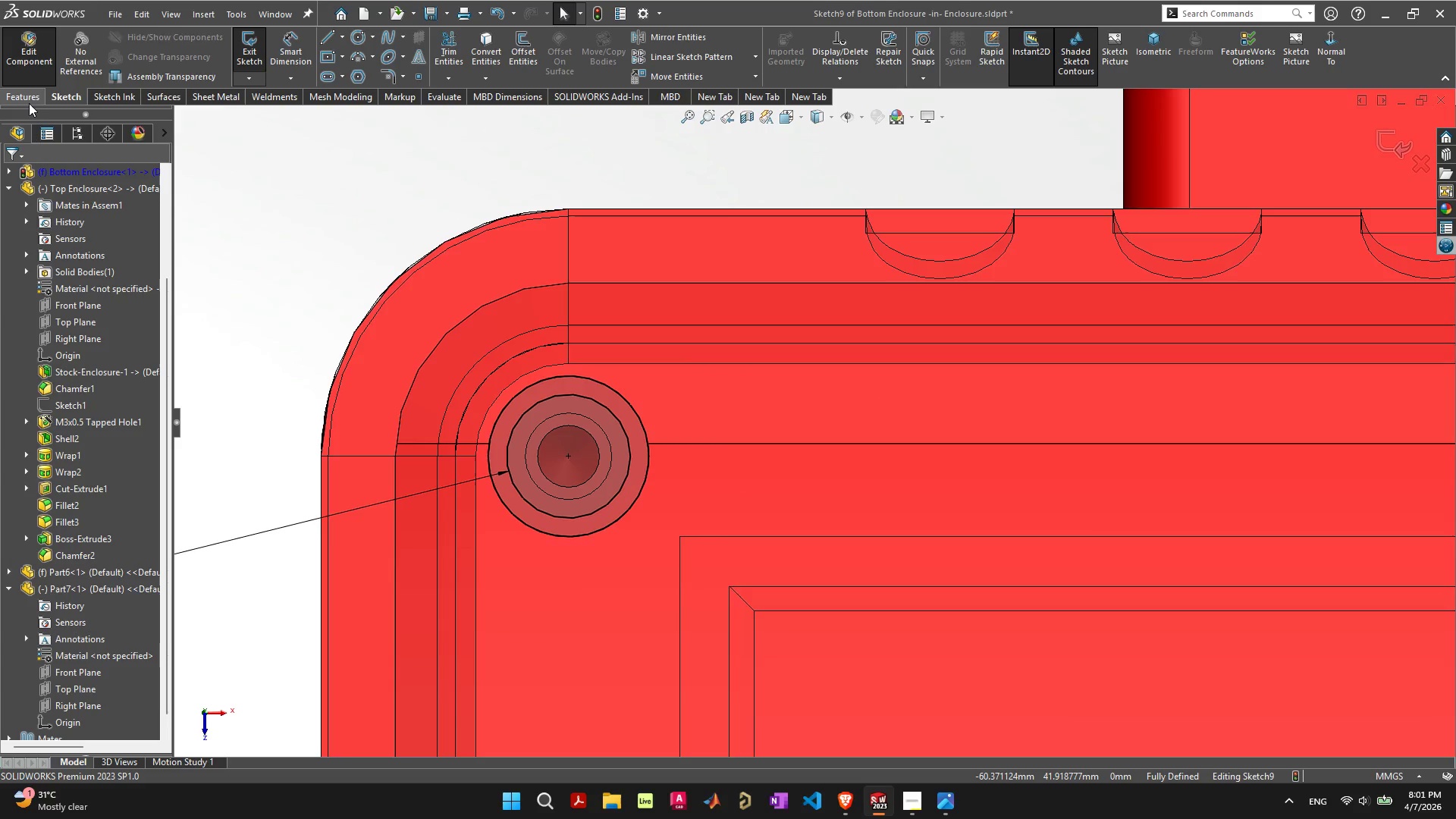 
left_click([29, 102])
 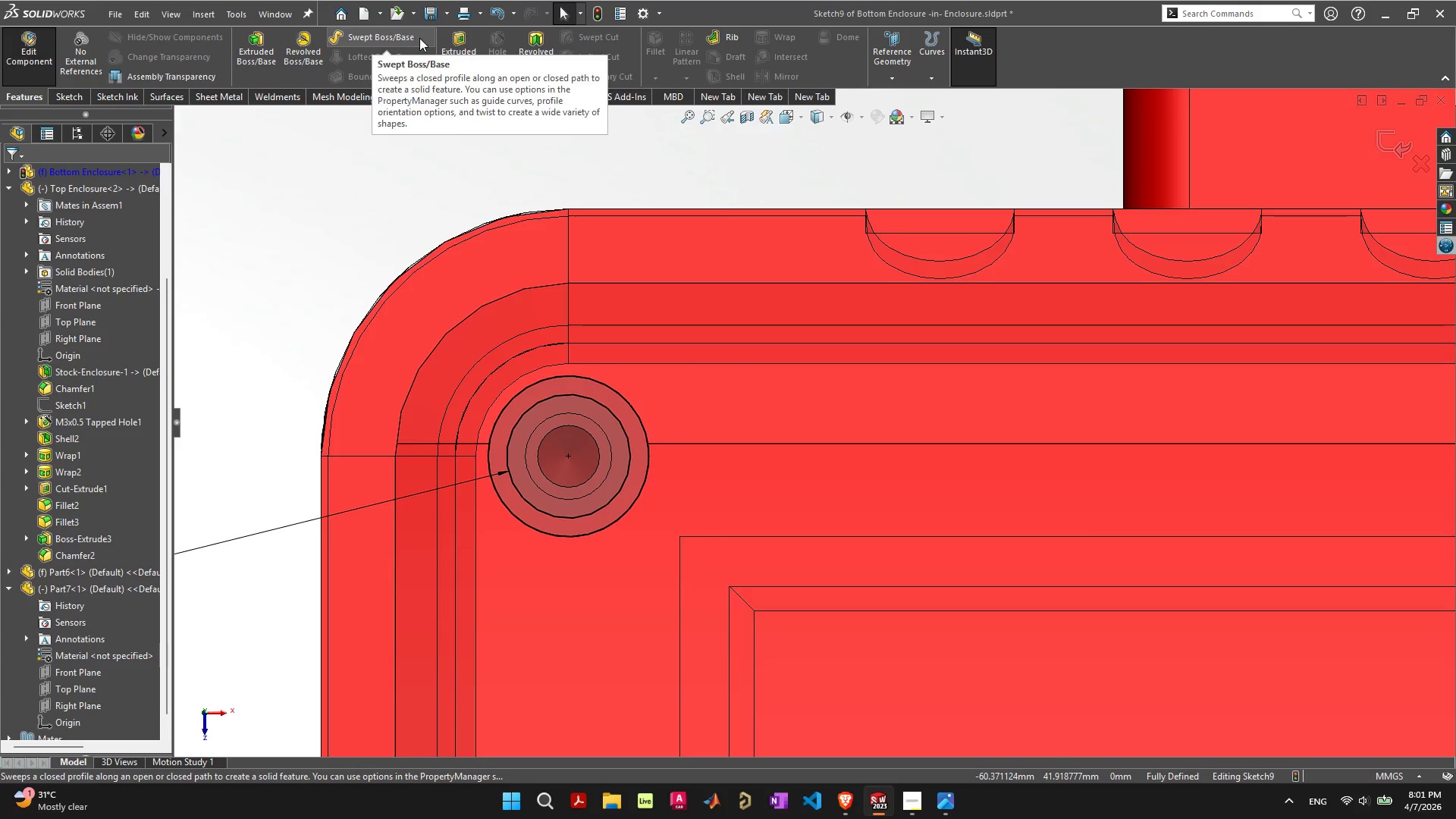 
left_click([459, 50])
 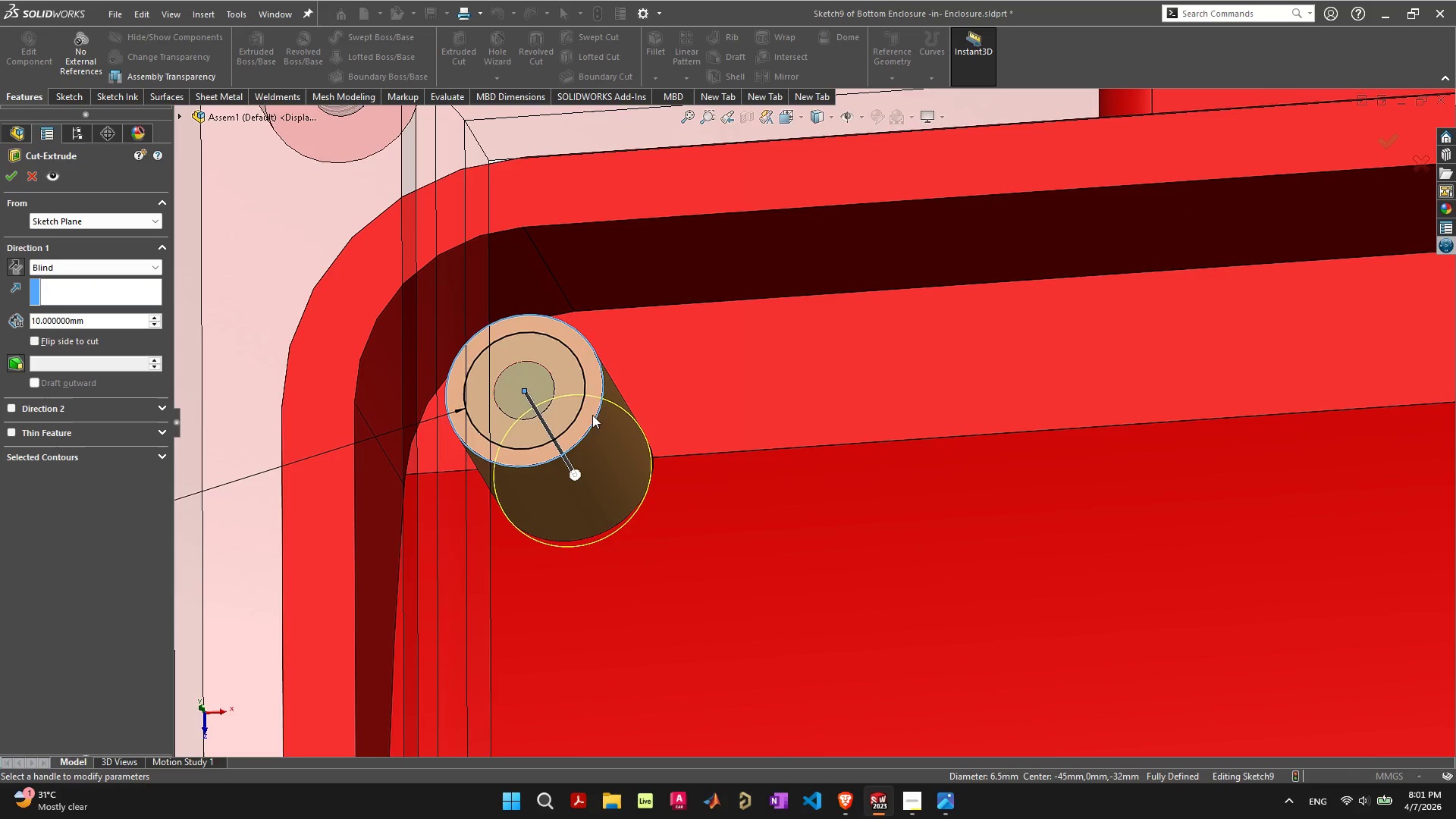 
wait(5.61)
 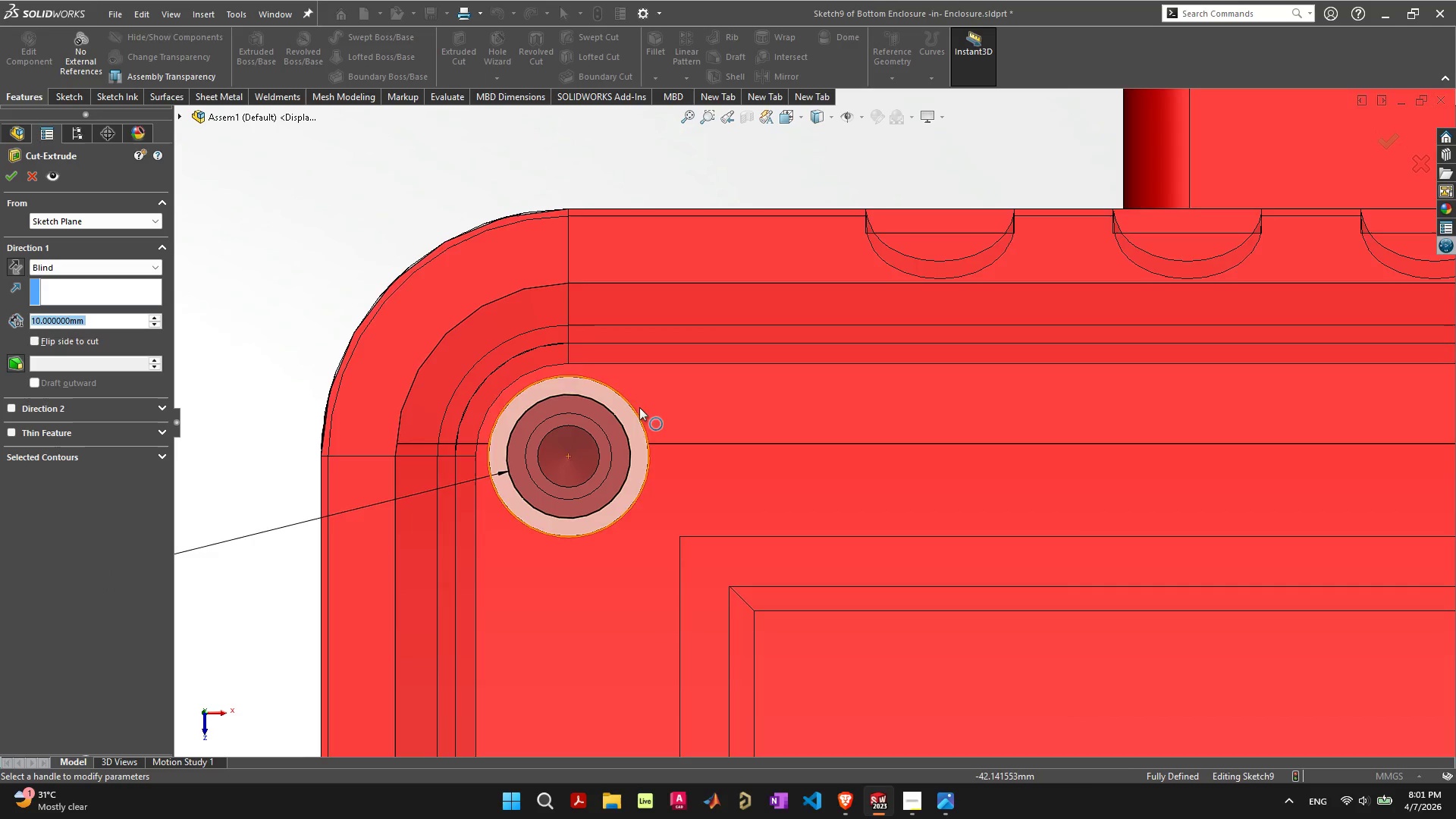 
left_click([583, 425])
 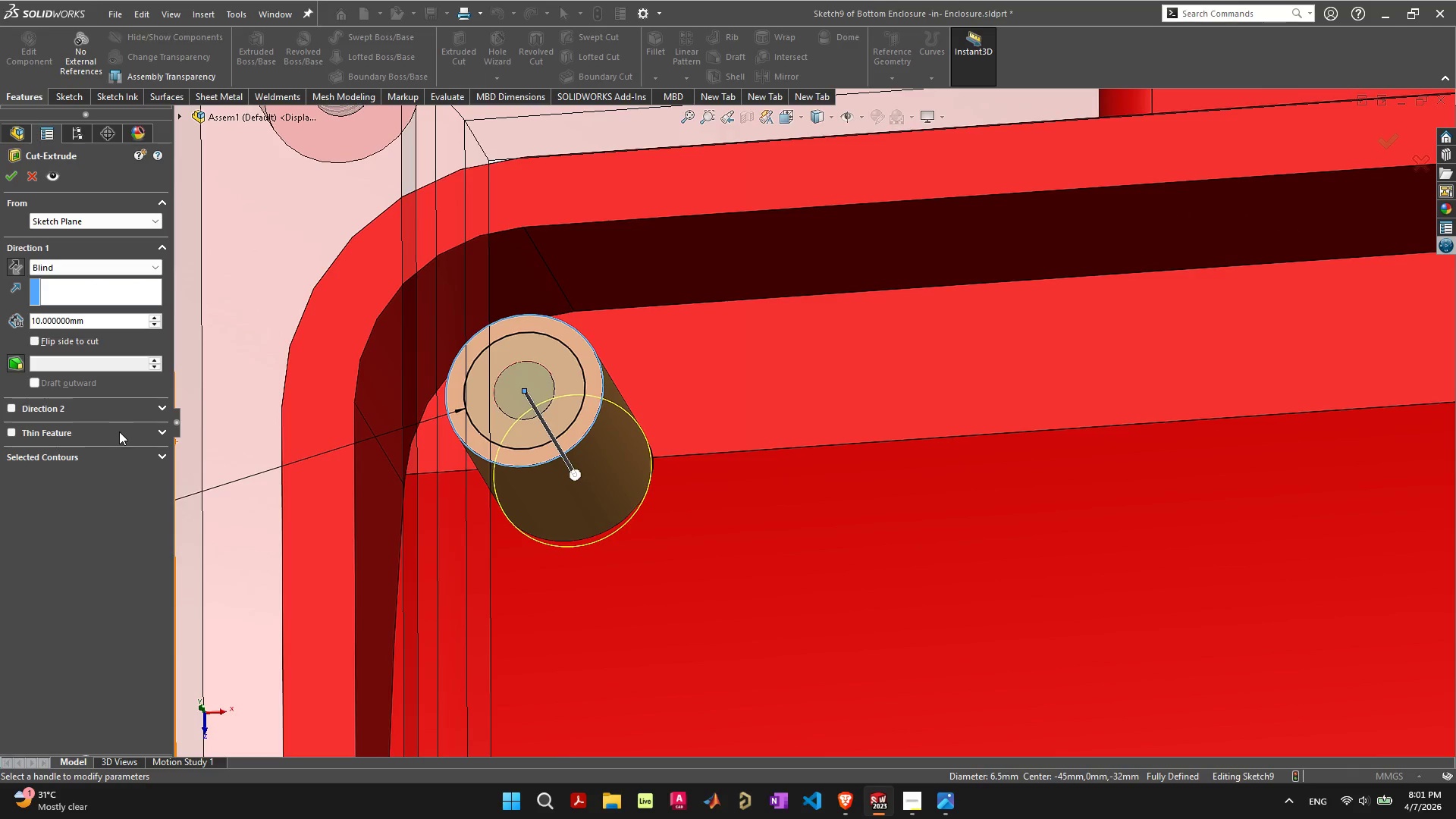 
left_click([104, 459])
 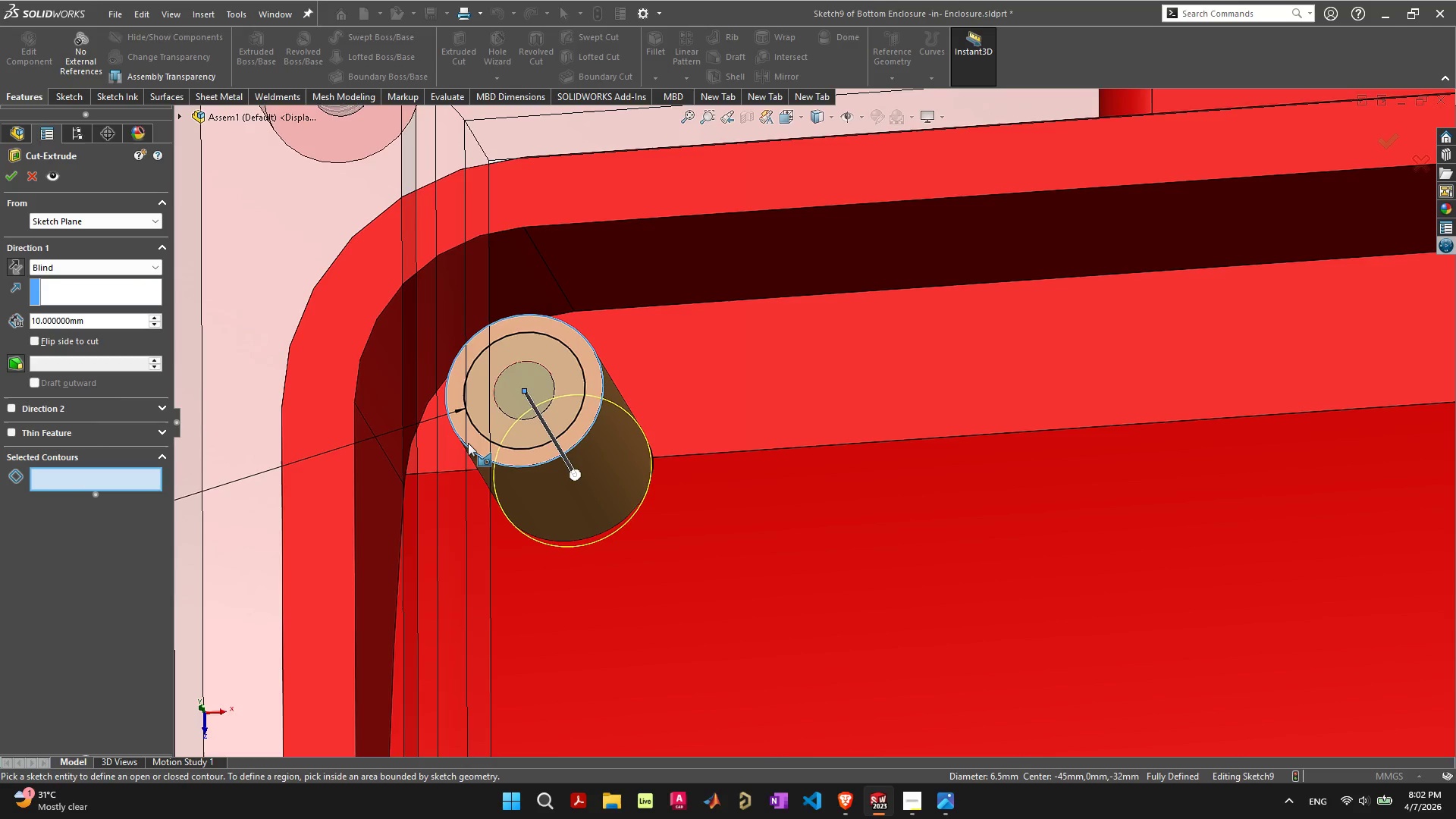 
wait(6.73)
 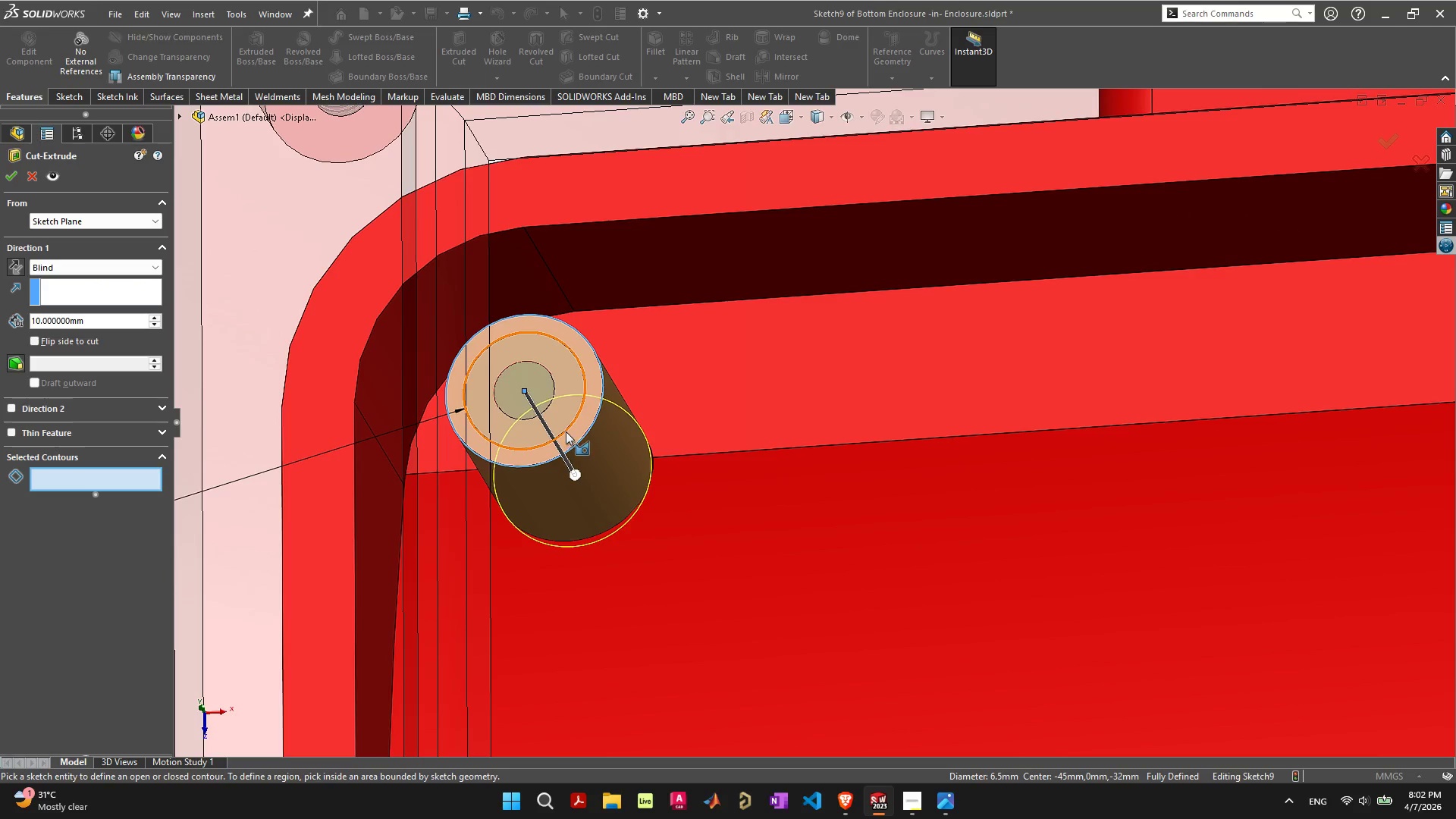 
left_click([84, 271])
 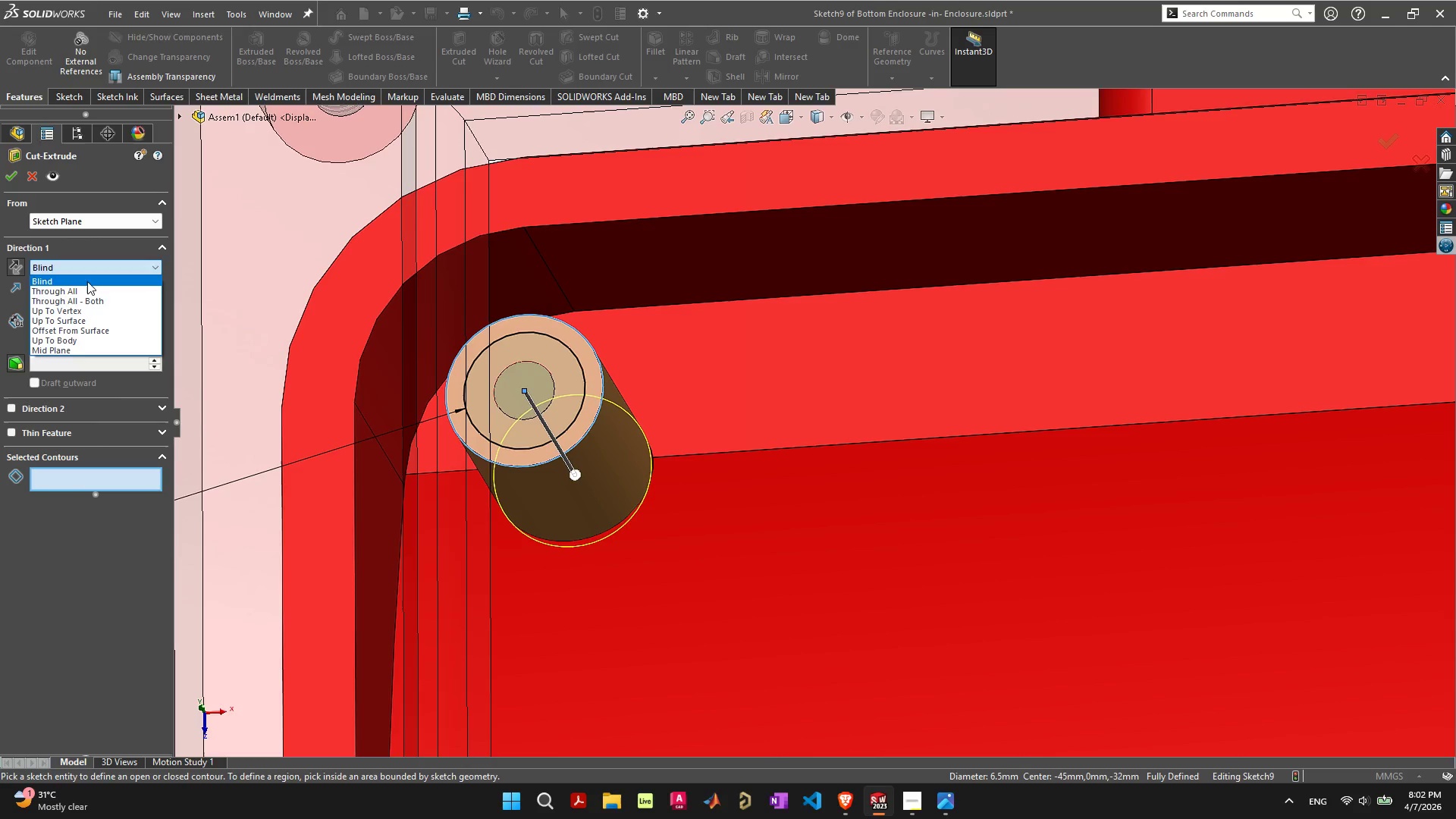 
left_click([87, 281])
 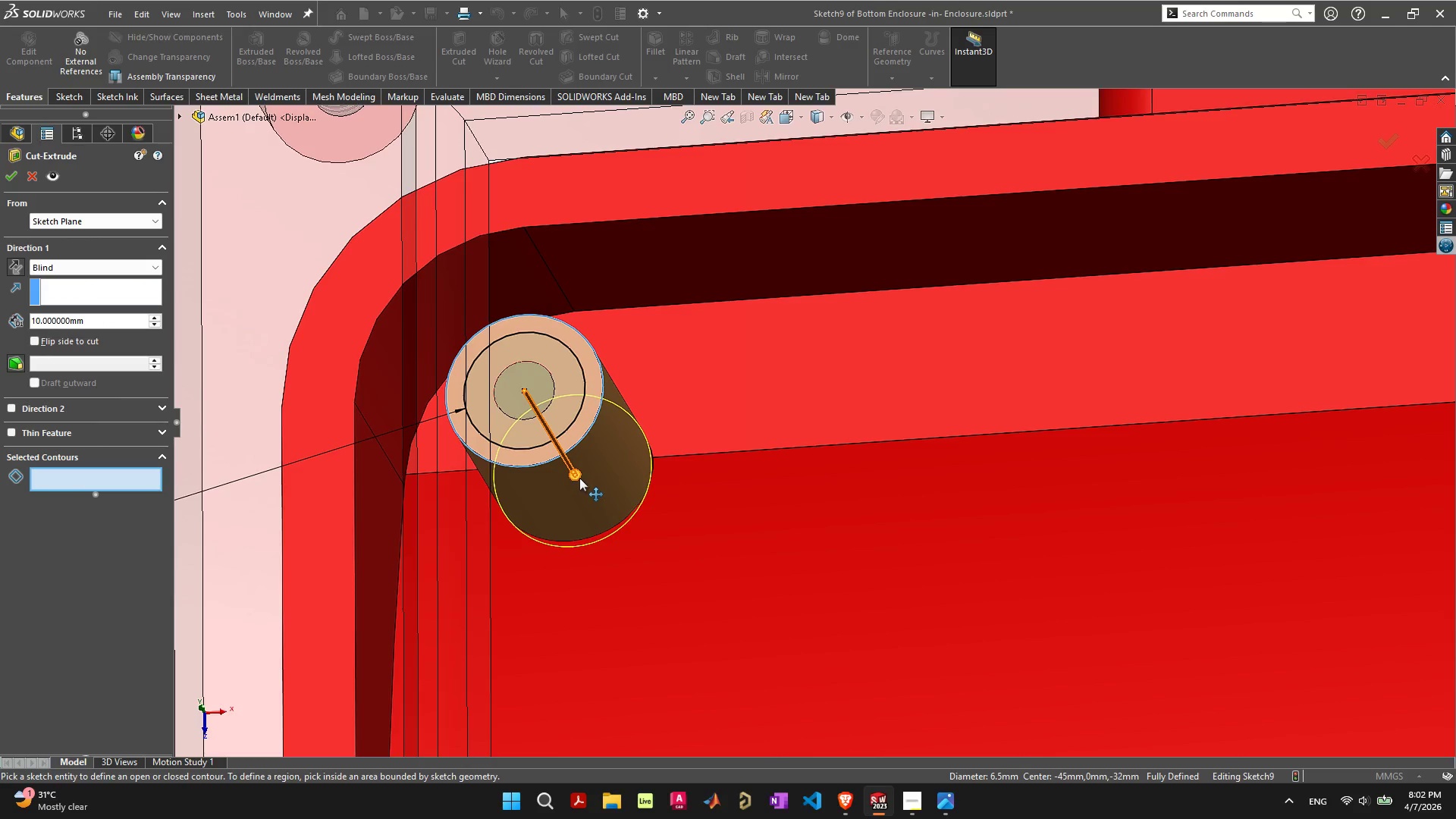 
left_click_drag(start_coordinate=[577, 474], to_coordinate=[541, 415])
 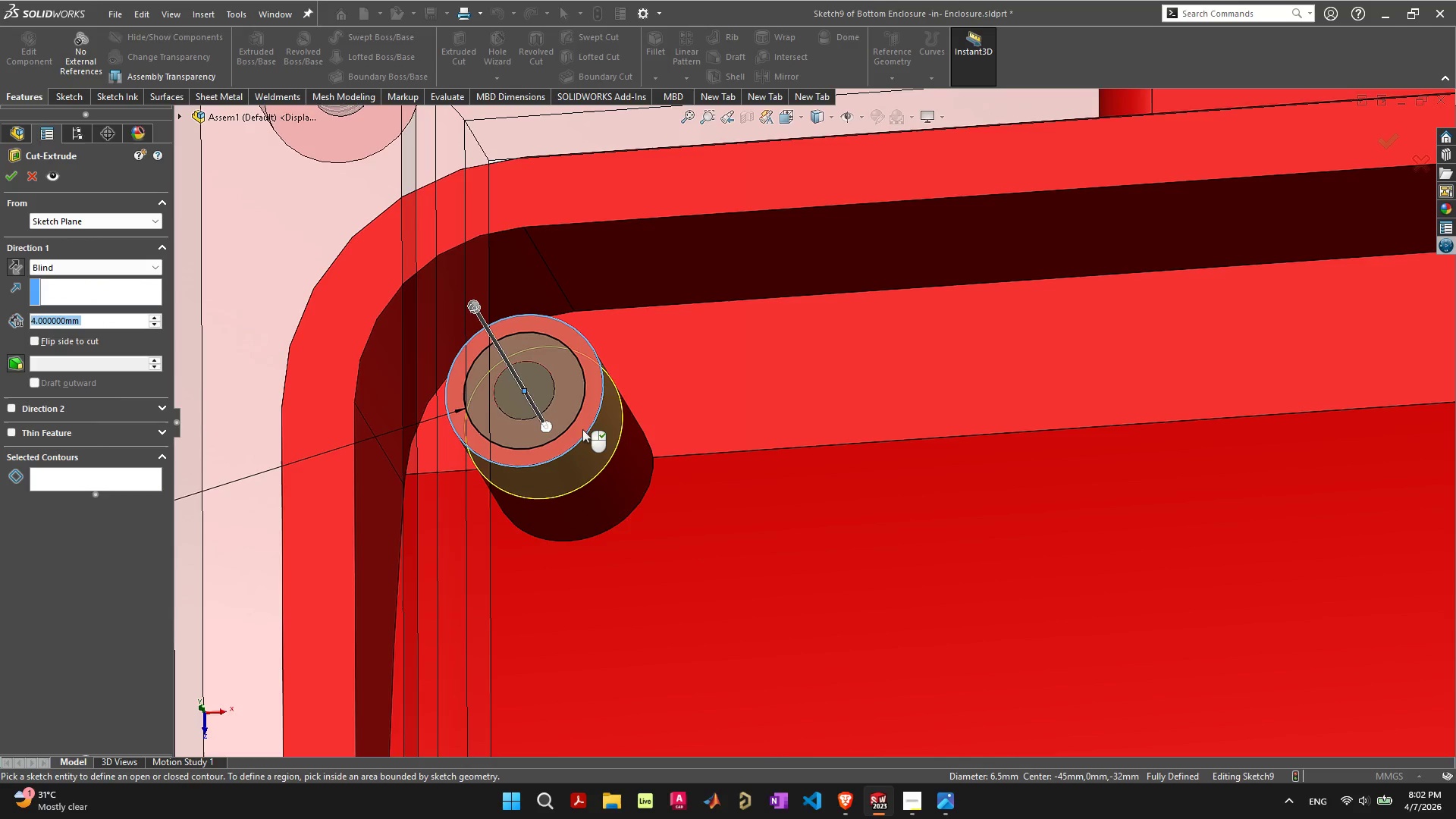 
left_click([582, 429])
 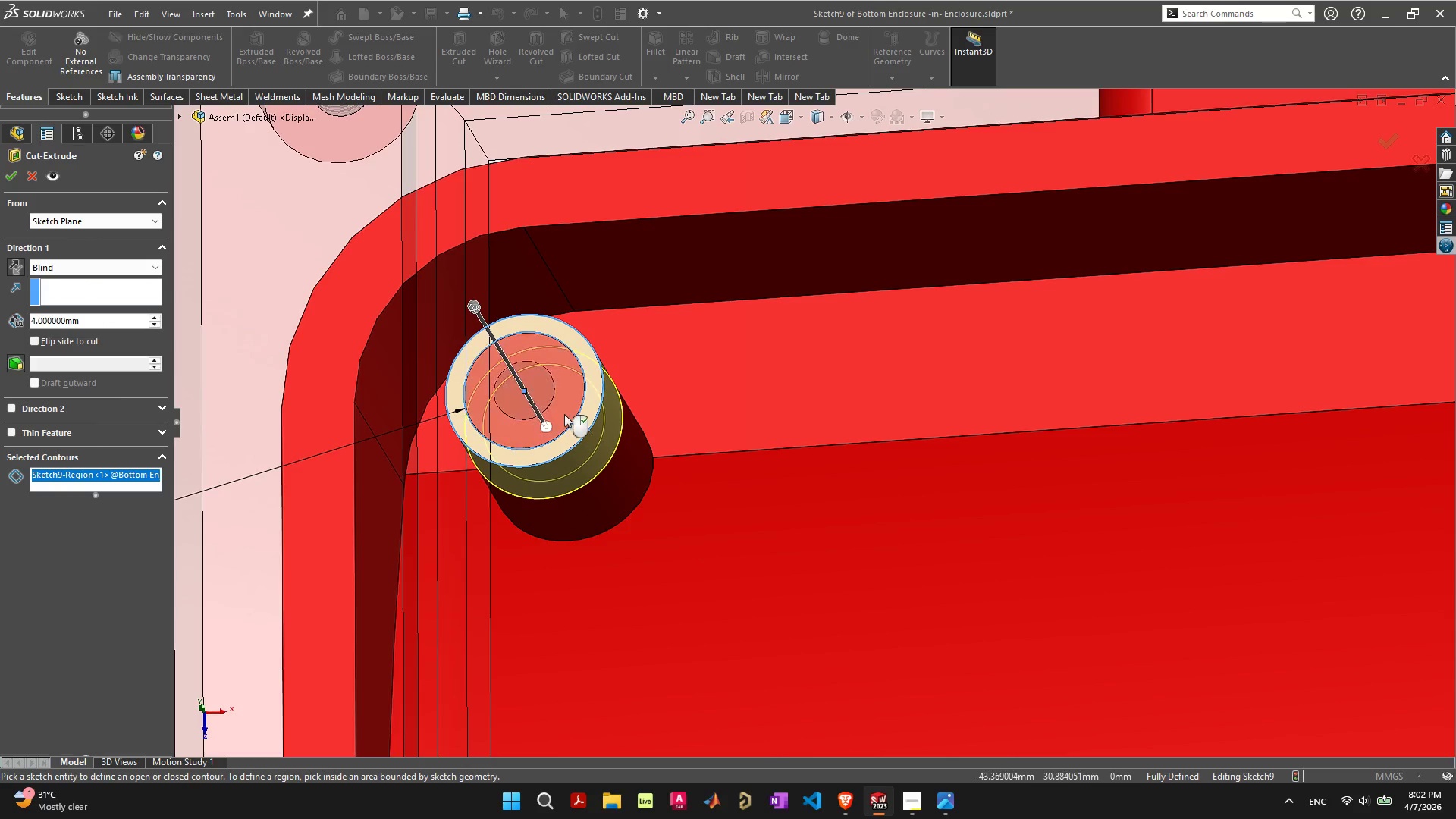 
left_click([564, 414])
 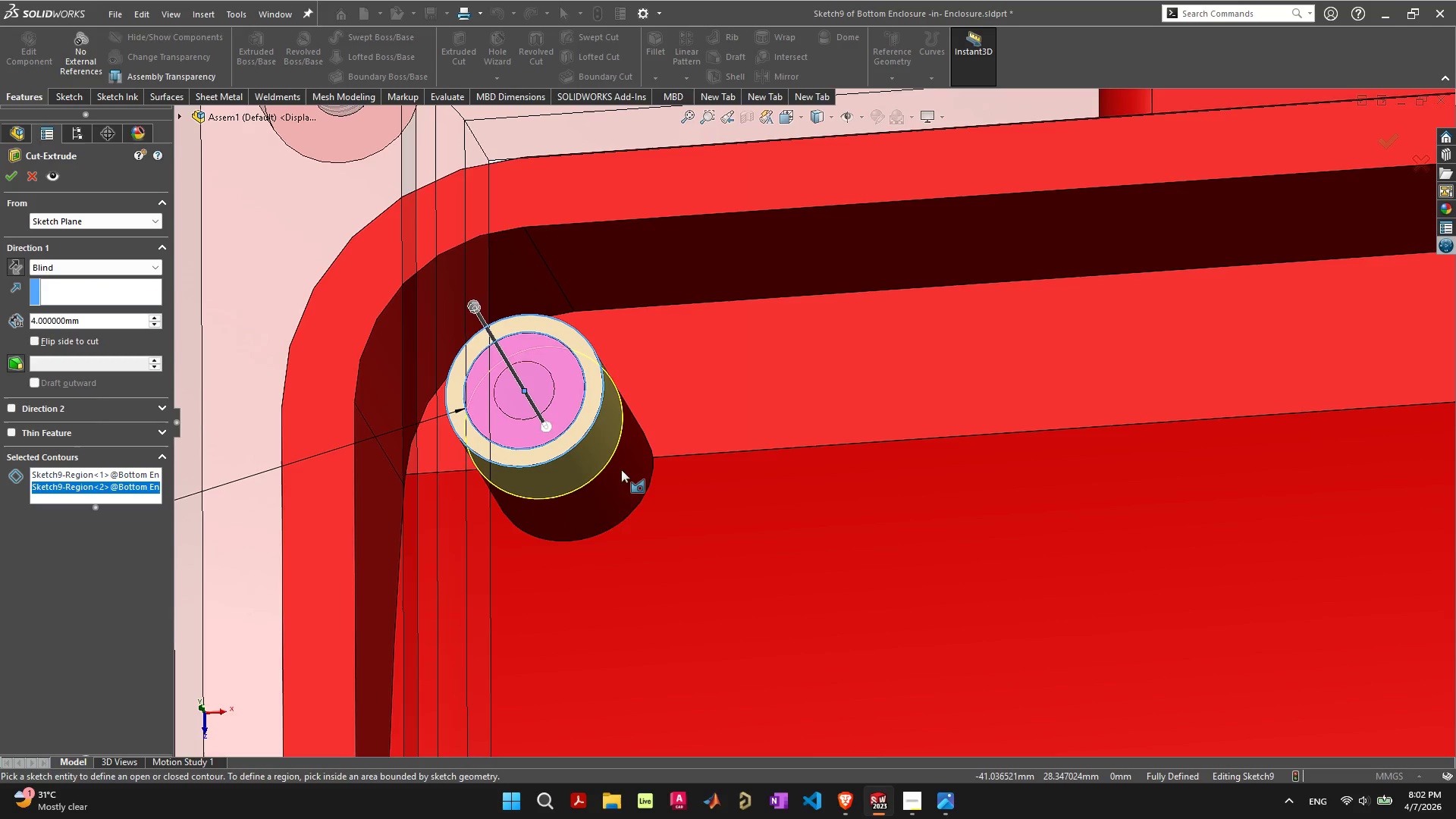 
scroll: coordinate [947, 579], scroll_direction: down, amount: 9.0
 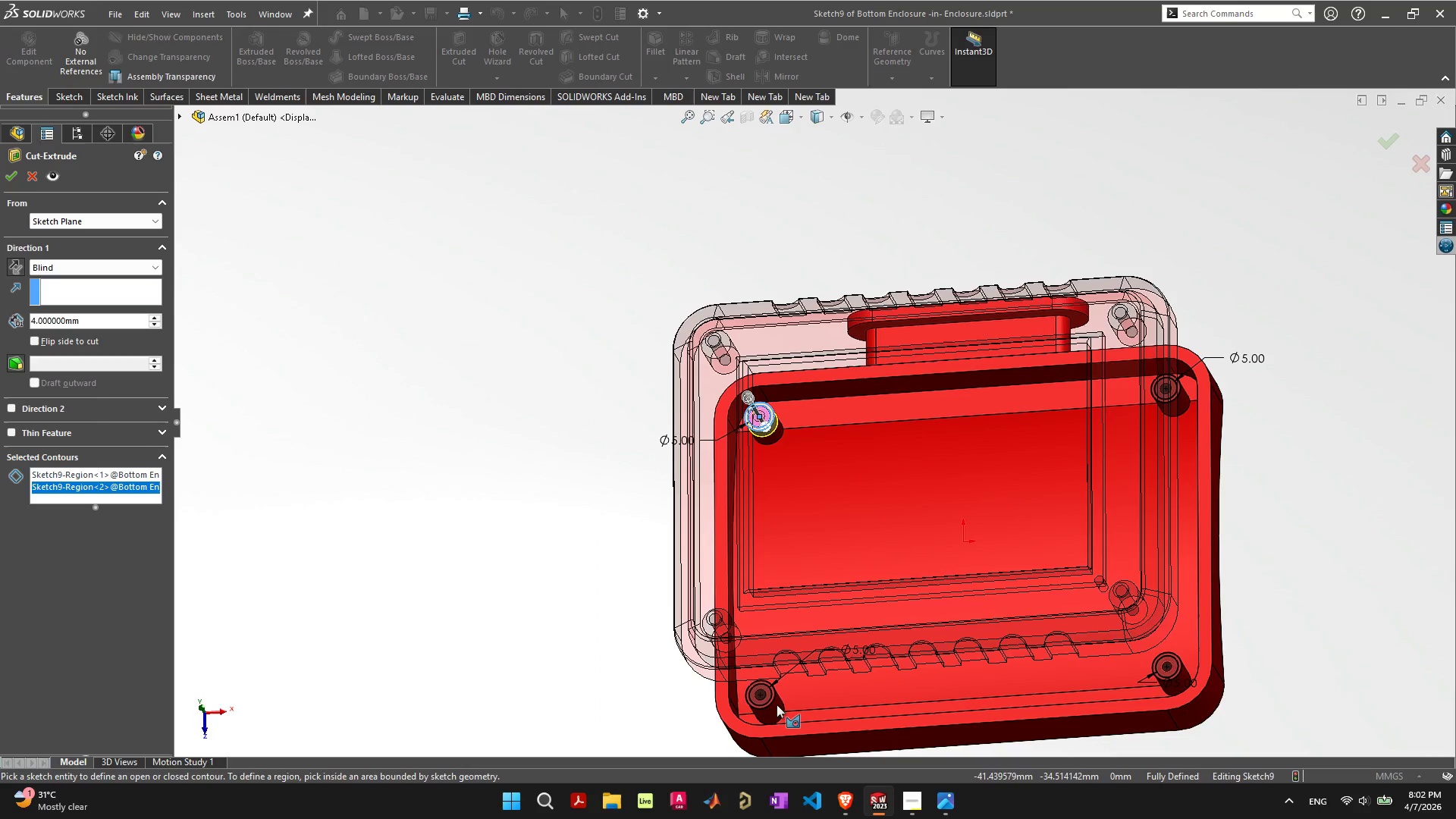 
scroll: coordinate [766, 613], scroll_direction: up, amount: 8.0
 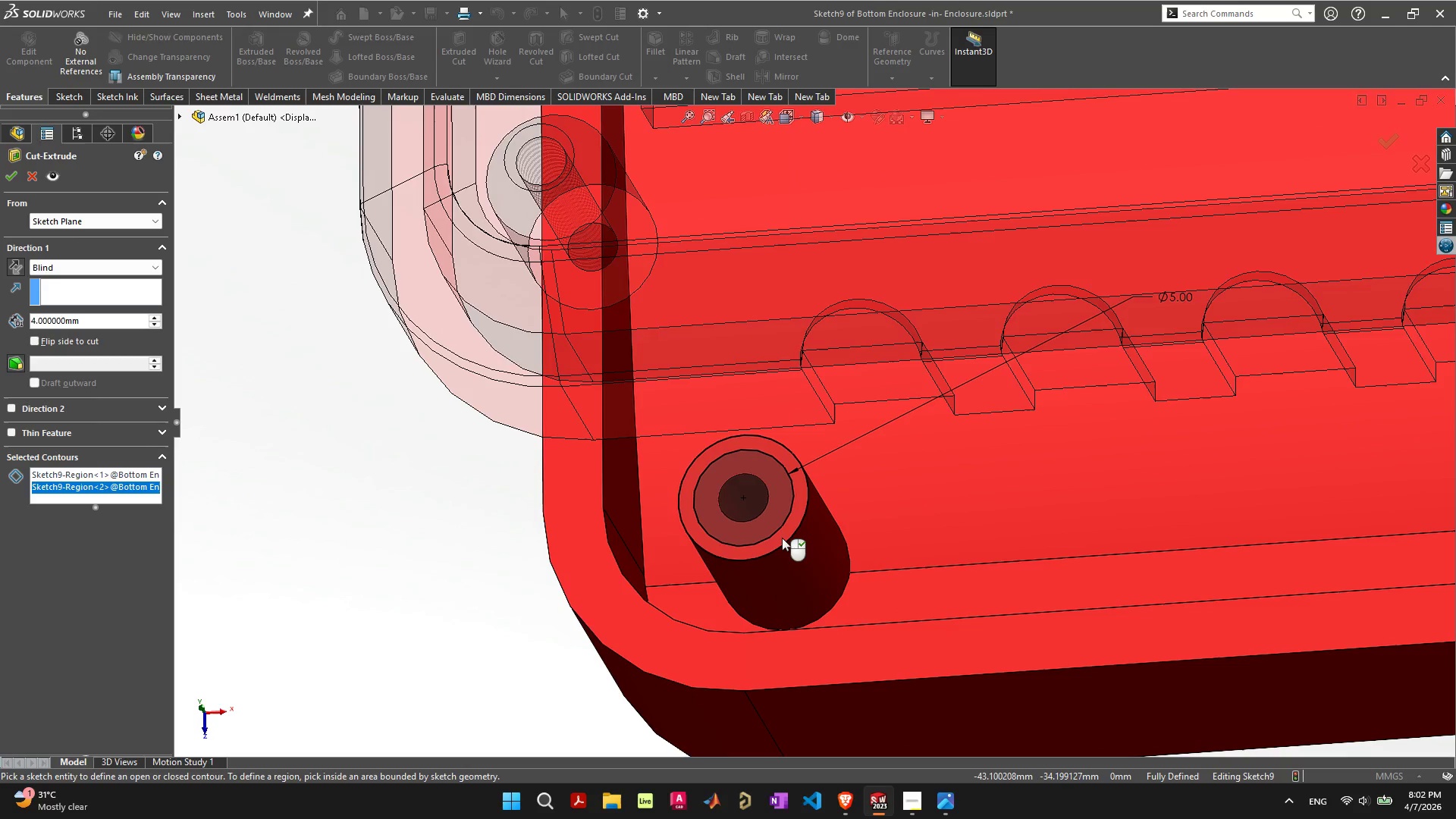 
left_click([782, 538])
 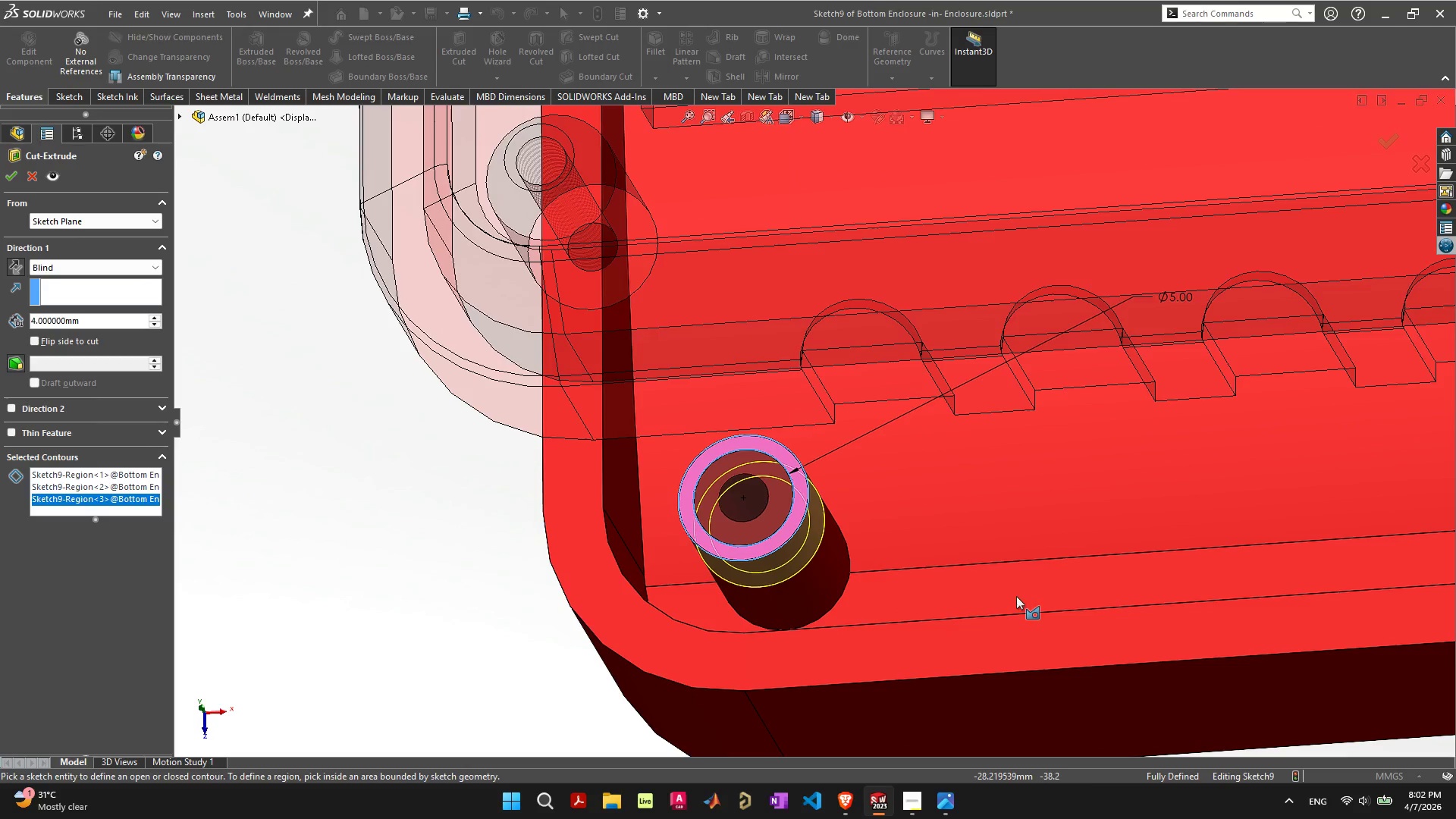 
scroll: coordinate [1318, 434], scroll_direction: down, amount: 9.0
 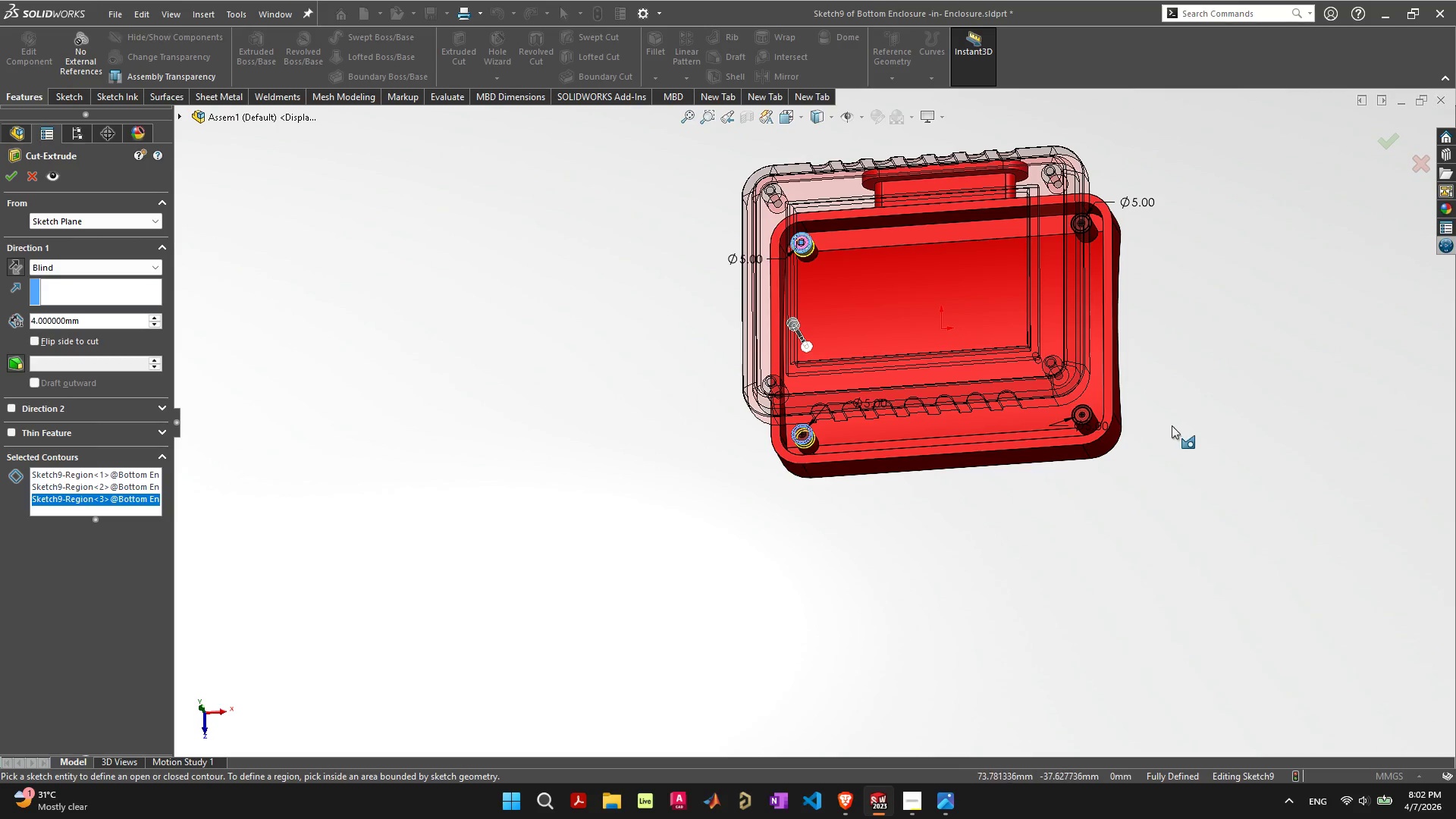 
scroll: coordinate [883, 432], scroll_direction: up, amount: 8.0
 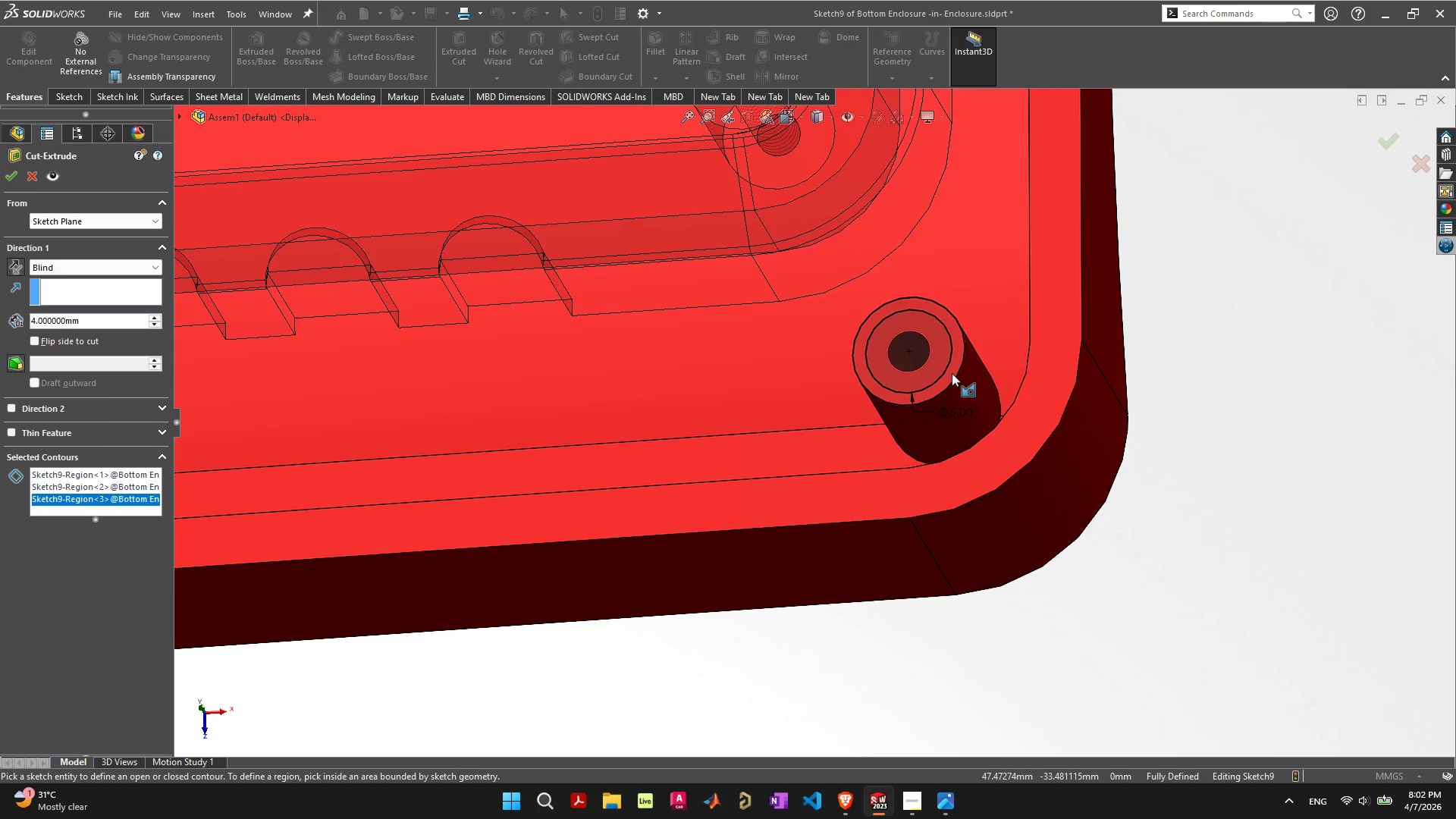 
left_click([952, 373])
 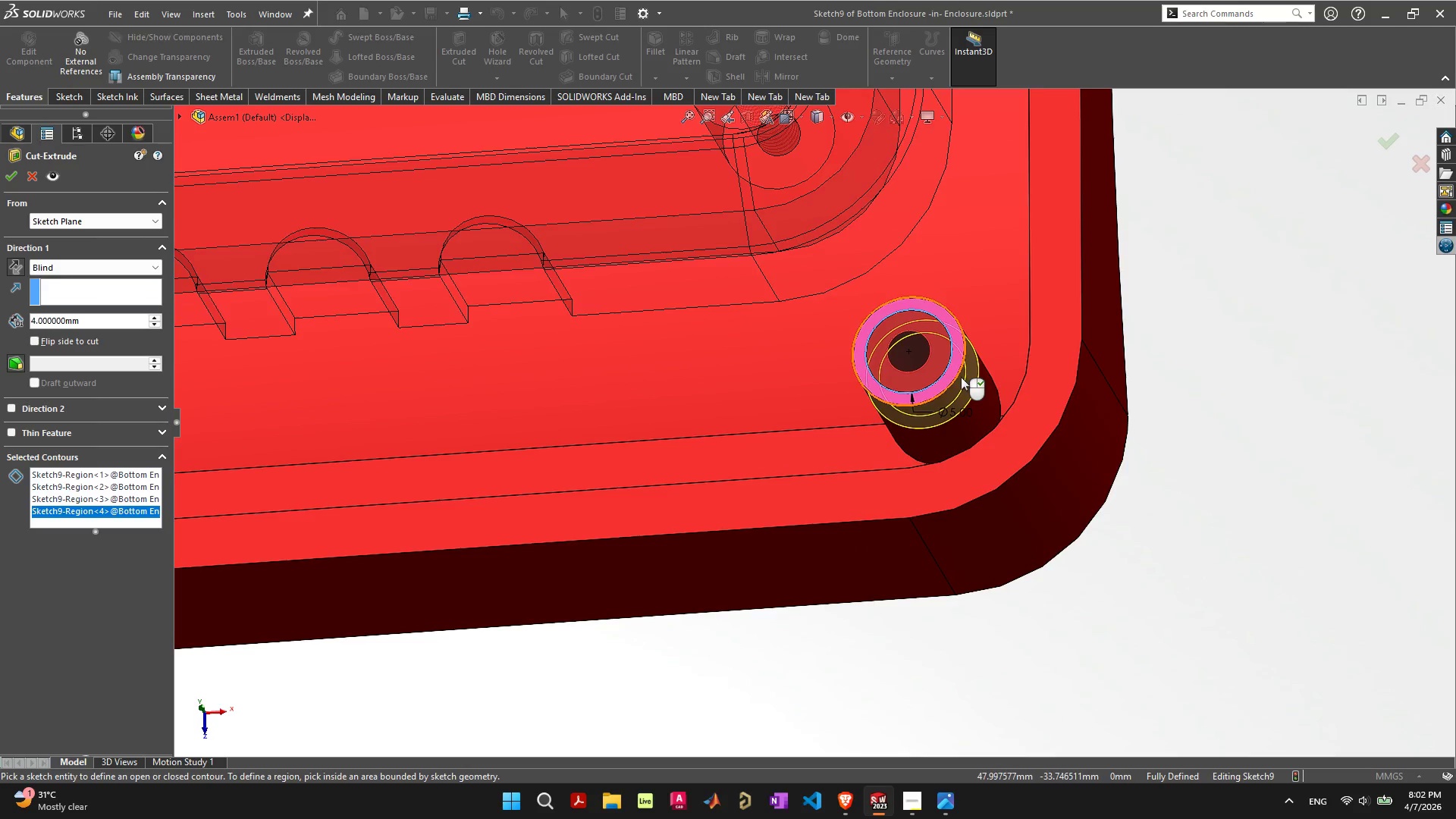 
scroll: coordinate [1034, 328], scroll_direction: down, amount: 5.0
 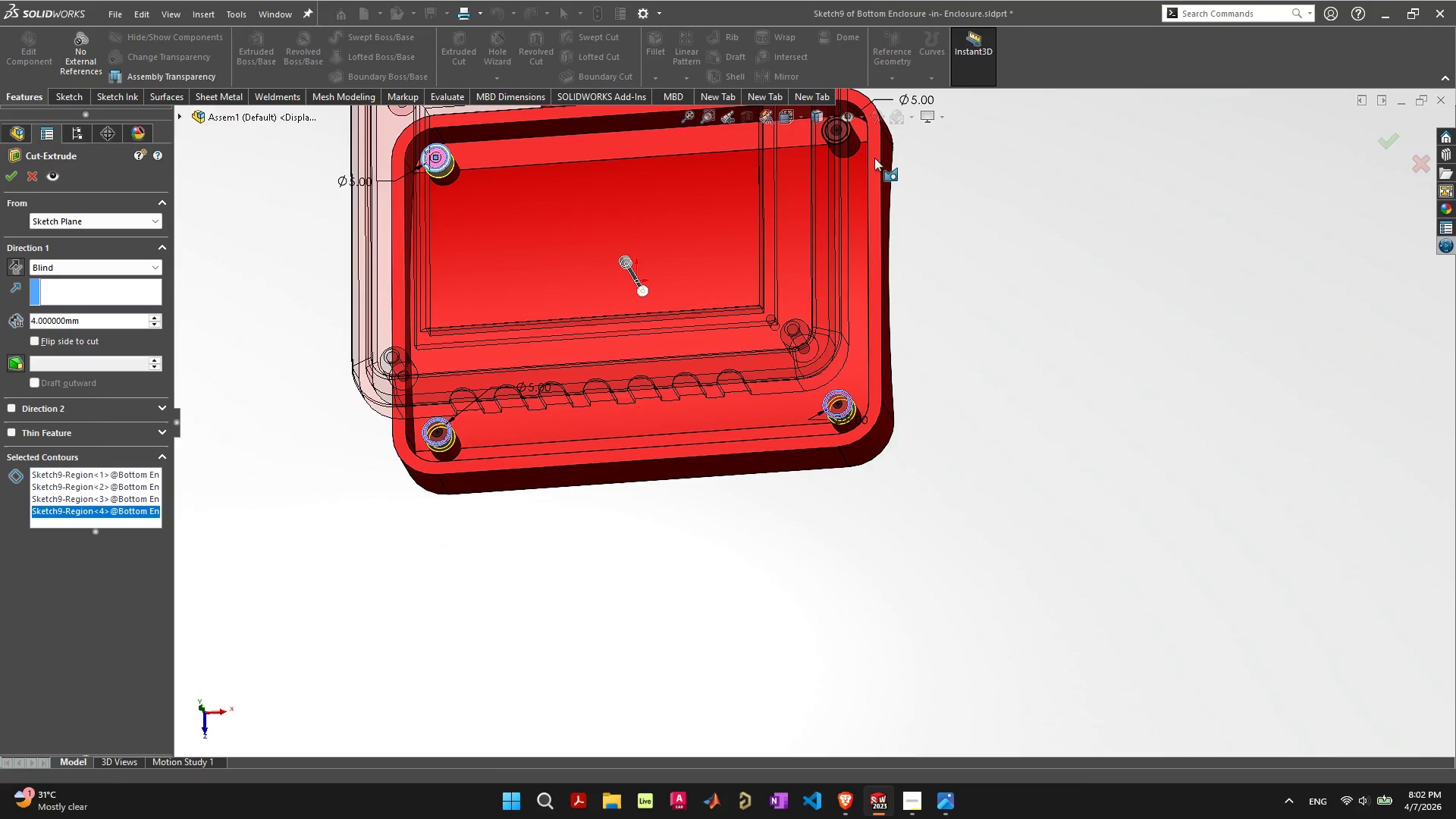 
scroll: coordinate [806, 257], scroll_direction: up, amount: 11.0
 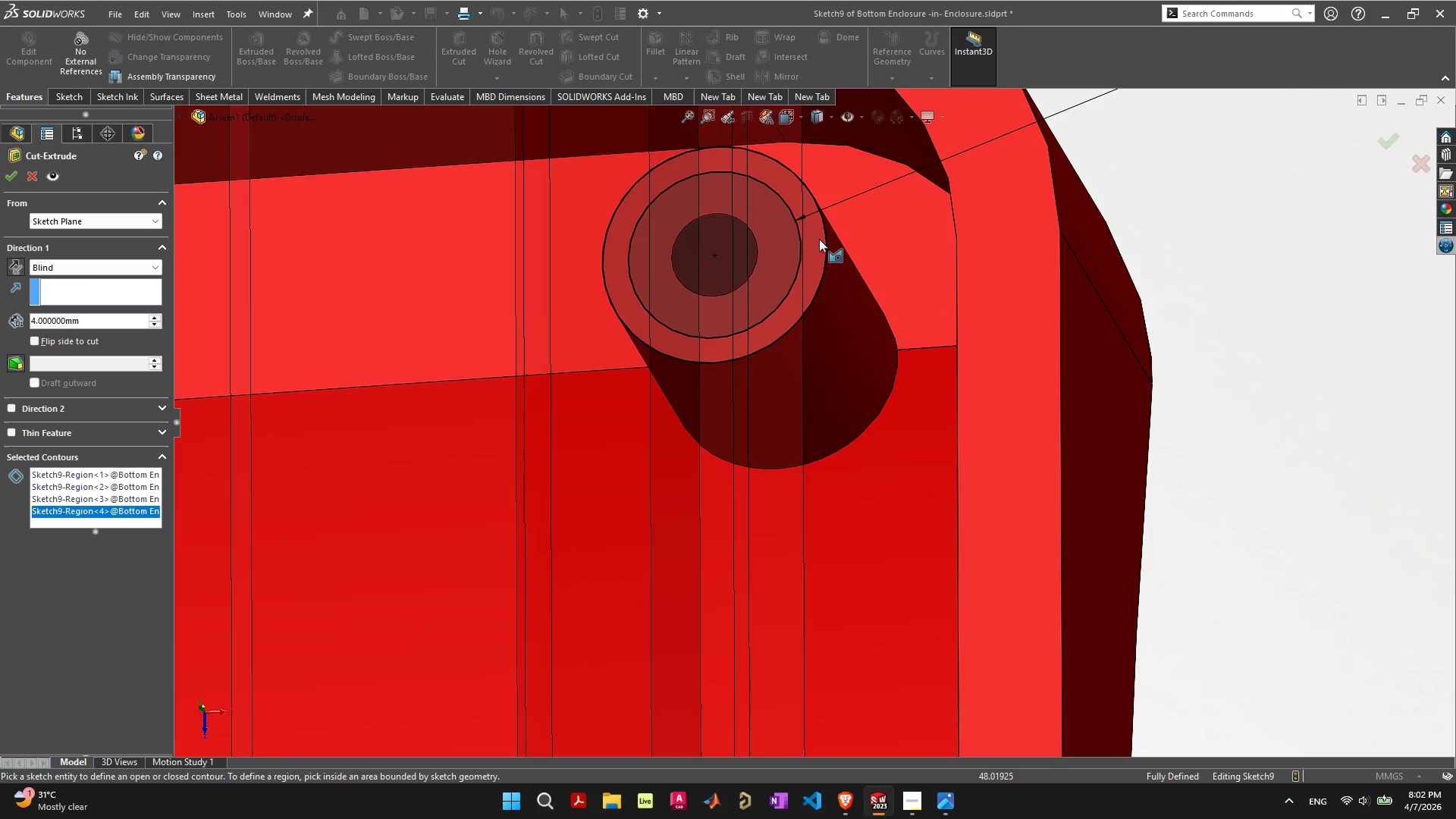 
left_click([819, 235])
 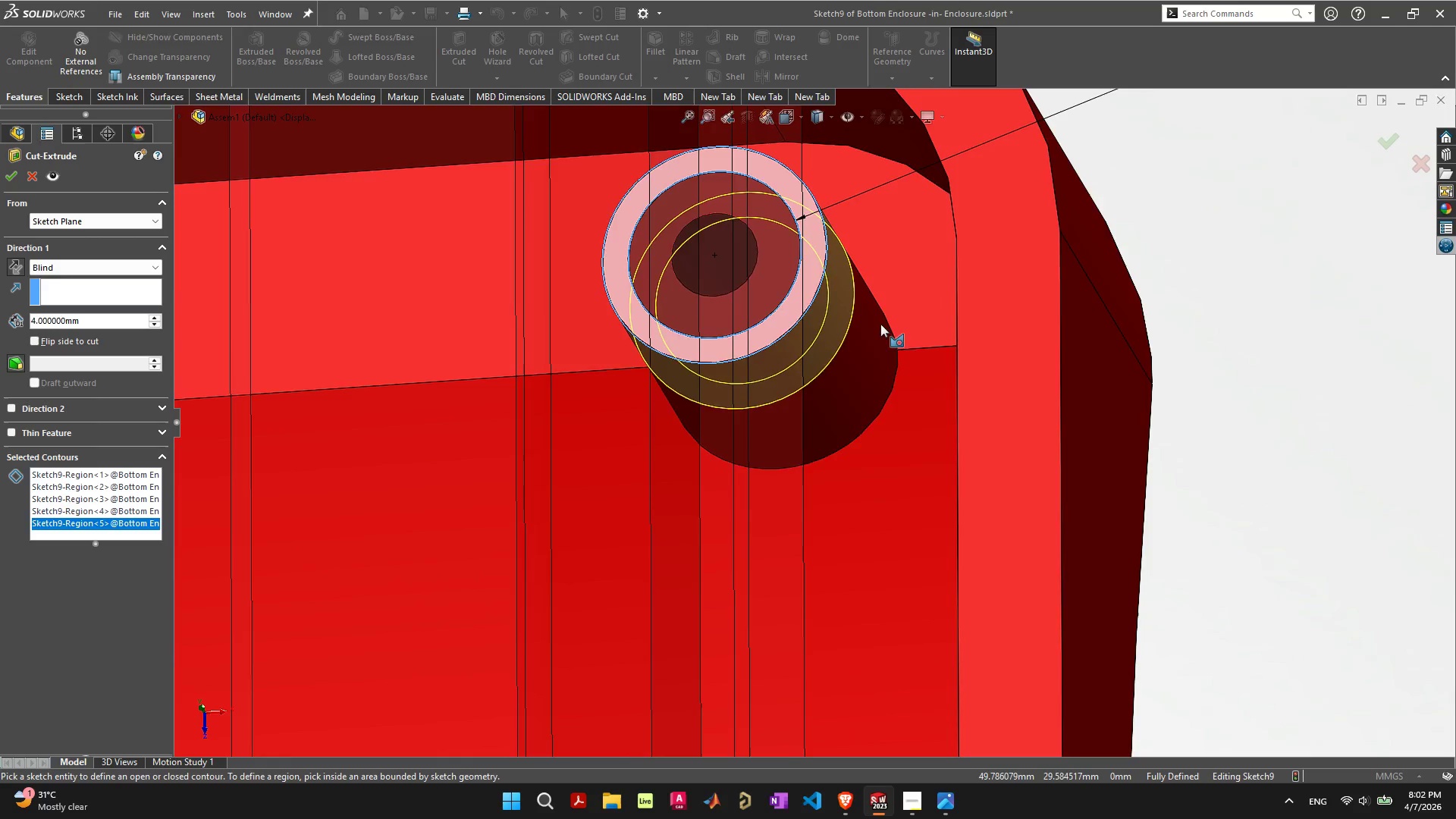 
scroll: coordinate [897, 333], scroll_direction: down, amount: 4.0
 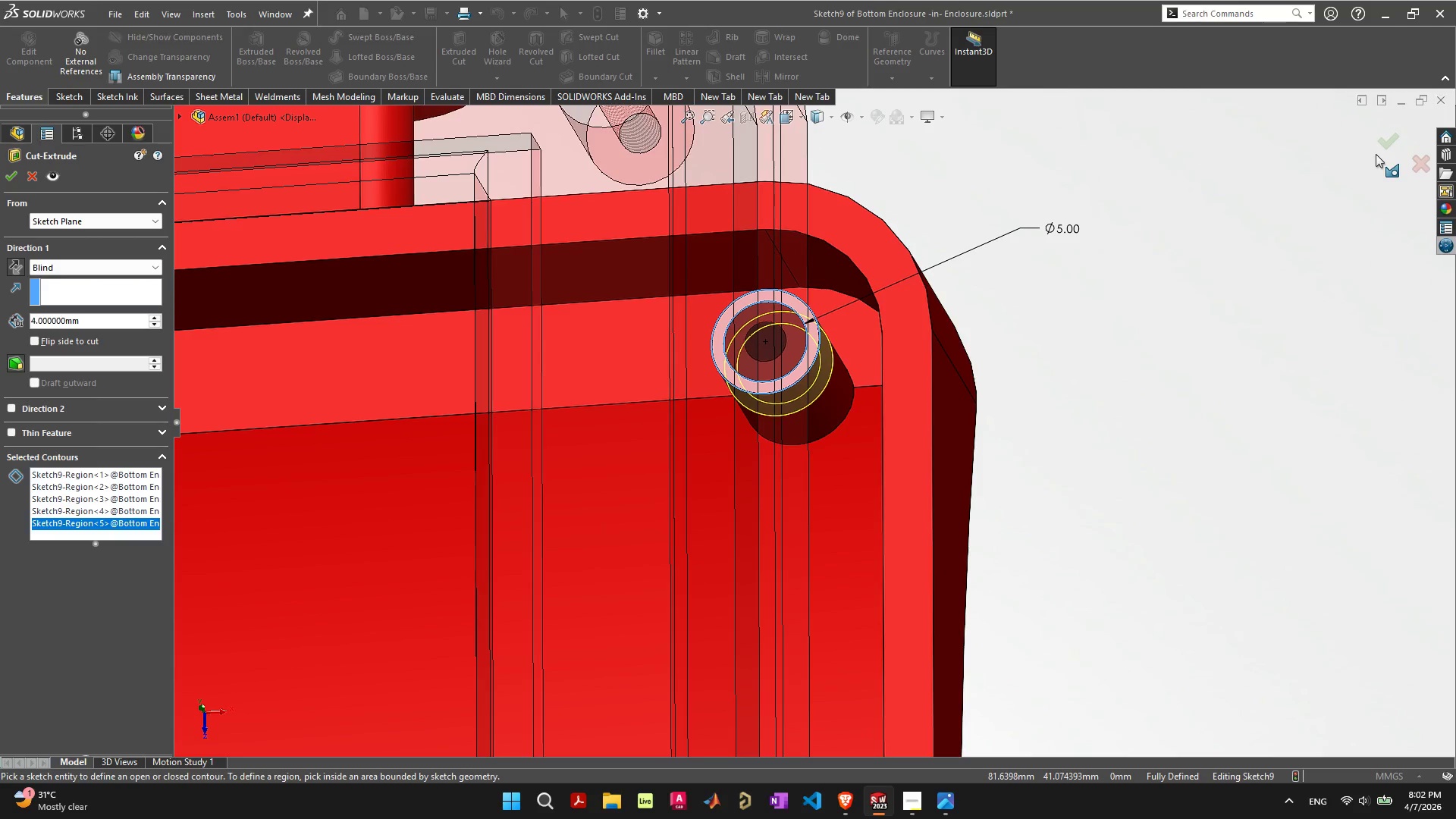 
left_click([1381, 143])
 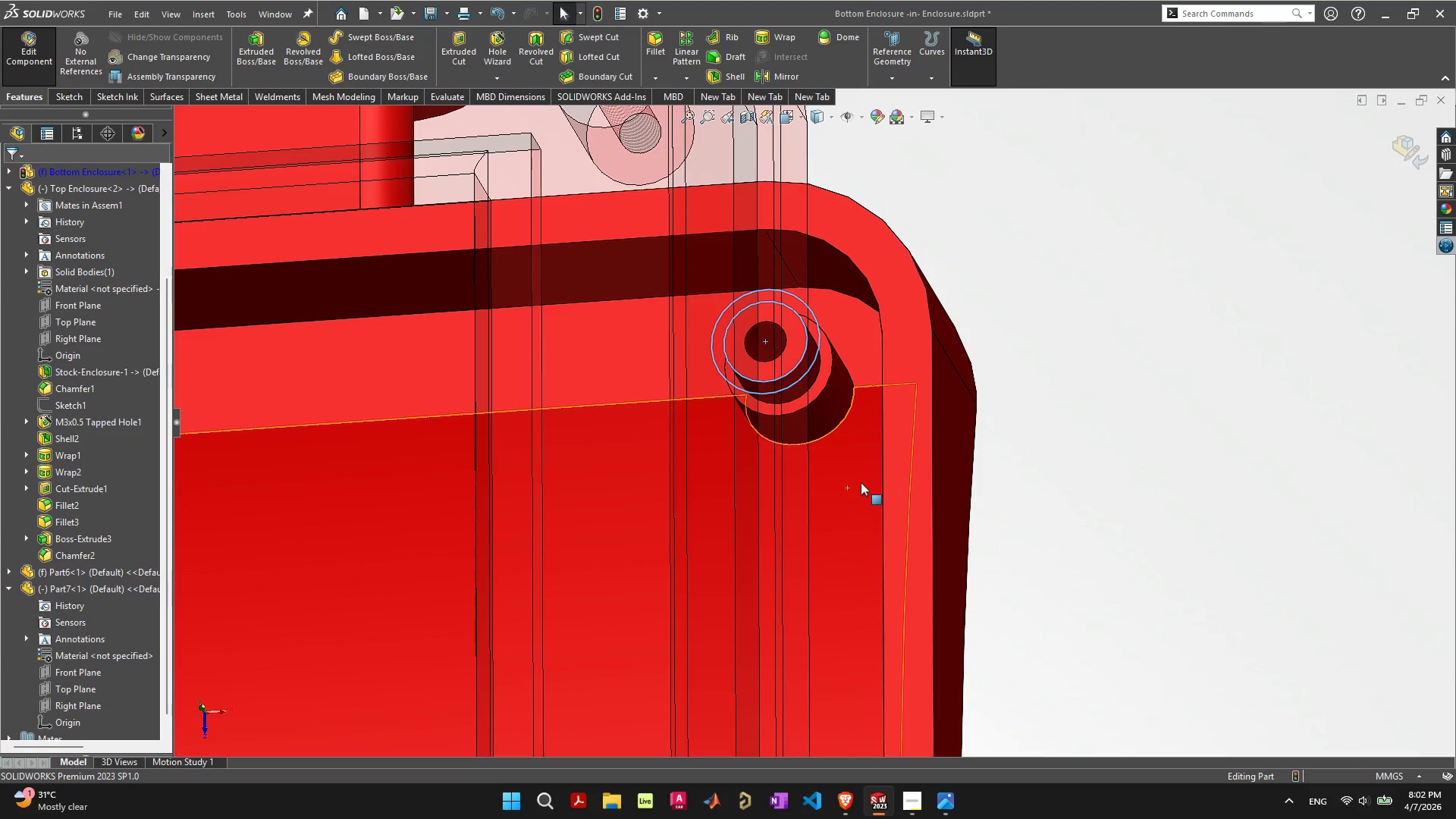 
scroll: coordinate [94, 623], scroll_direction: down, amount: 6.0
 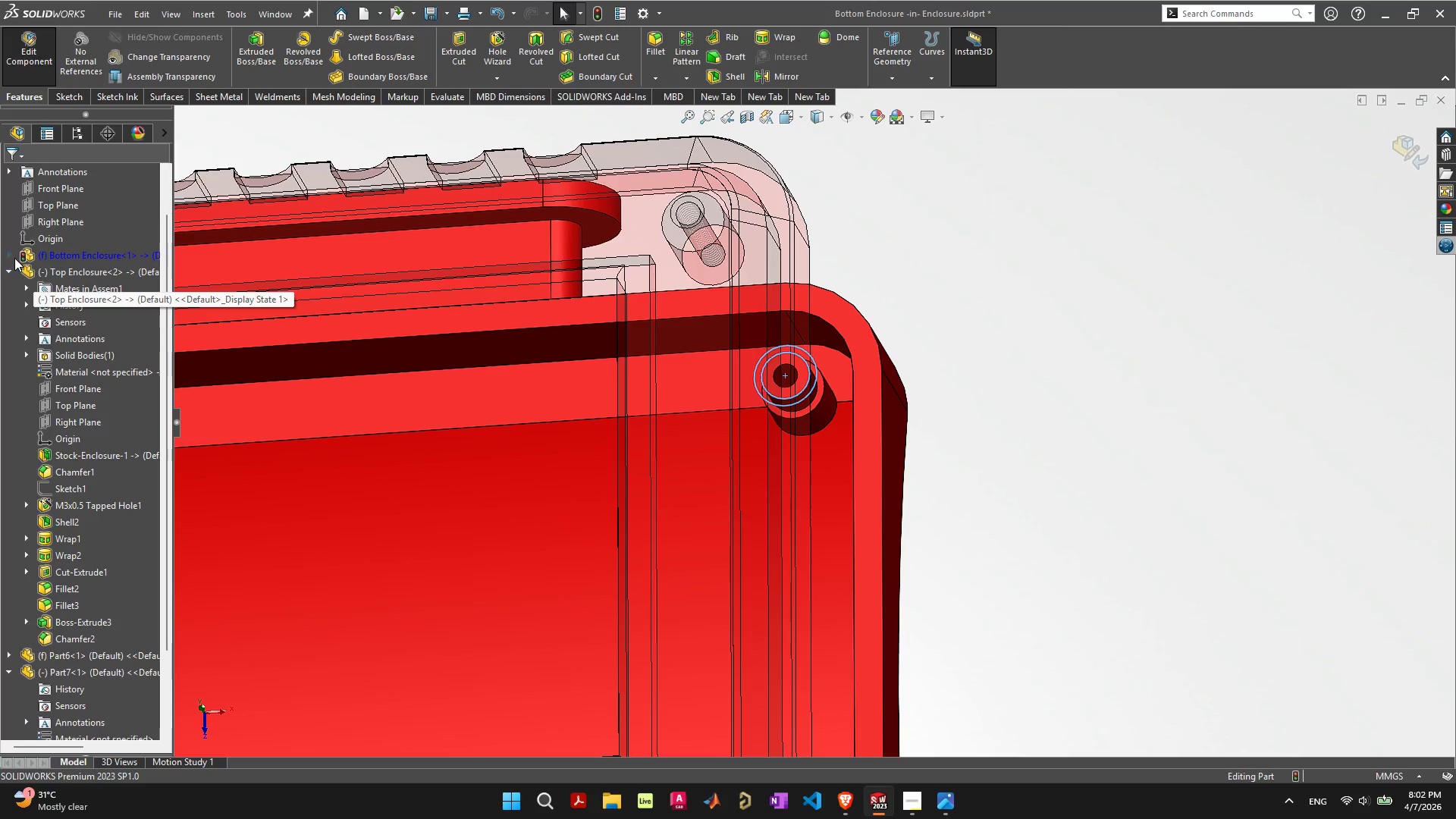 
left_click([14, 256])
 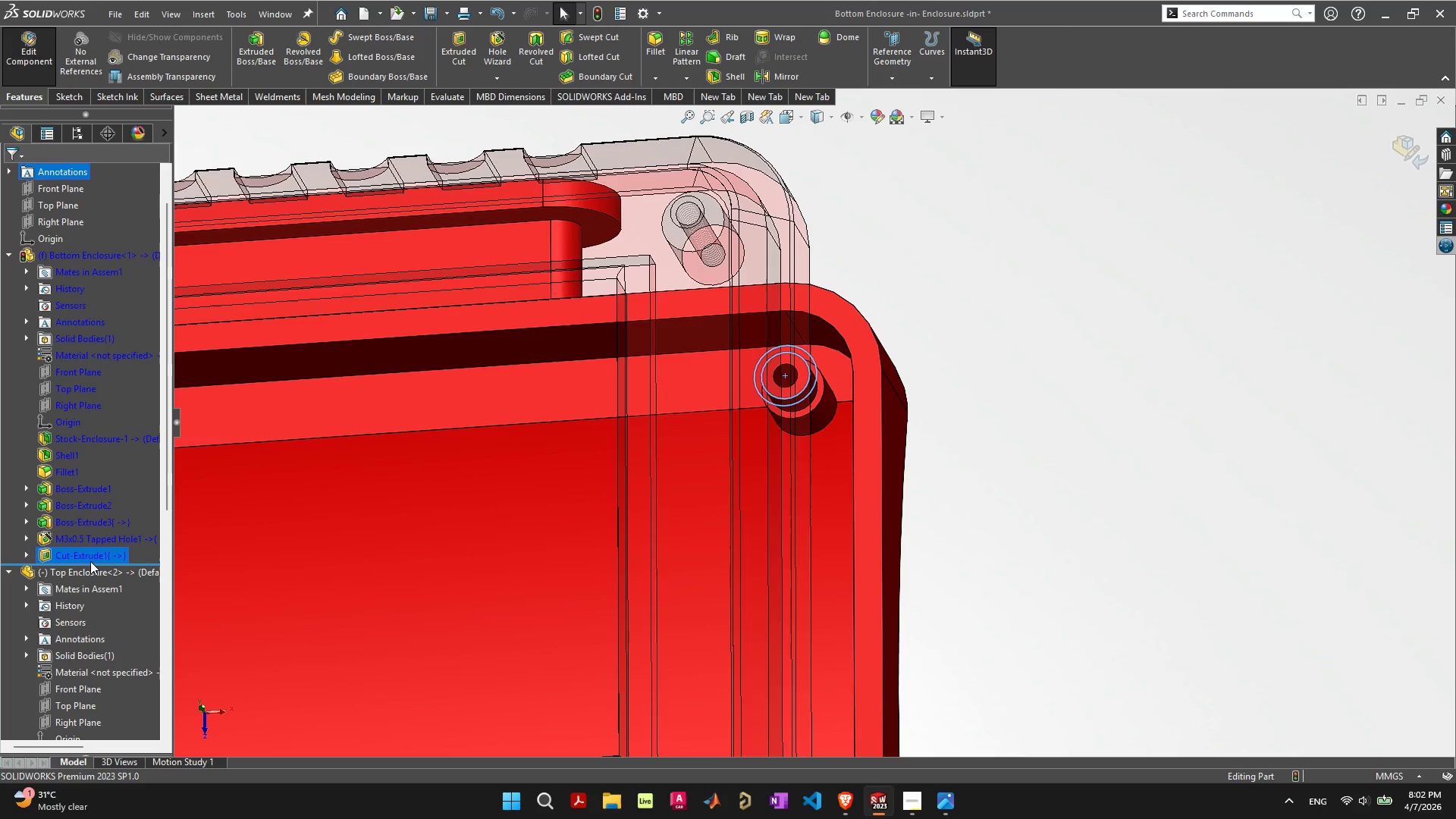 
right_click([88, 555])
 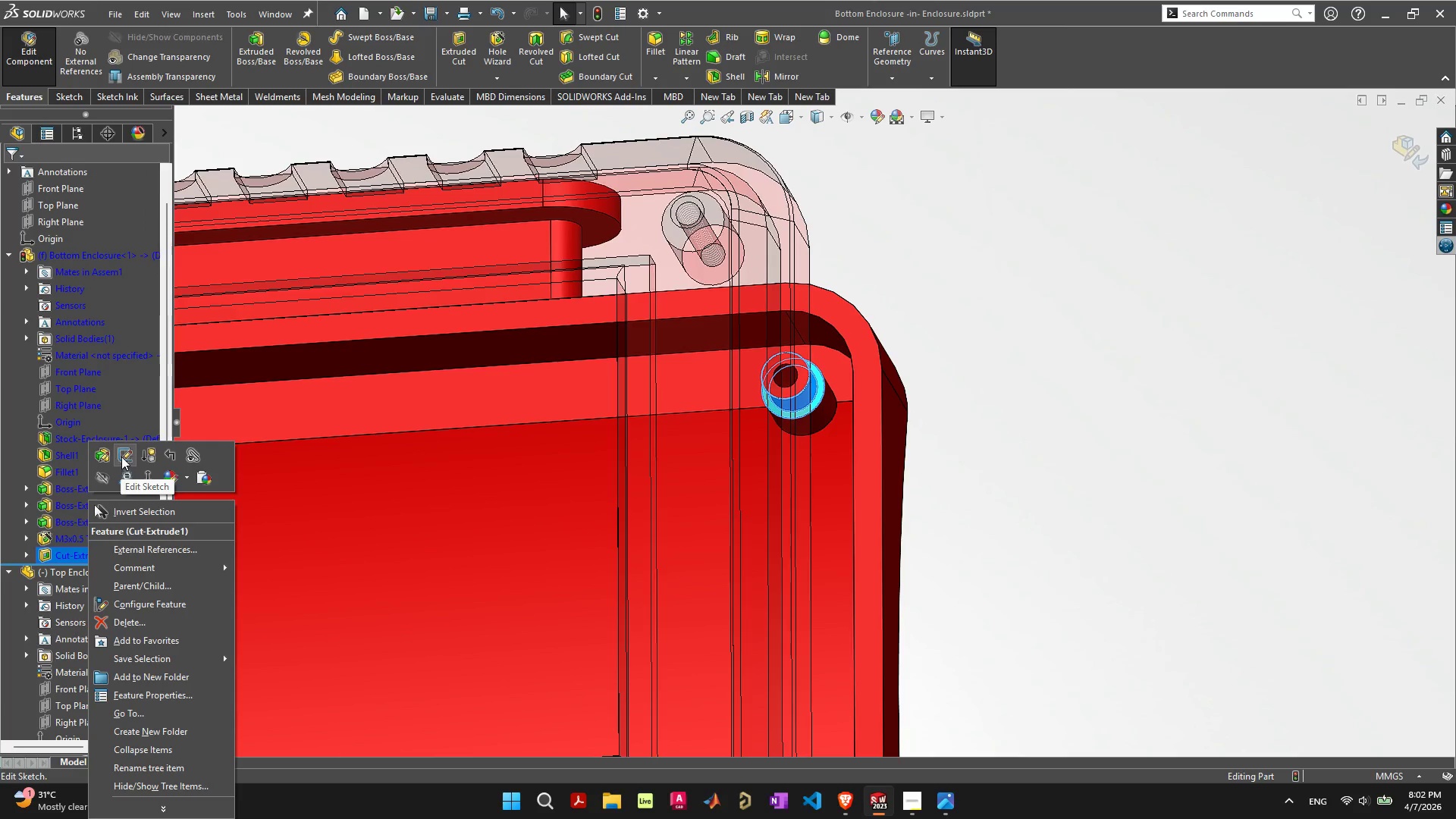 
left_click([108, 449])
 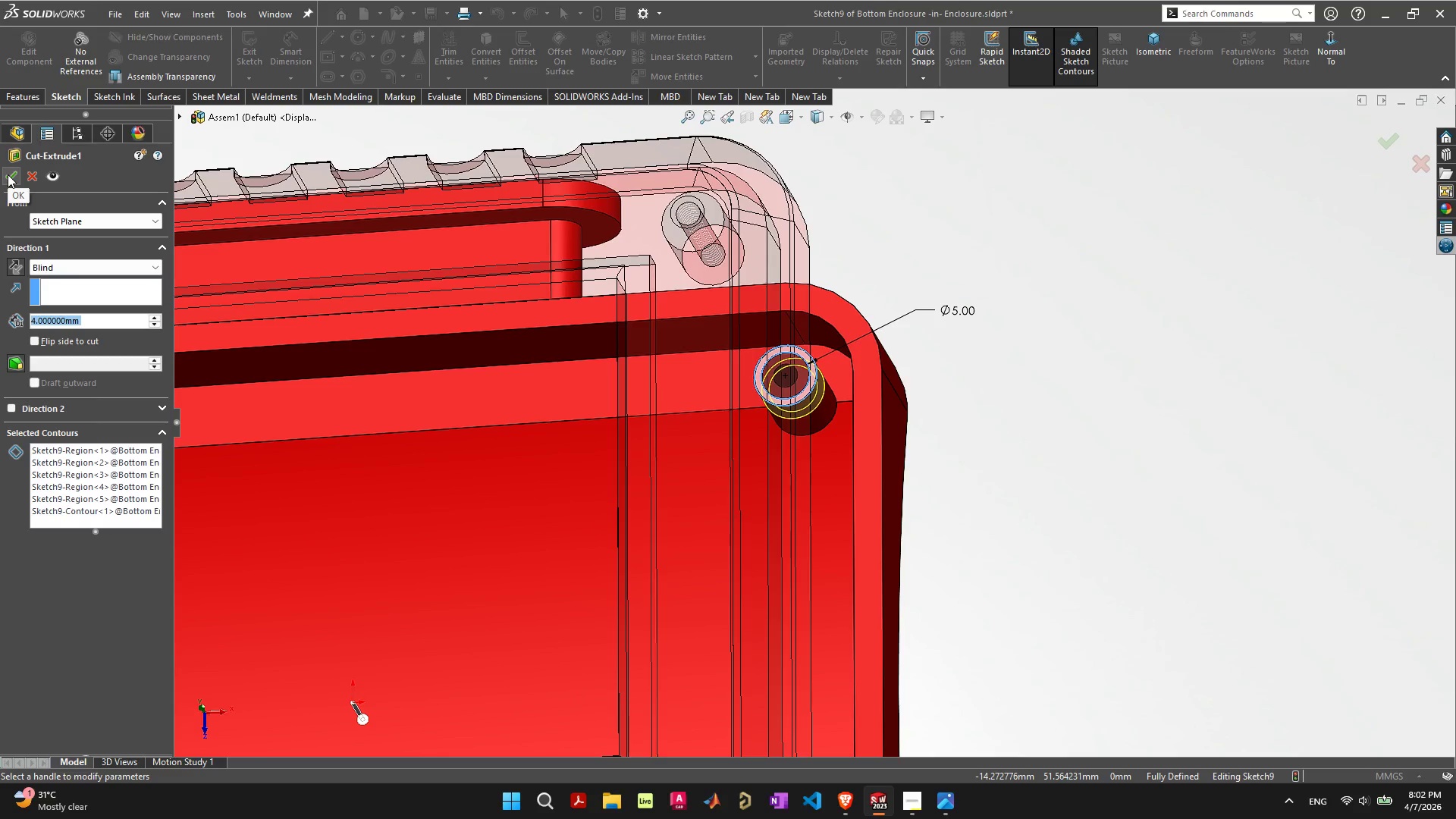 
wait(6.33)
 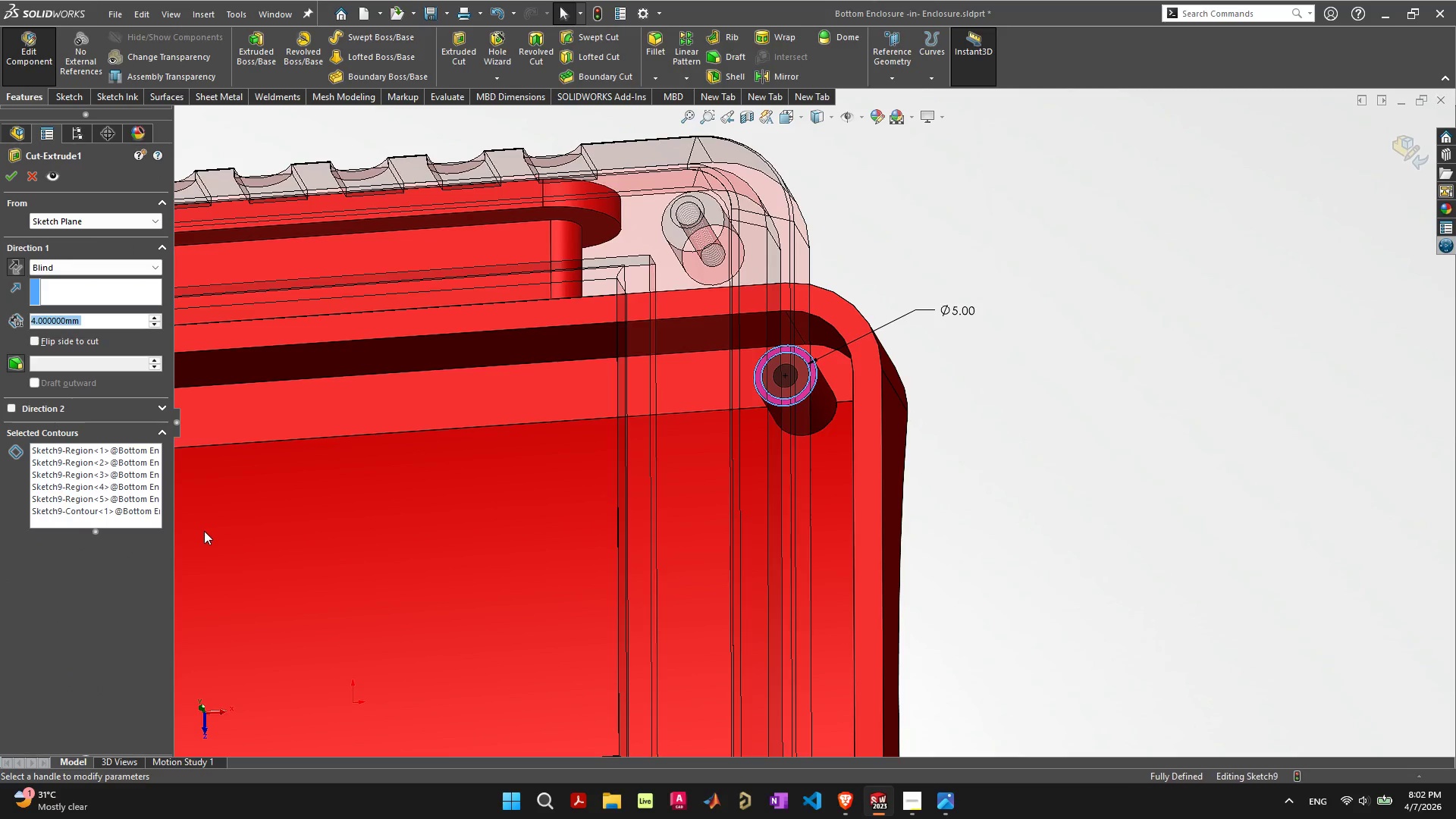 
left_click([8, 174])
 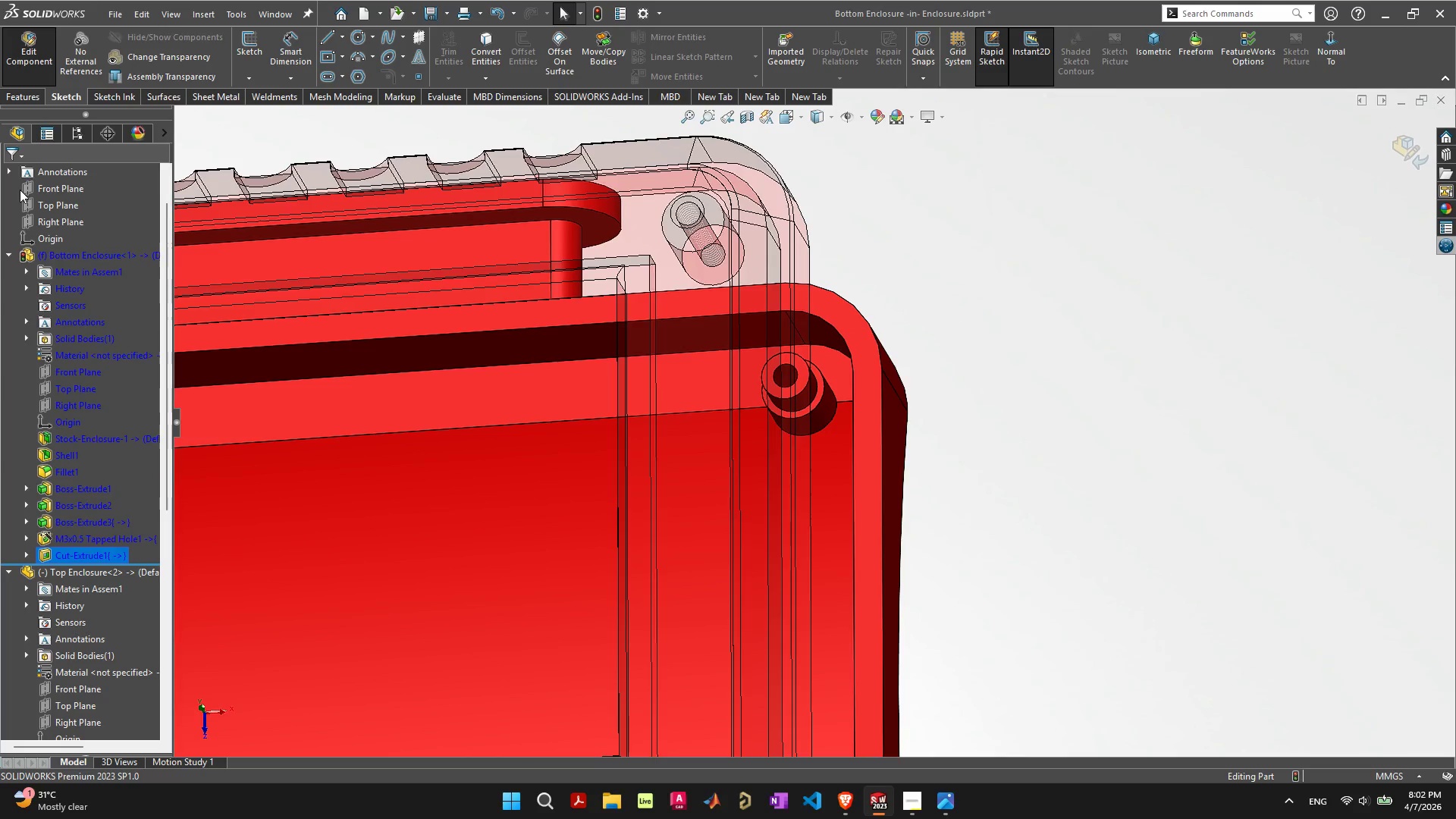 
wait(6.22)
 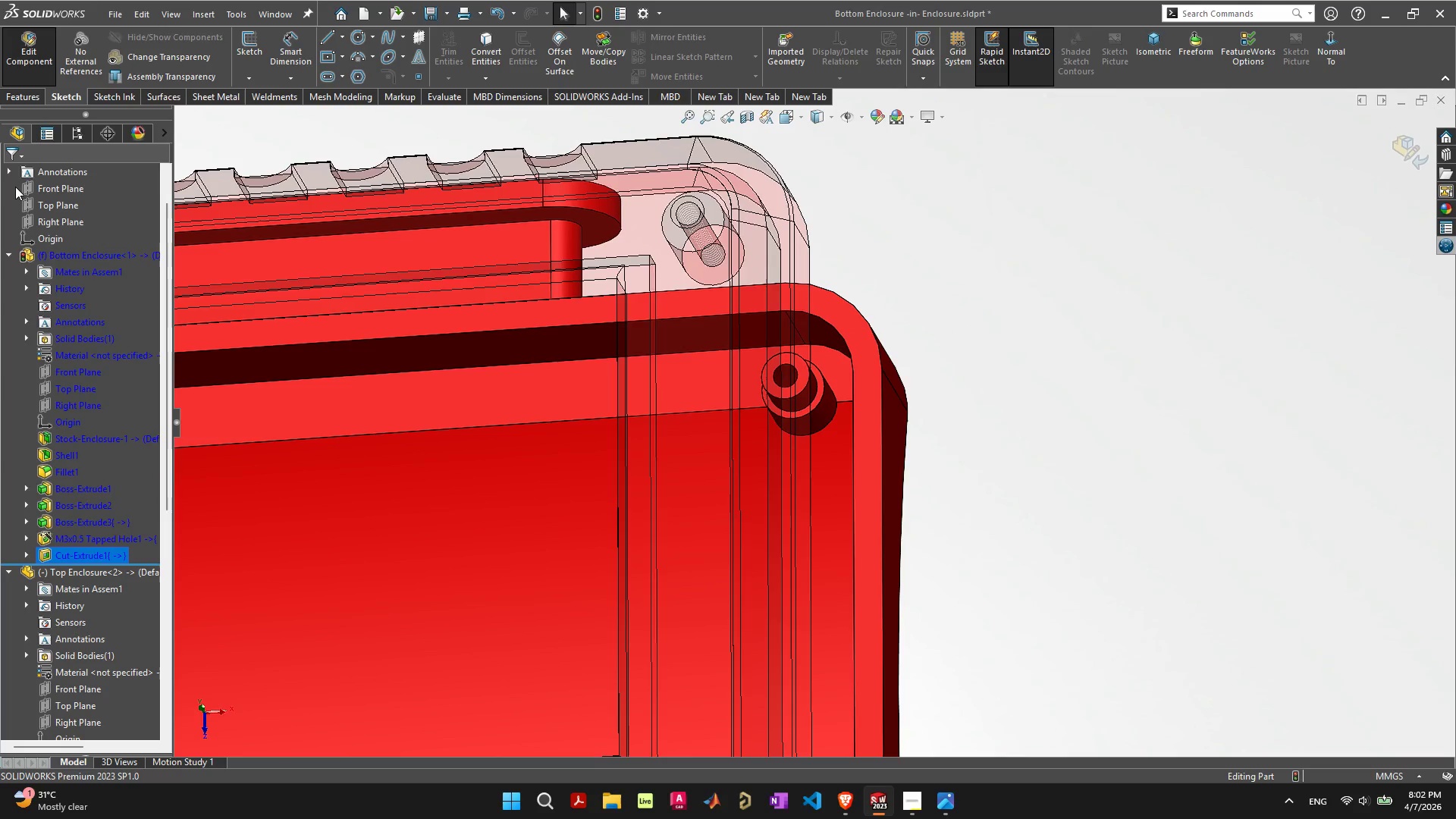 
middle_click([1016, 372])
 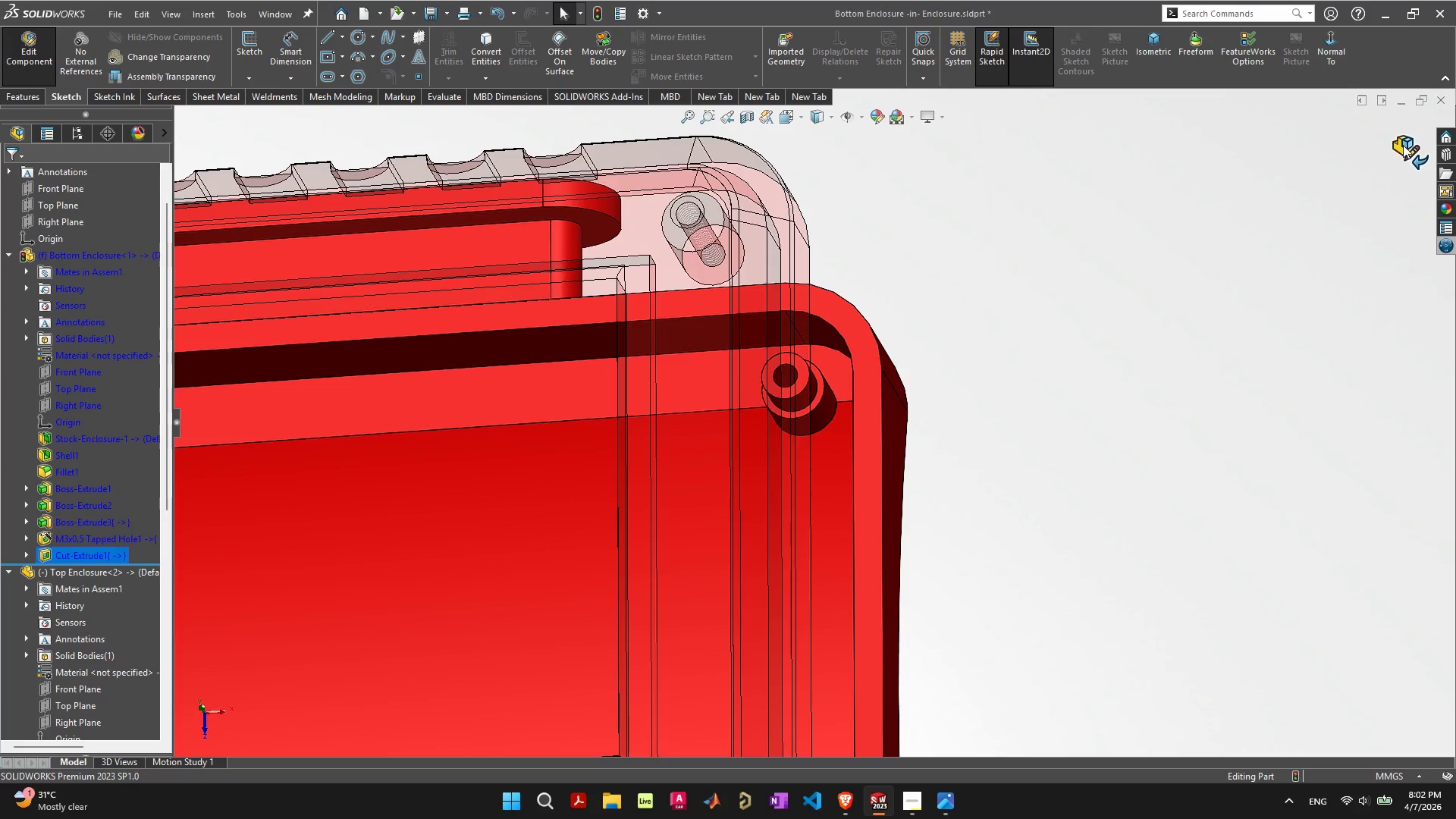 
left_click([1403, 147])
 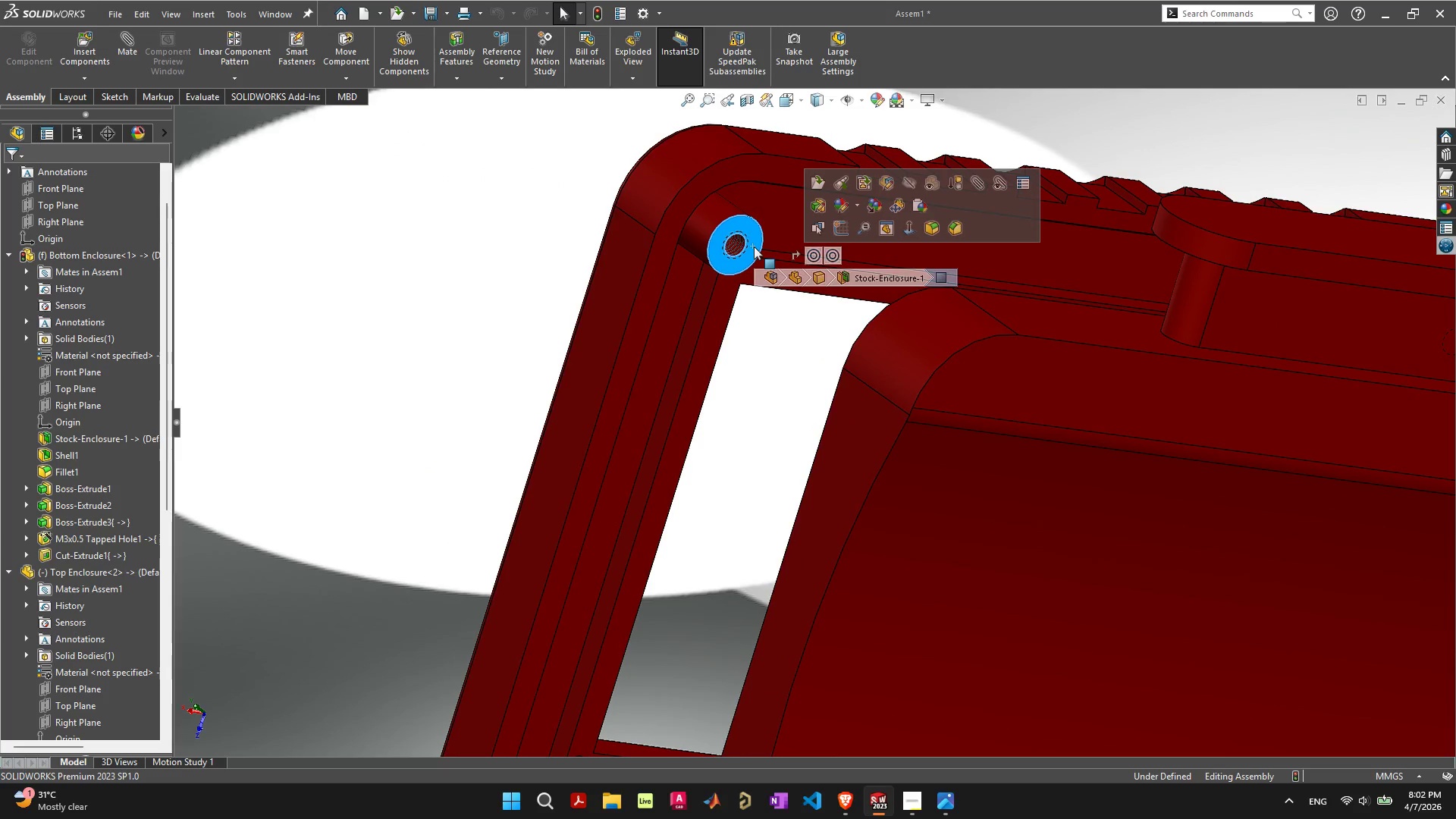 
left_click([840, 229])
 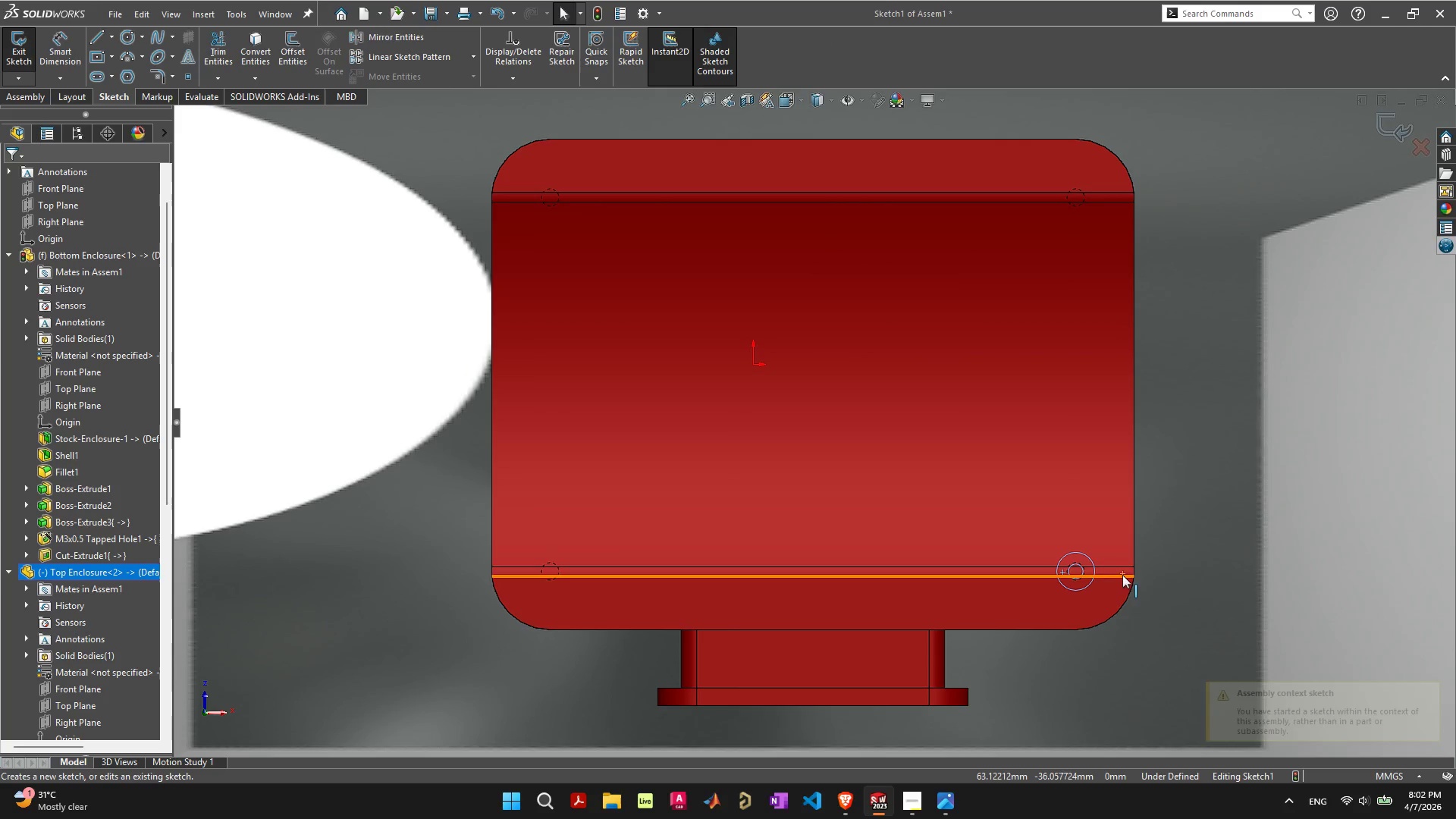 
scroll: coordinate [1137, 575], scroll_direction: up, amount: 4.0
 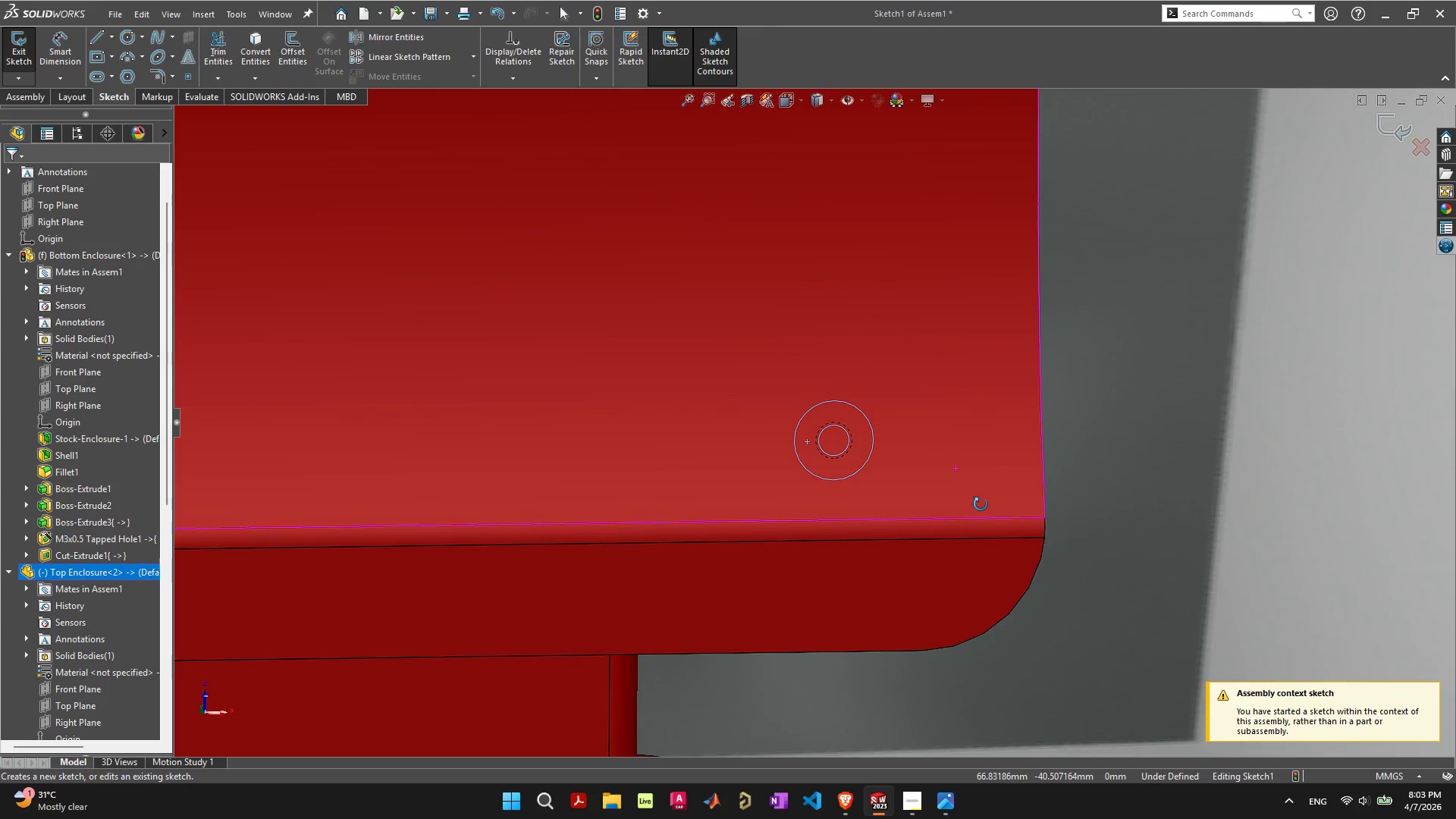 
wait(6.18)
 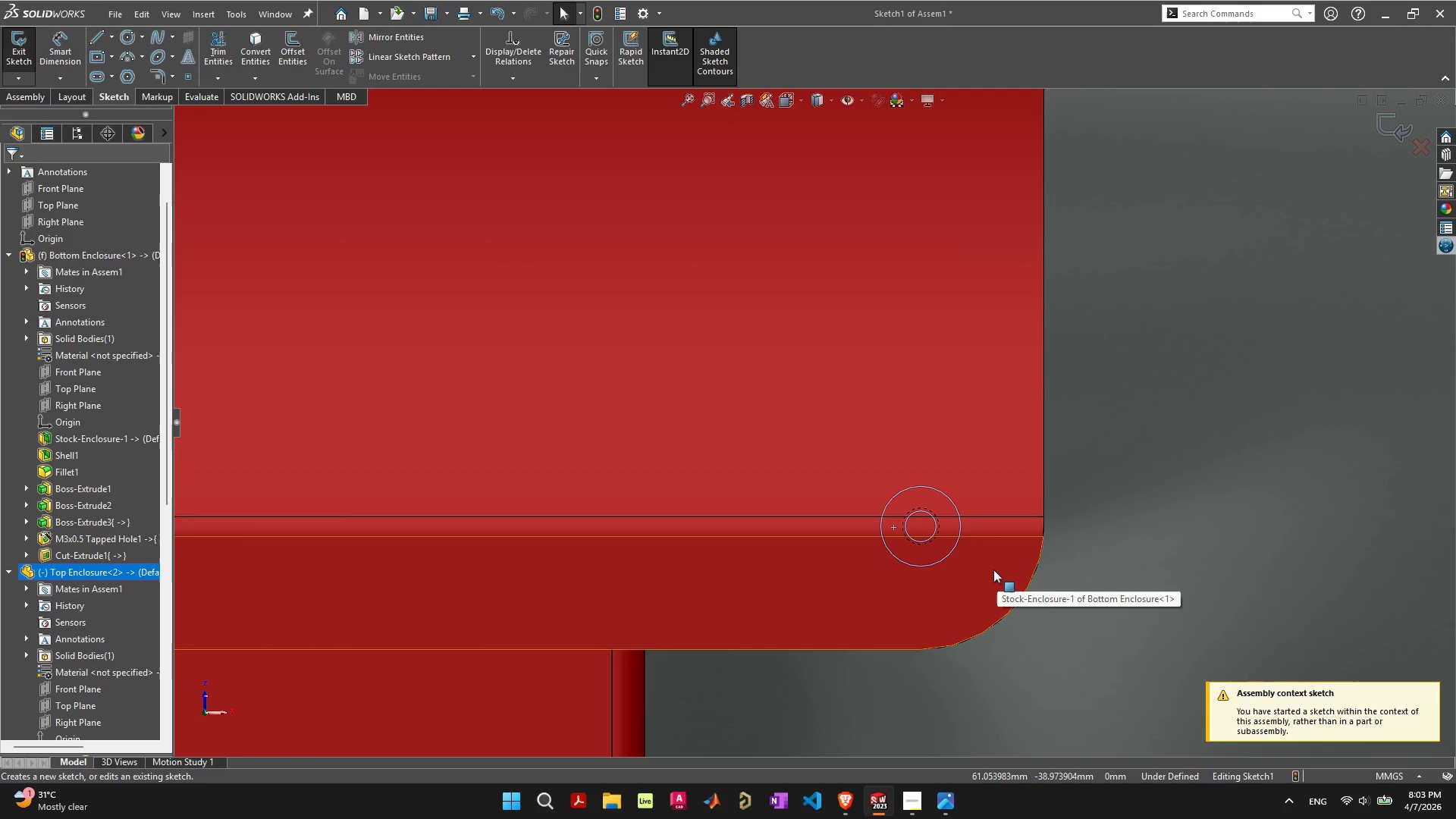 
scroll: coordinate [980, 507], scroll_direction: down, amount: 4.0
 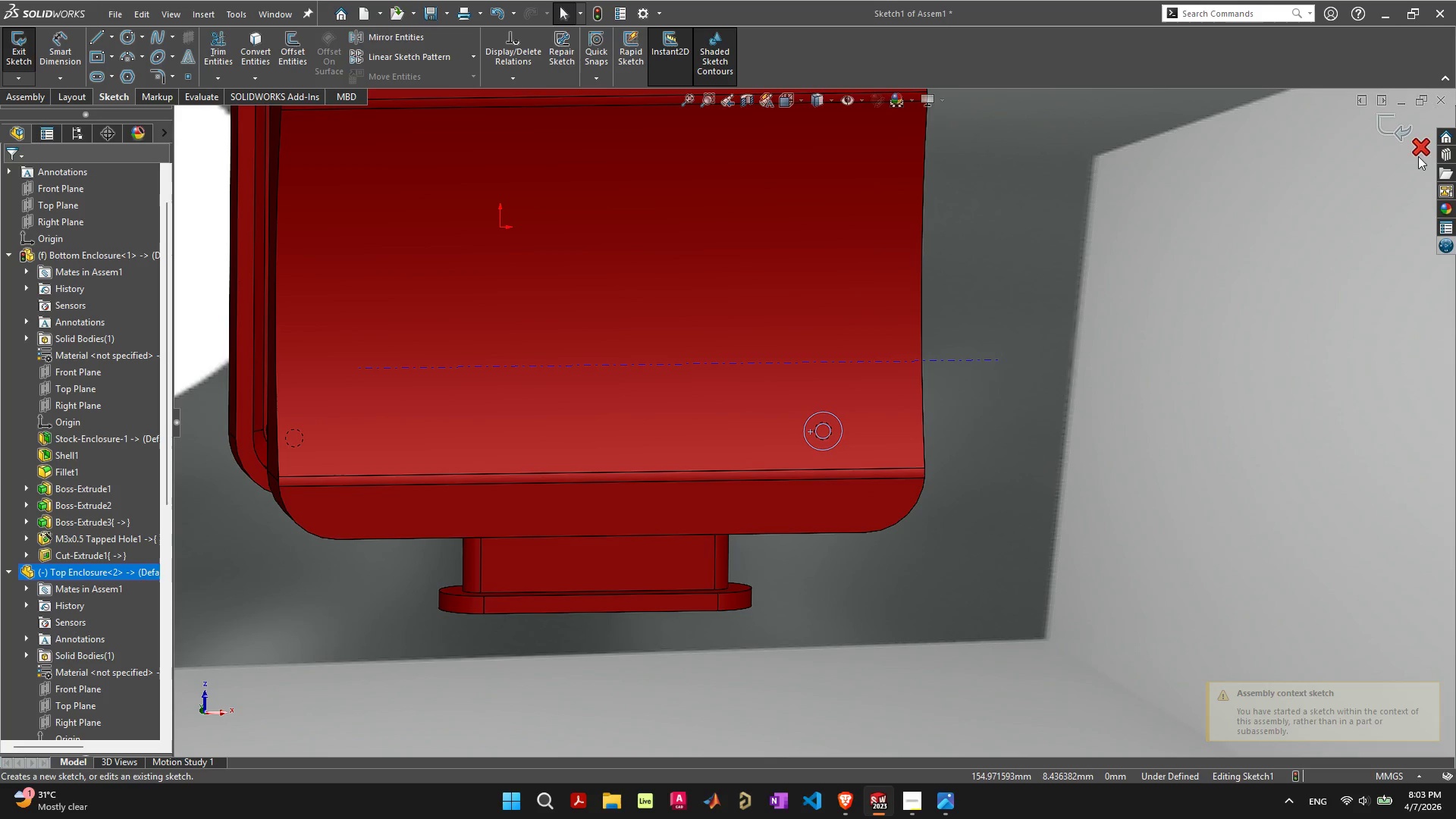 
left_click([1414, 151])
 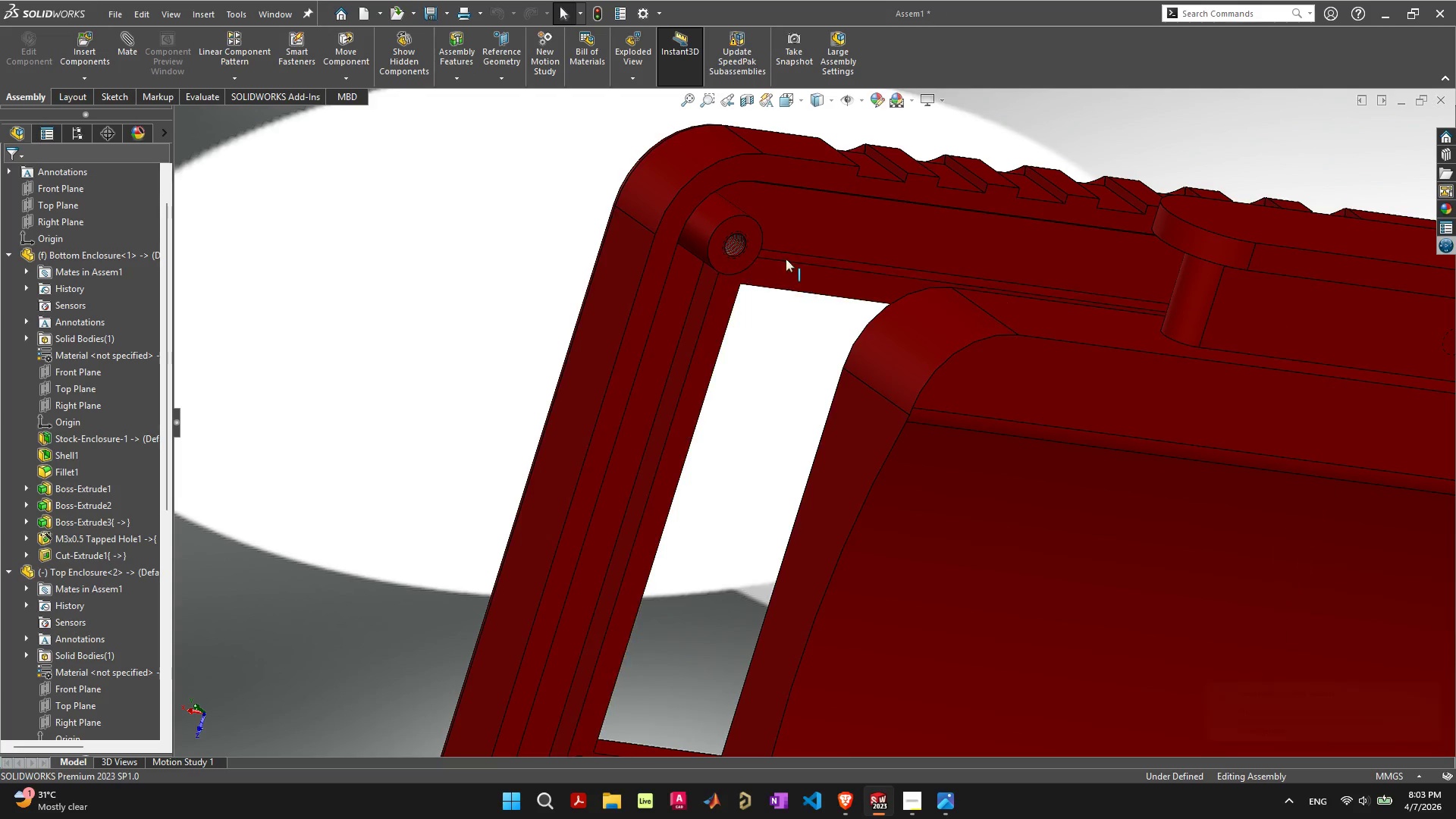 
left_click([777, 221])
 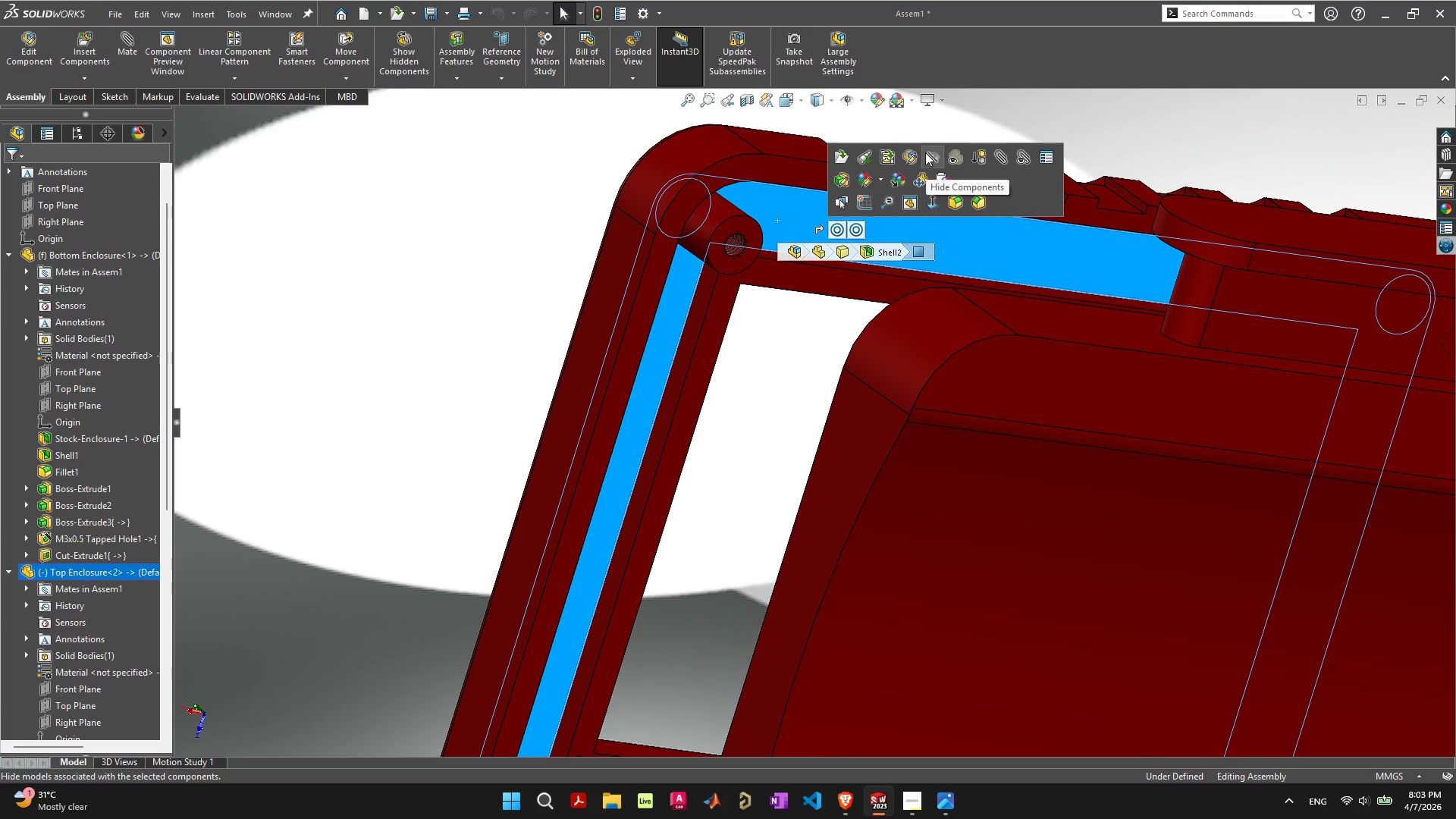 
left_click([915, 153])
 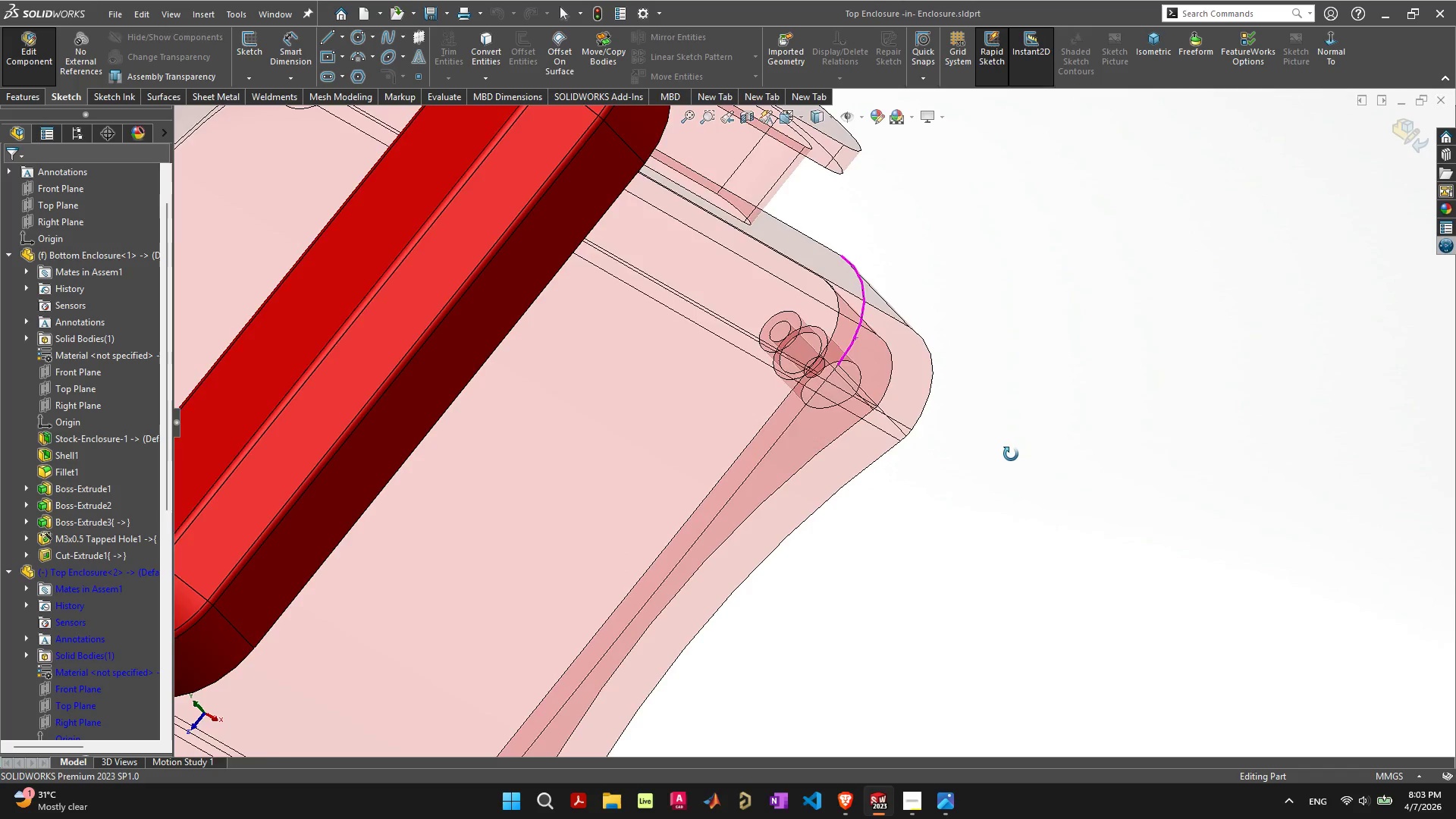 
wait(11.19)
 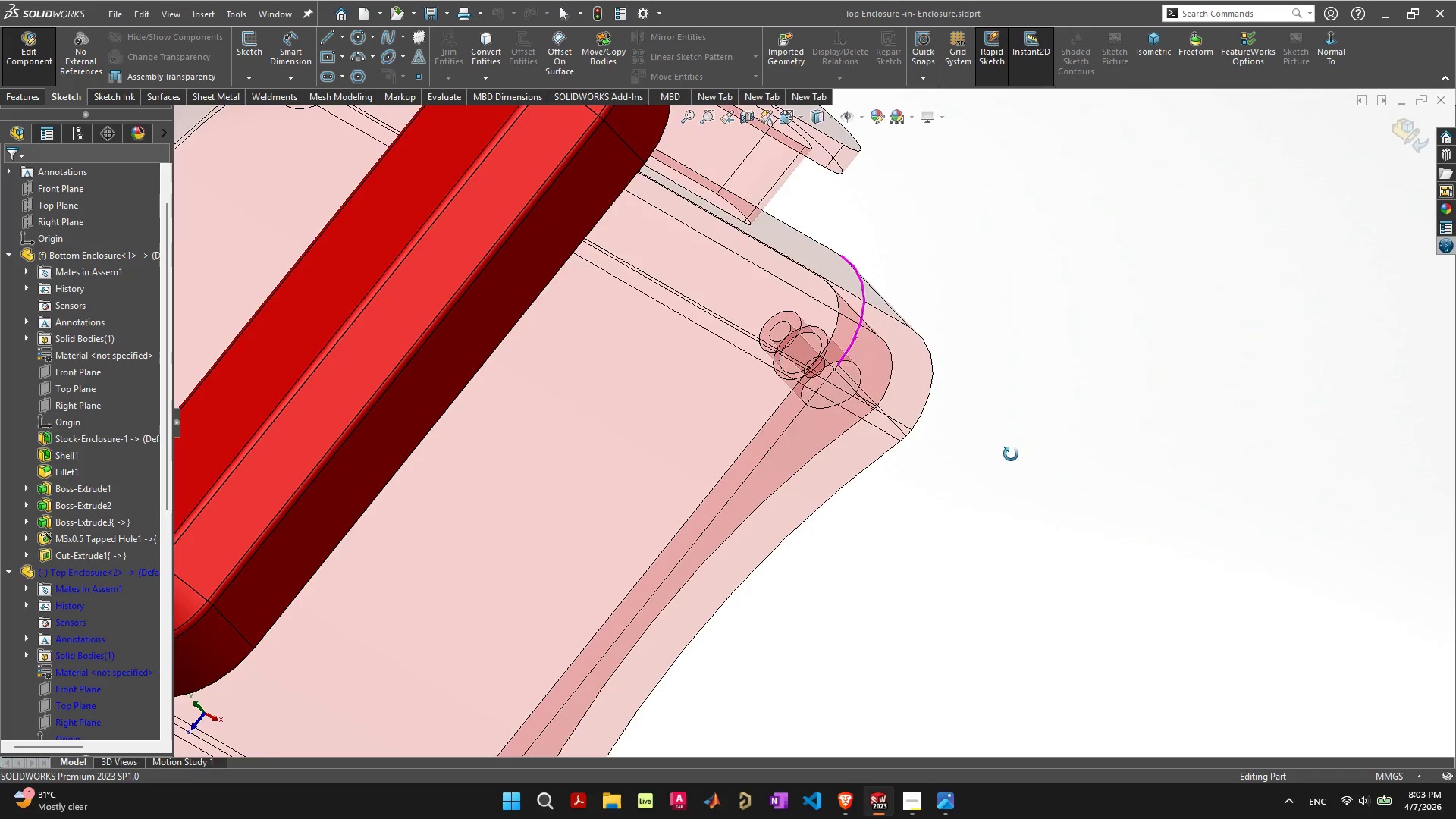 
left_click([899, 293])
 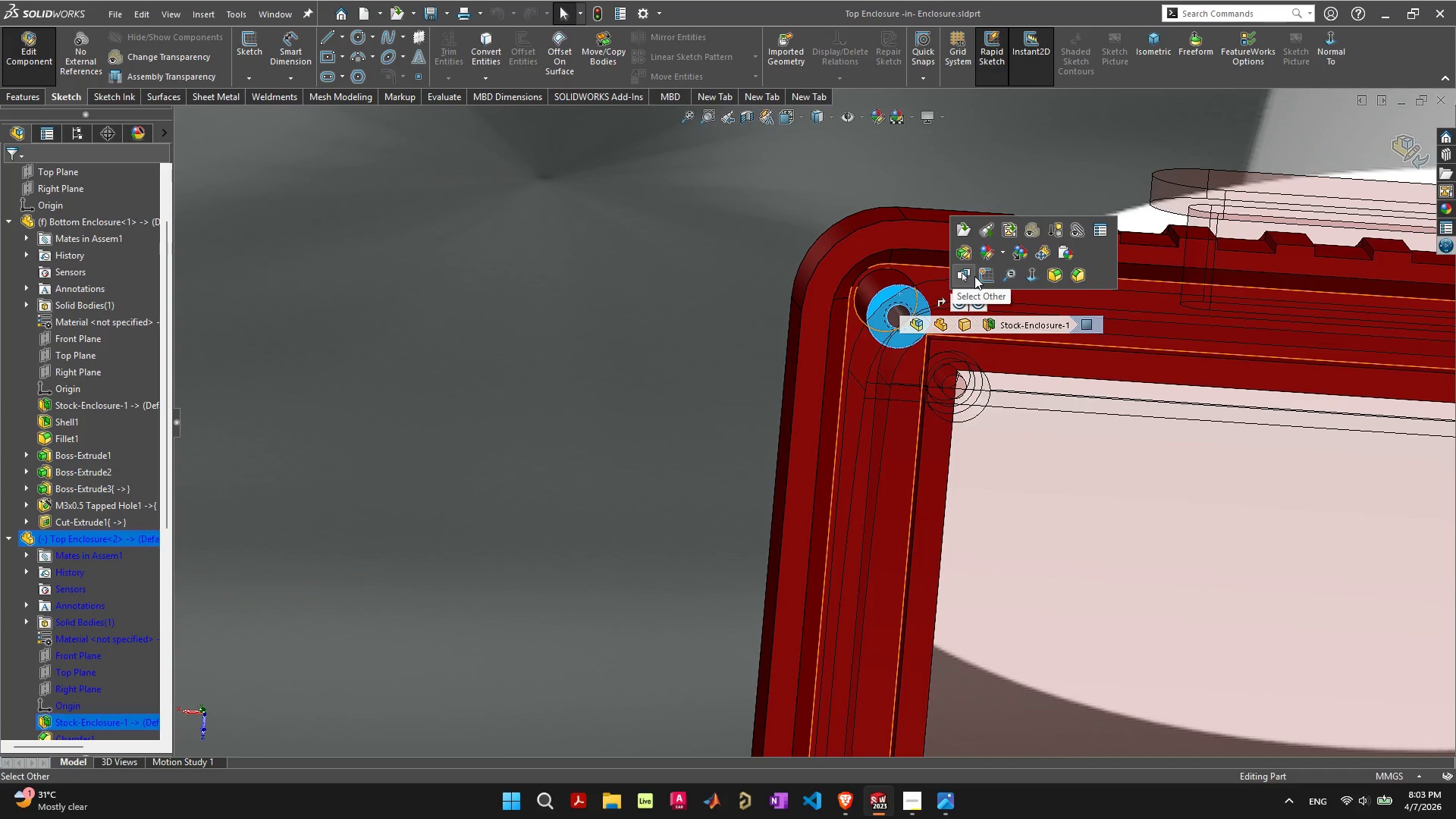 
left_click([984, 277])
 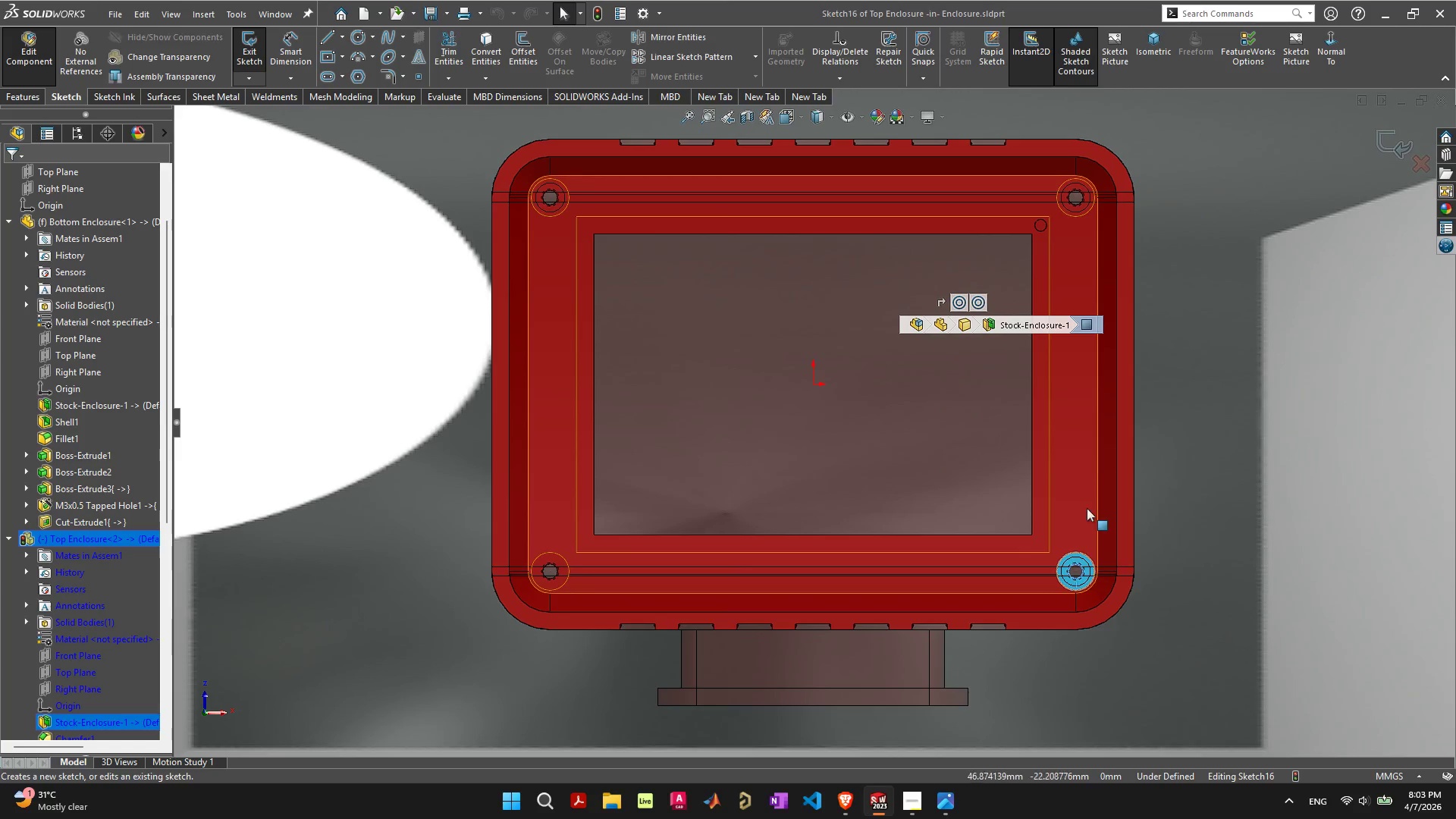 
scroll: coordinate [1052, 554], scroll_direction: up, amount: 10.0
 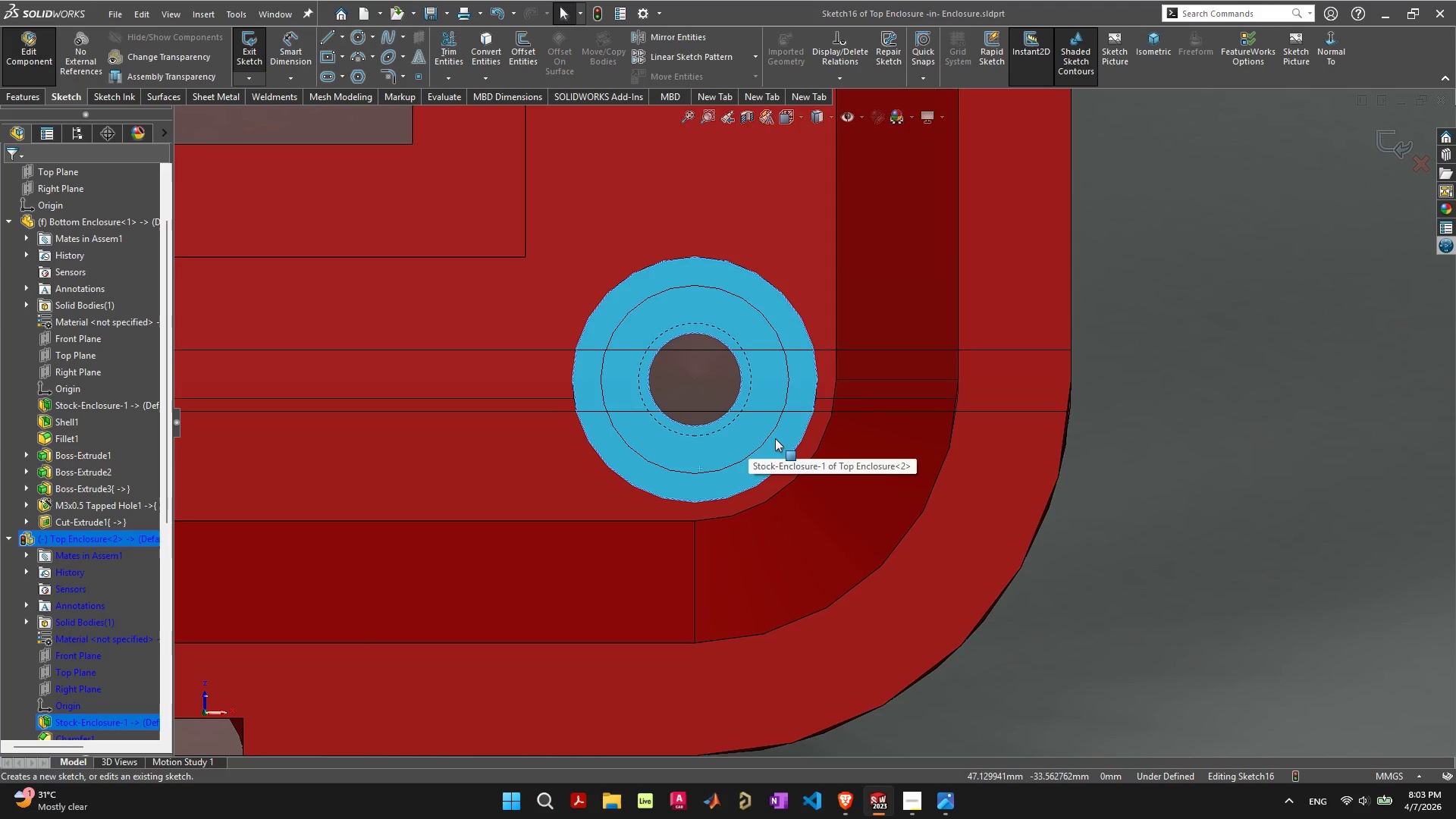 
wait(7.12)
 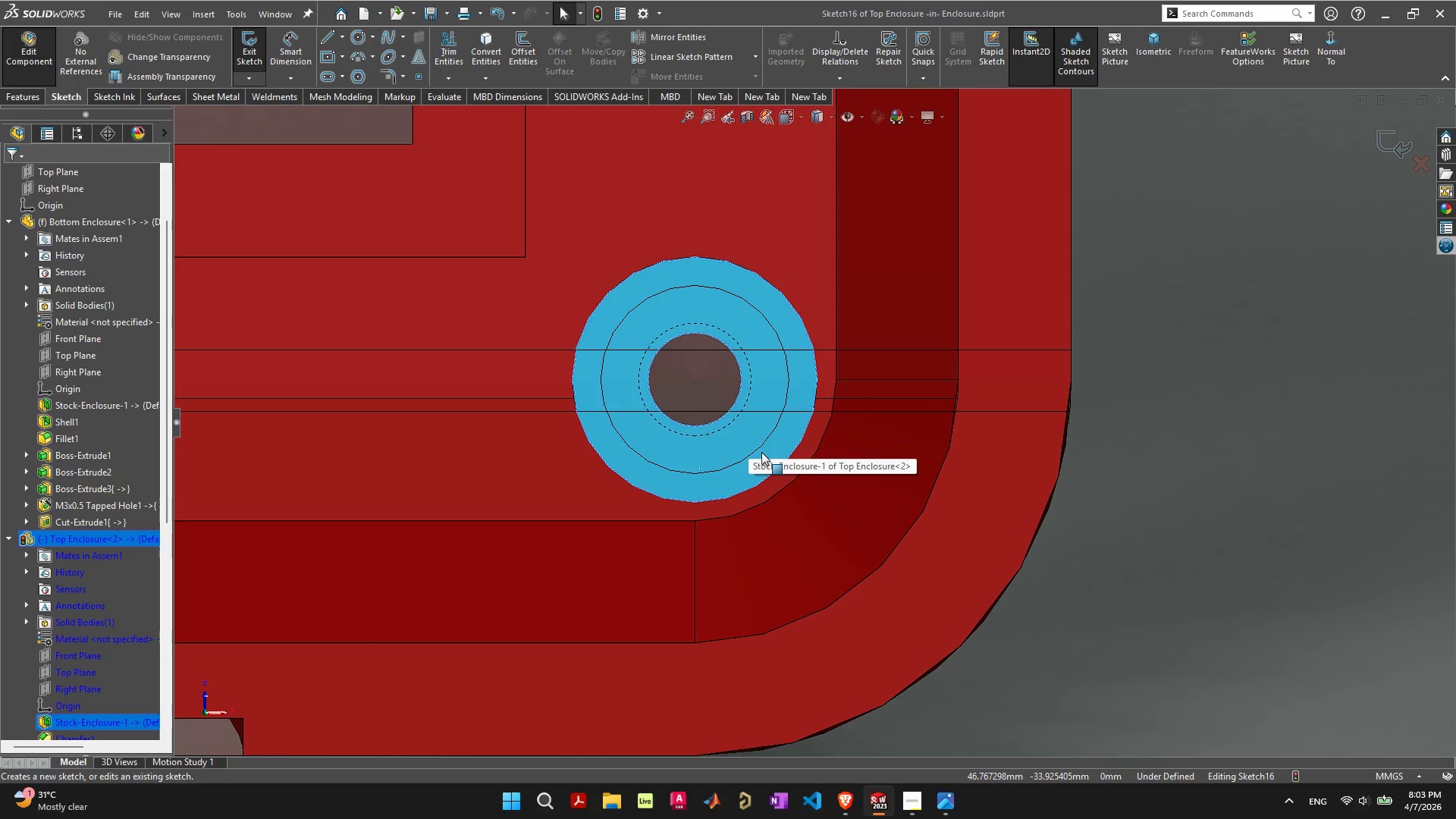 
scroll: coordinate [745, 371], scroll_direction: down, amount: 4.0
 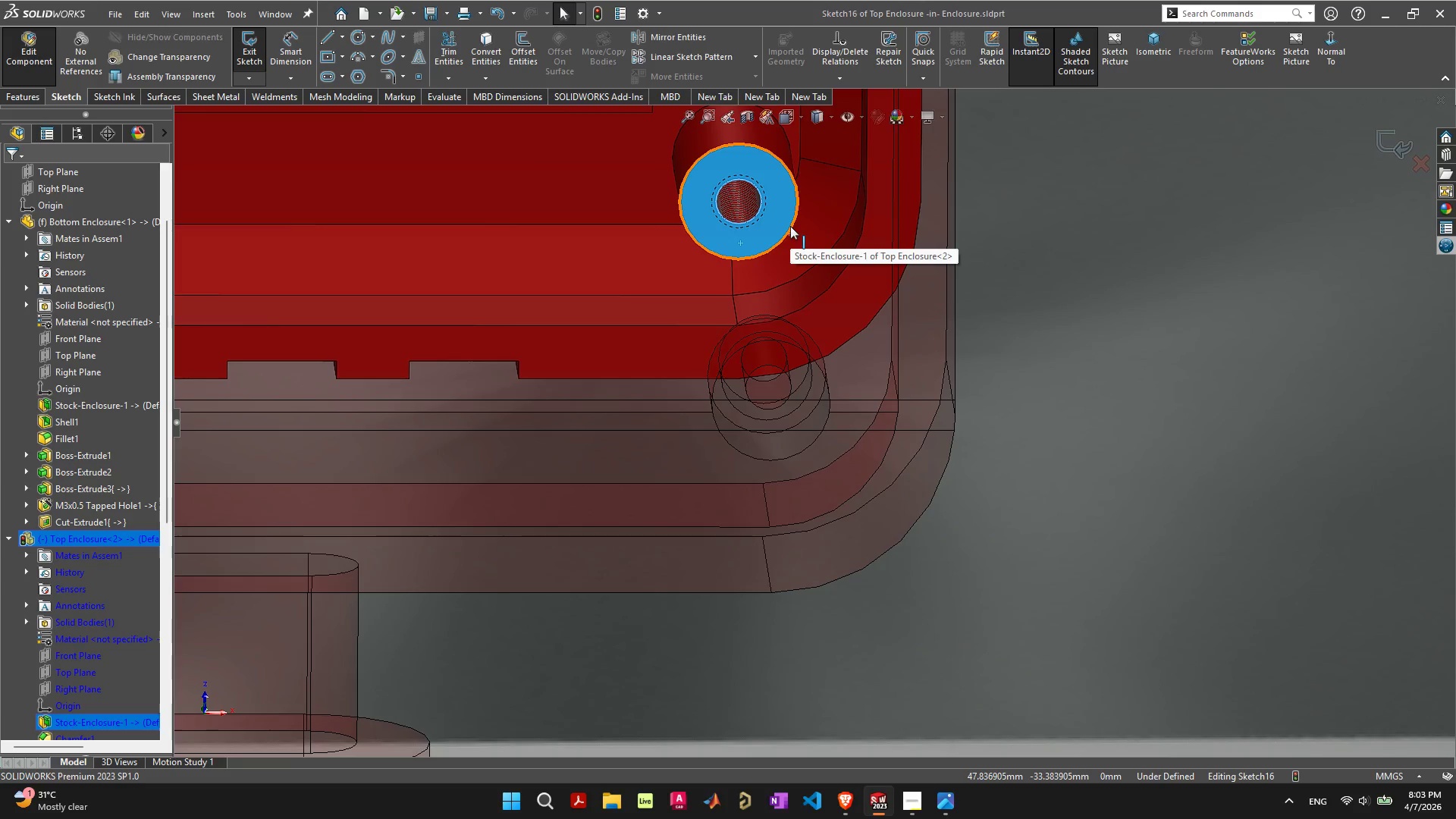 
wait(12.35)
 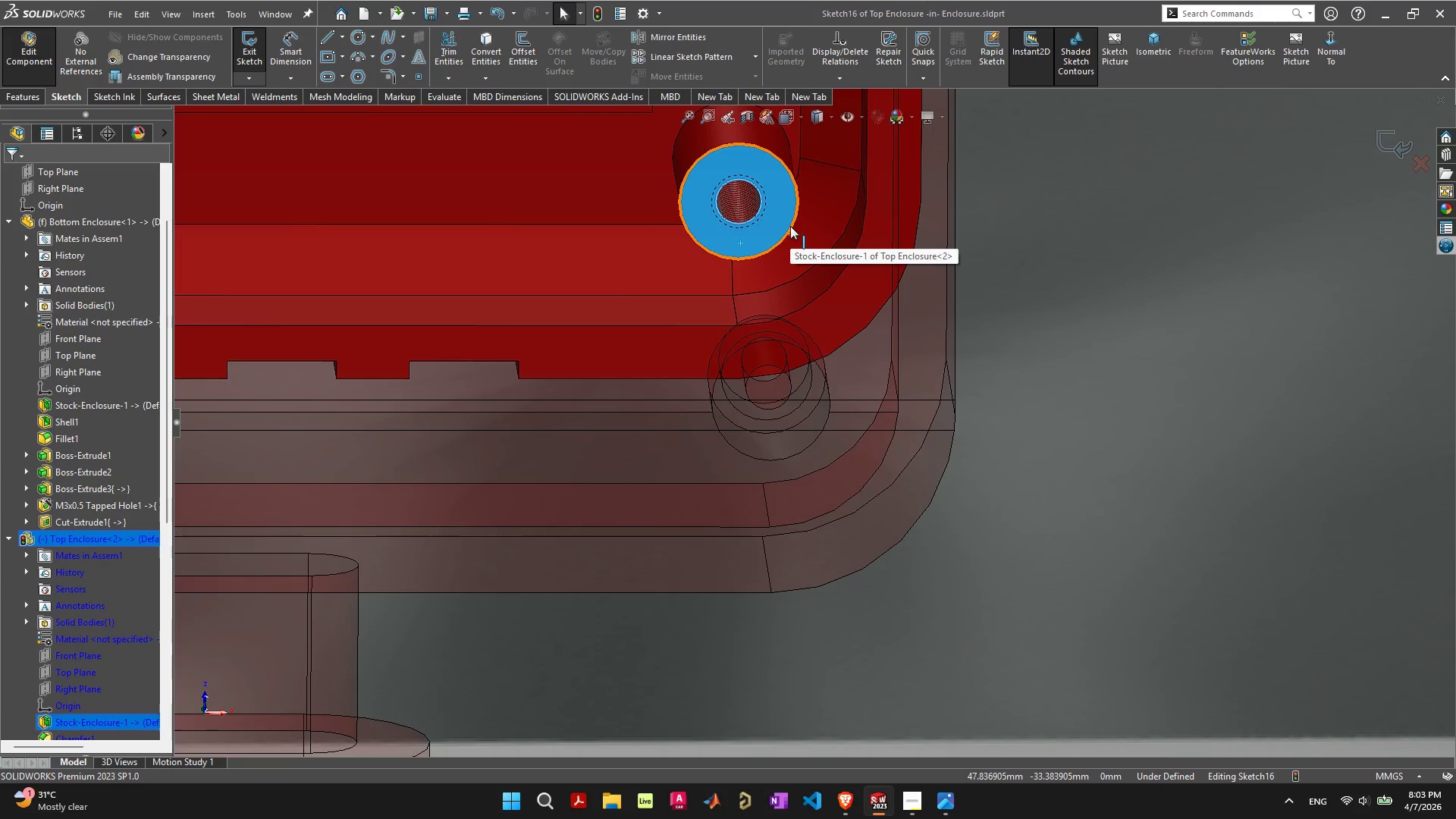 
left_click([890, 544])
 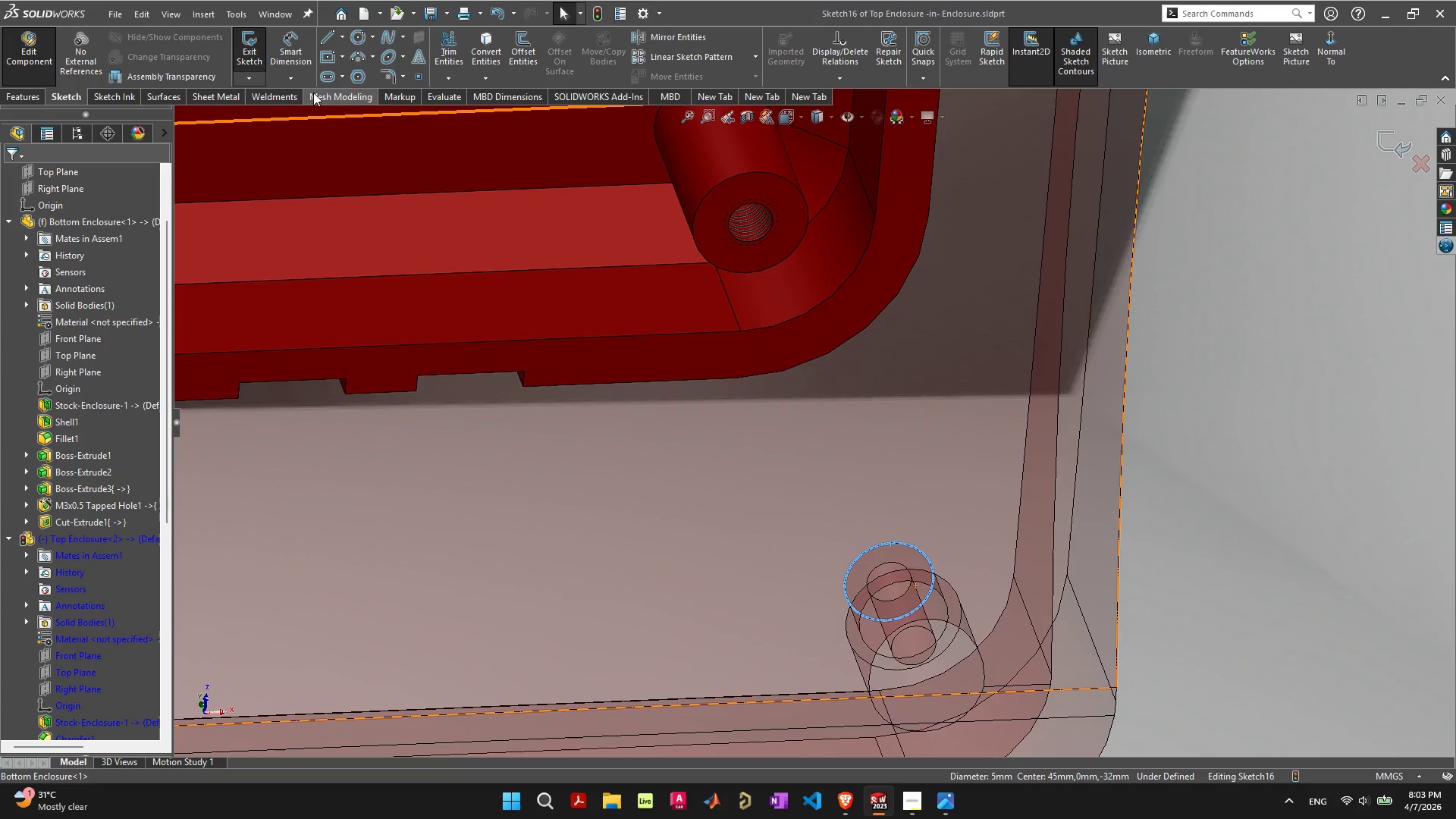 
left_click([478, 57])
 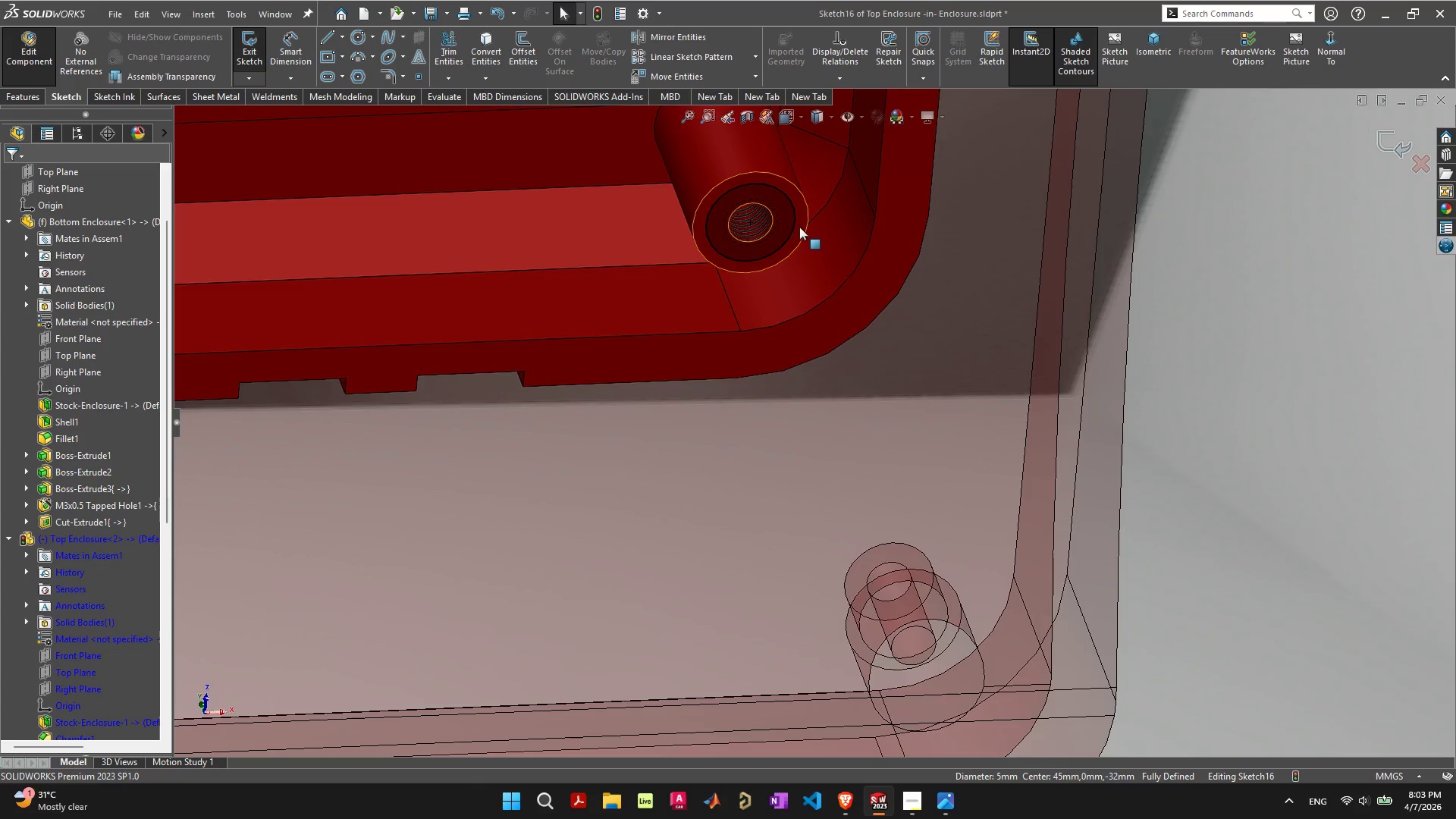 
left_click([807, 206])
 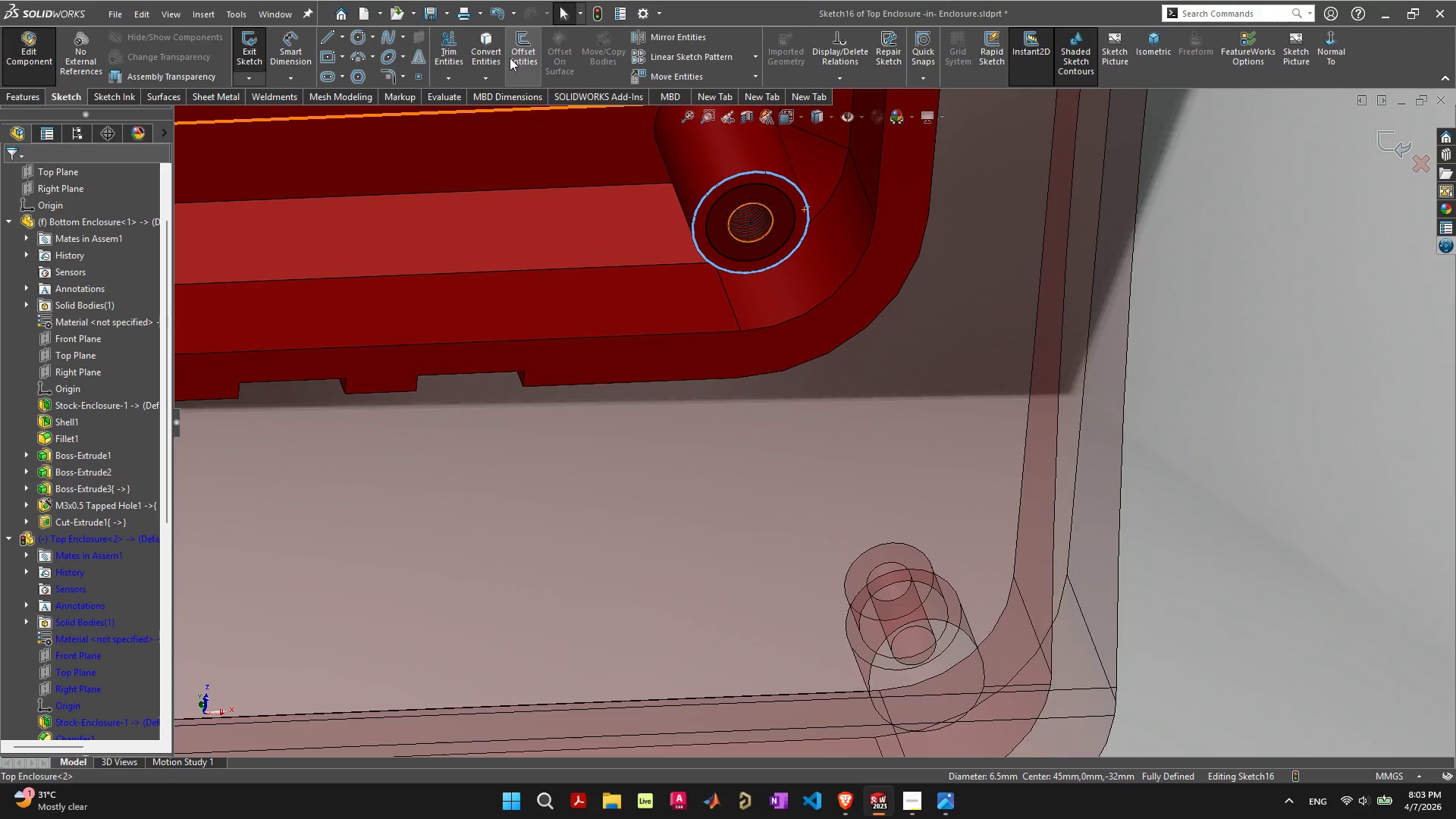 
left_click([483, 46])
 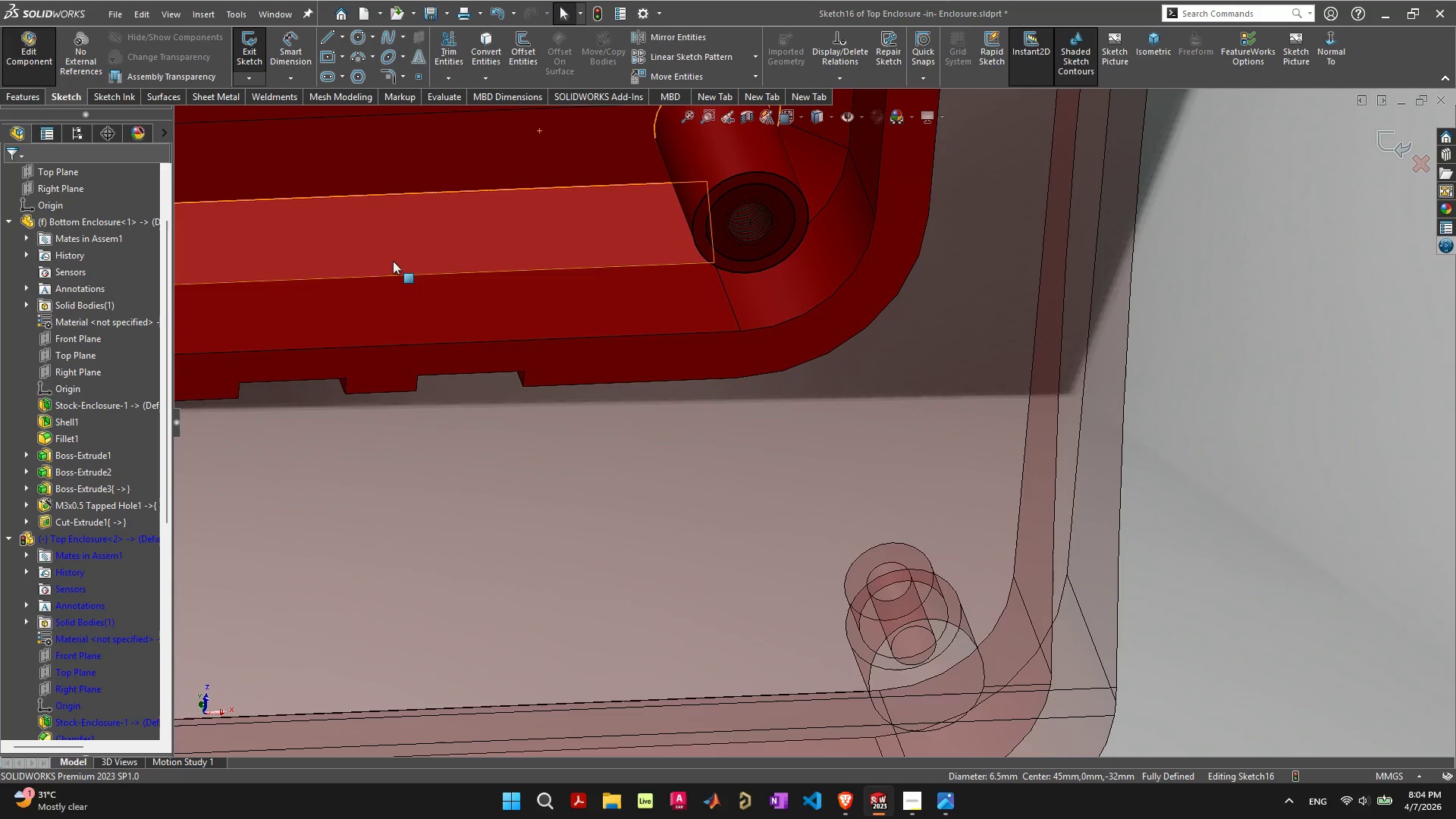 
scroll: coordinate [661, 335], scroll_direction: down, amount: 1.0
 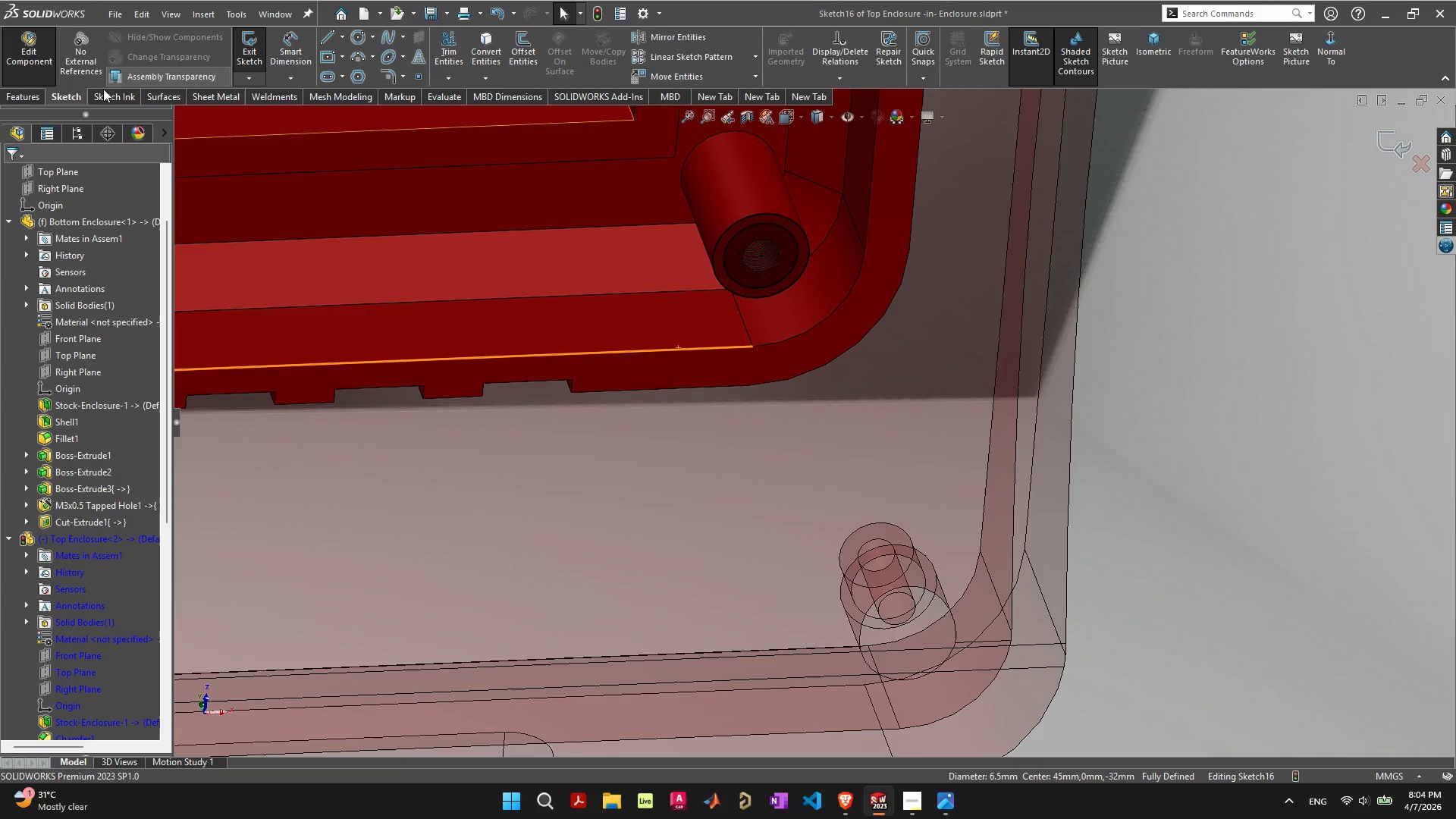 
left_click([12, 99])
 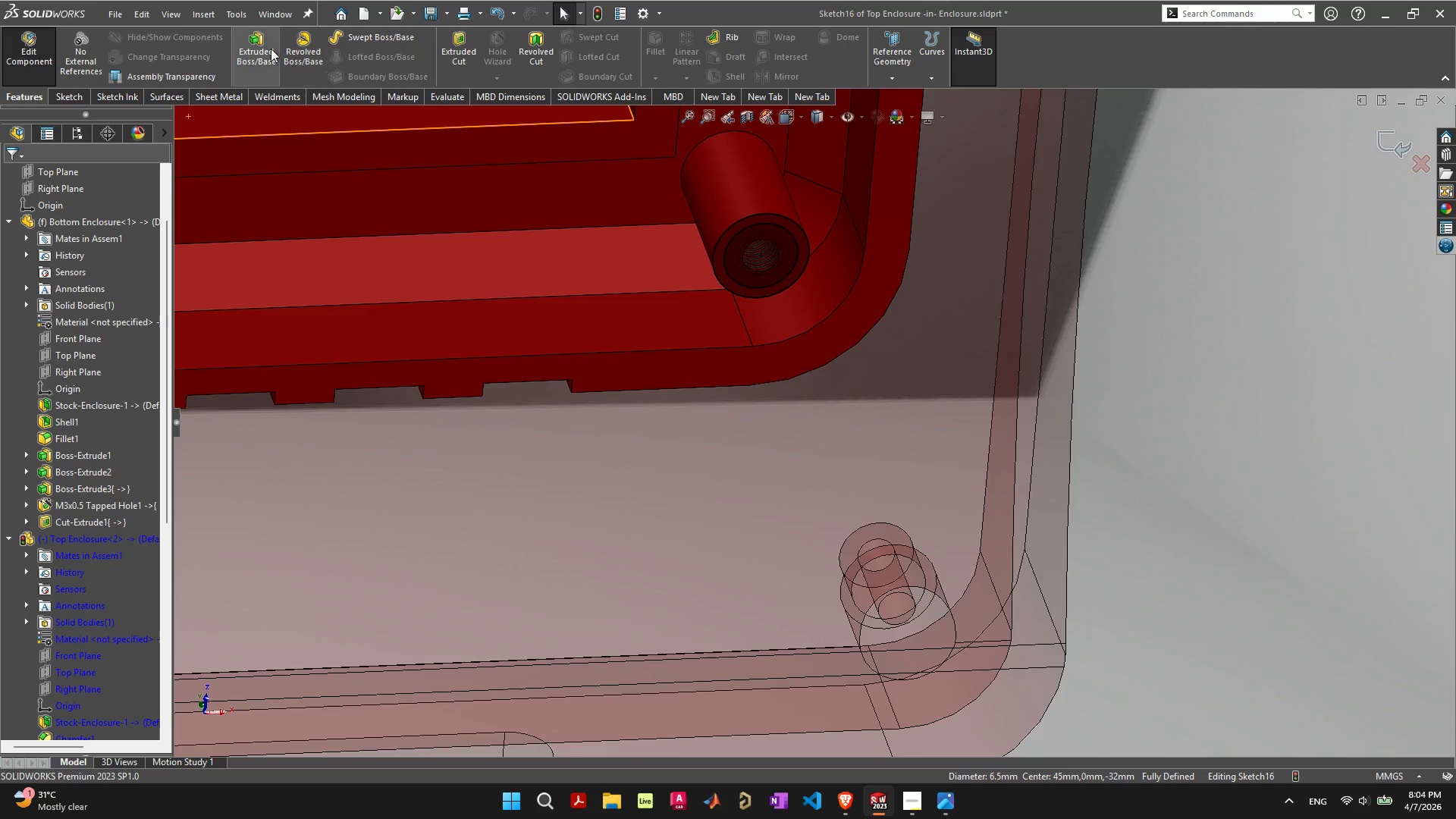 
left_click([263, 46])
 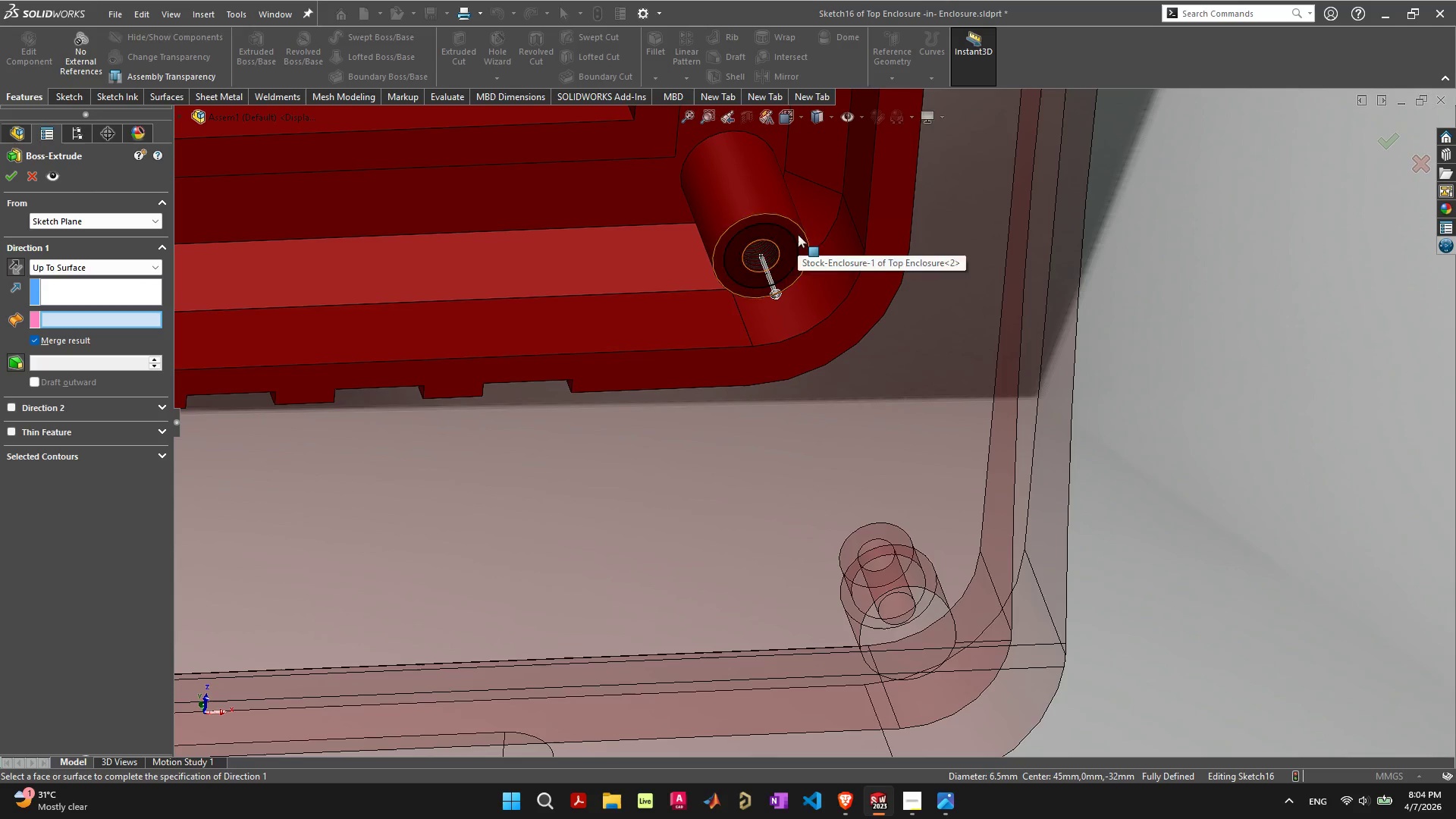 
wait(6.22)
 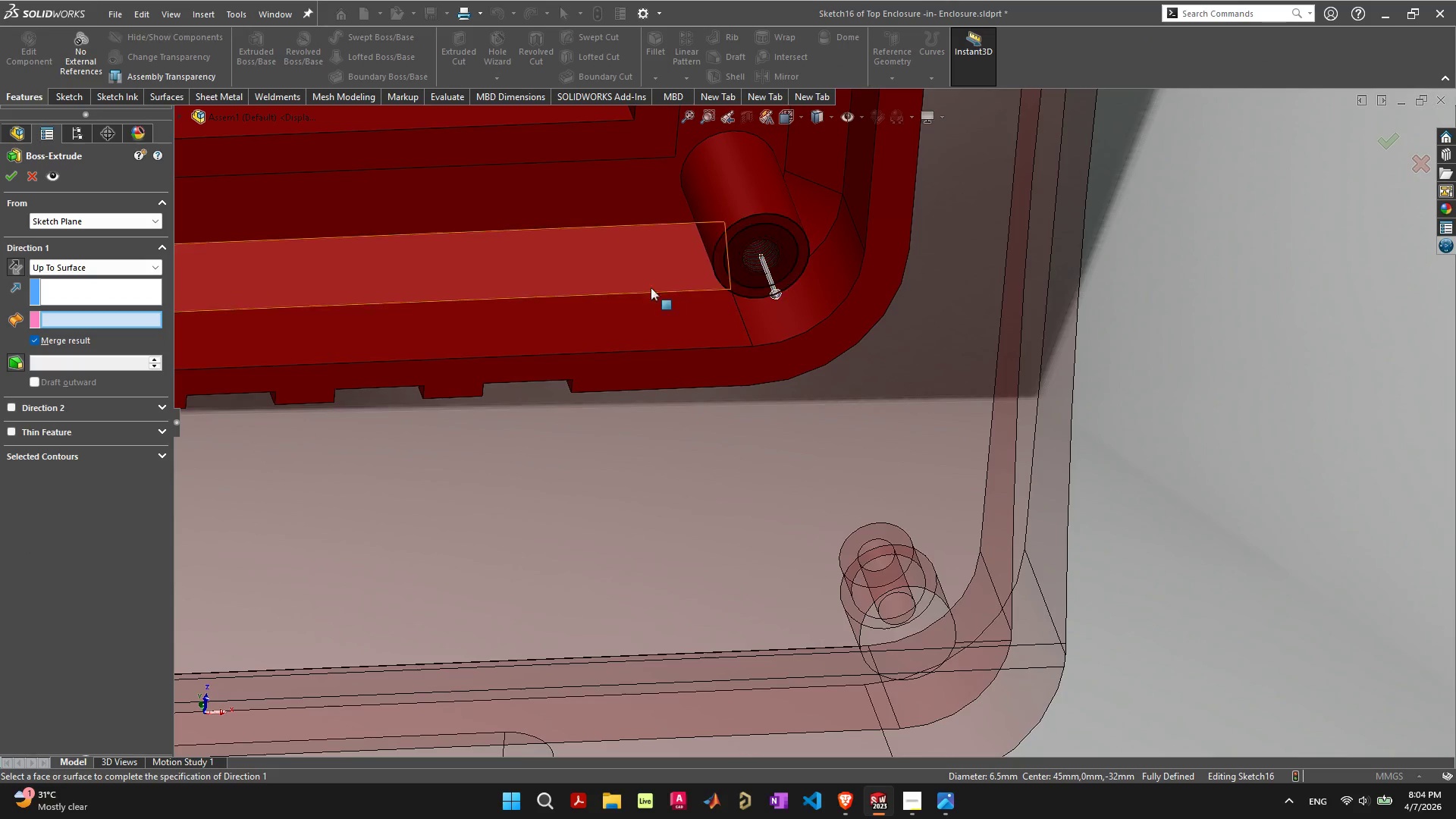 
left_click([79, 270])
 